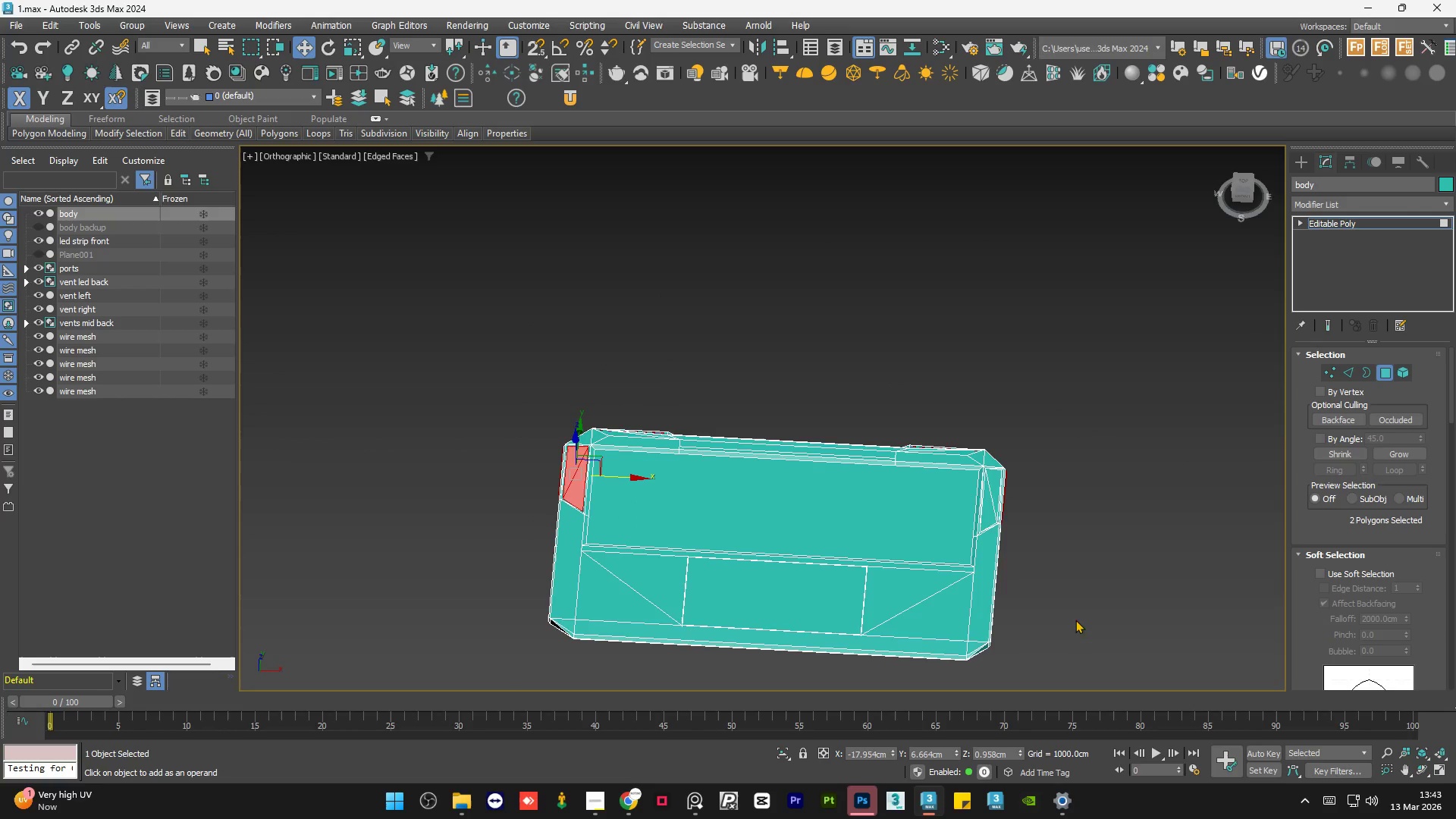 
hold_key(key=ControlLeft, duration=0.47)
 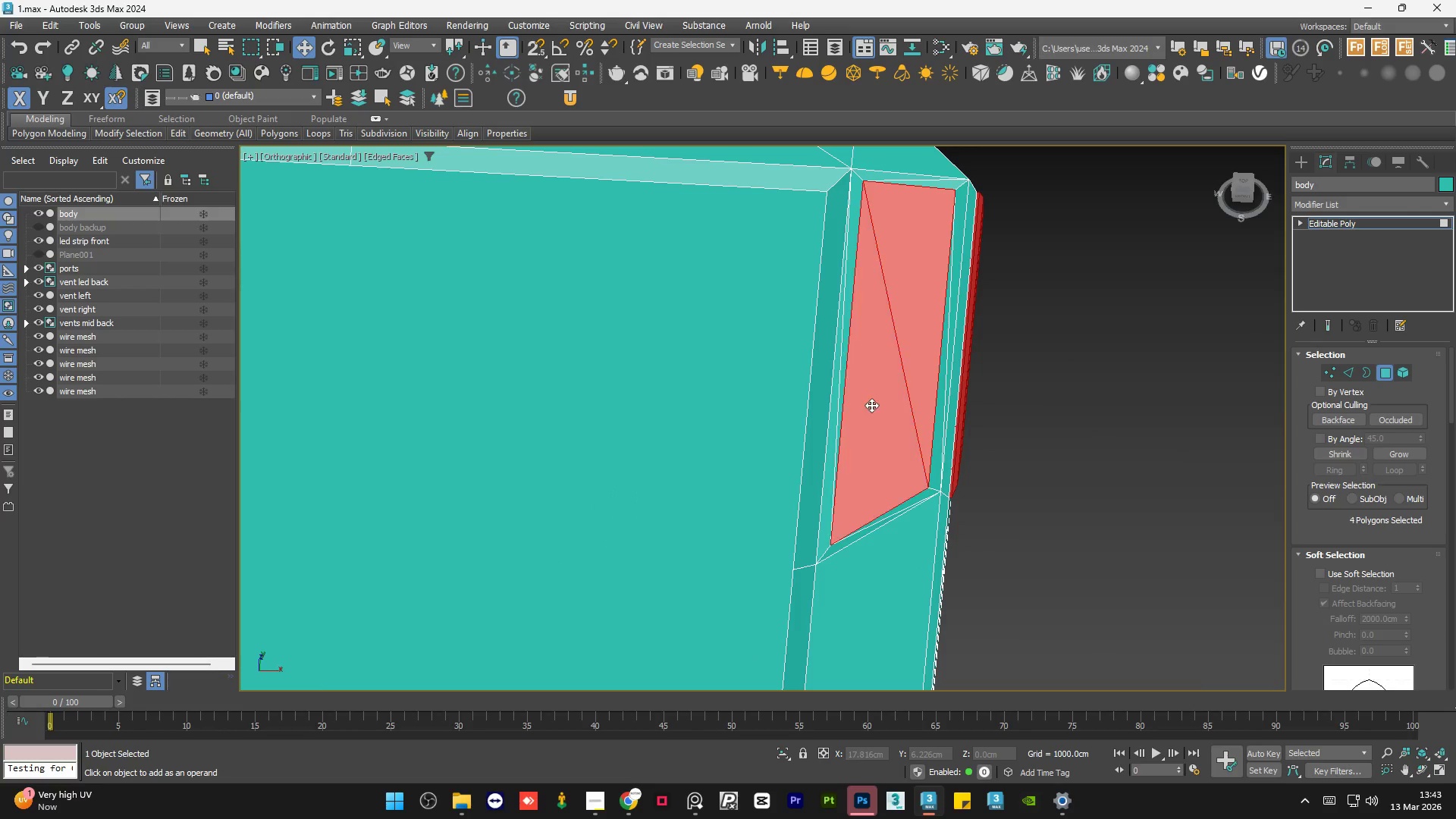 
scroll: coordinate [1007, 514], scroll_direction: up, amount: 5.0
 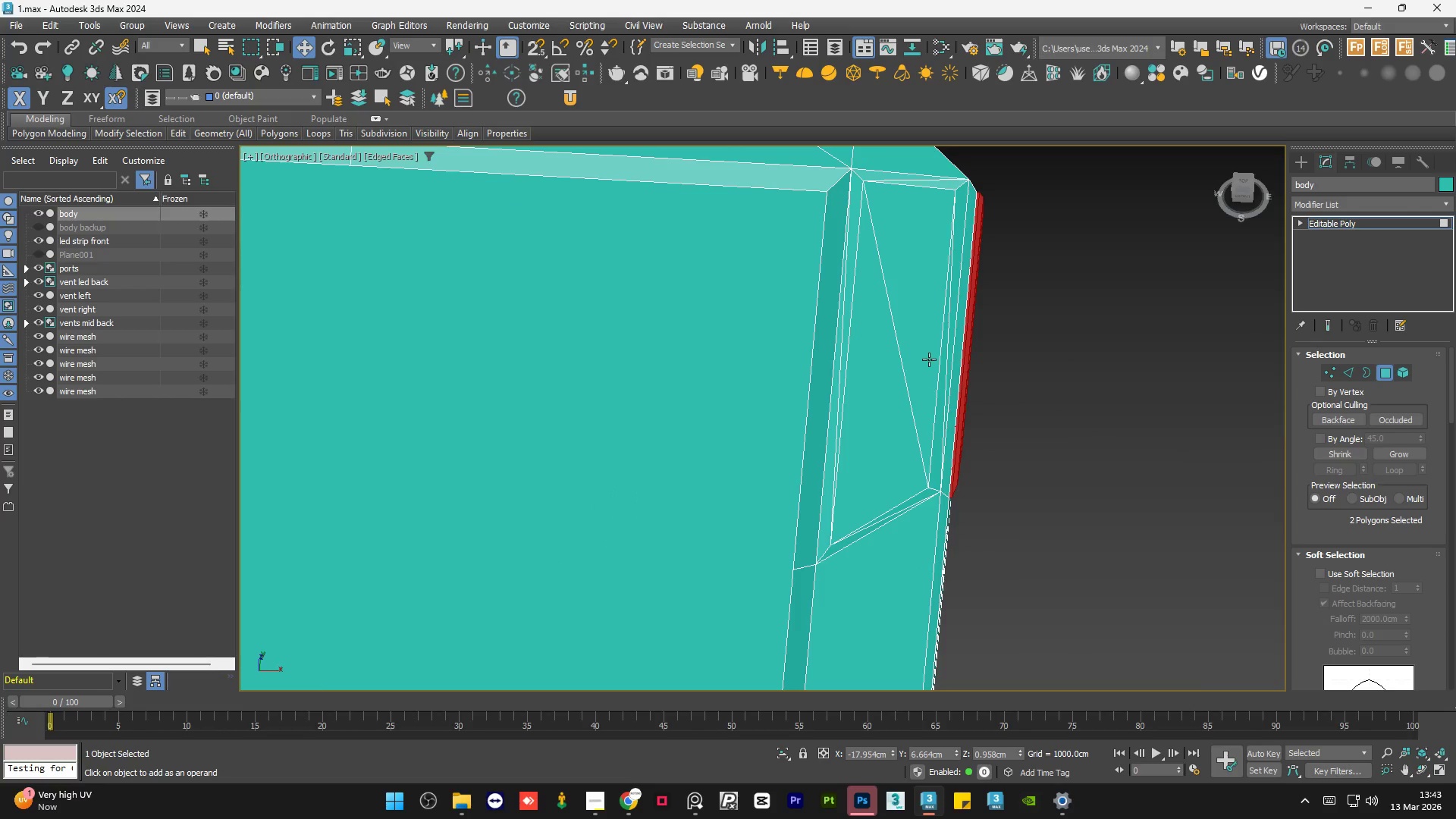 
left_click([927, 356])
 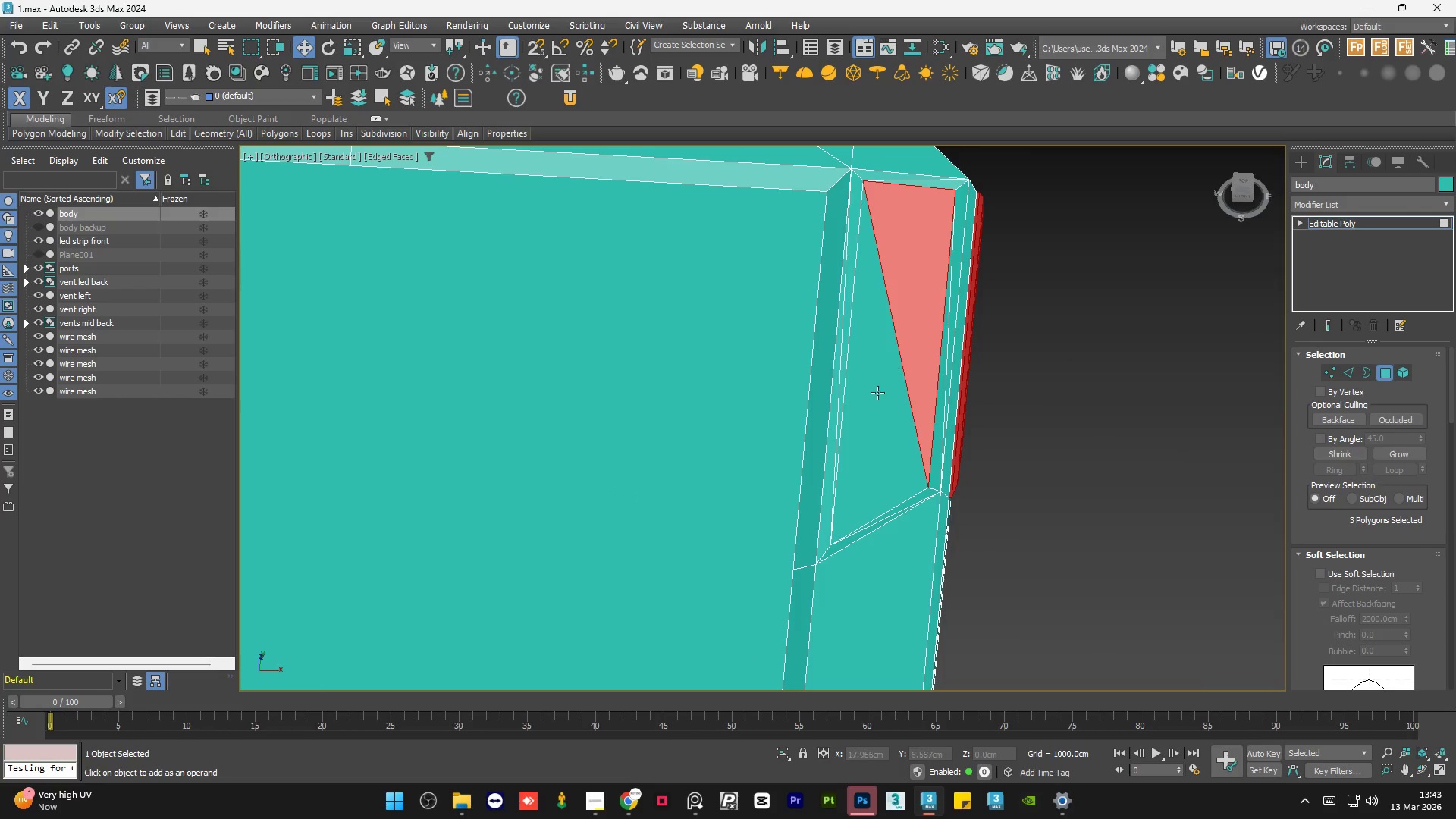 
hold_key(key=ControlLeft, duration=0.48)
left_click([871, 405])
 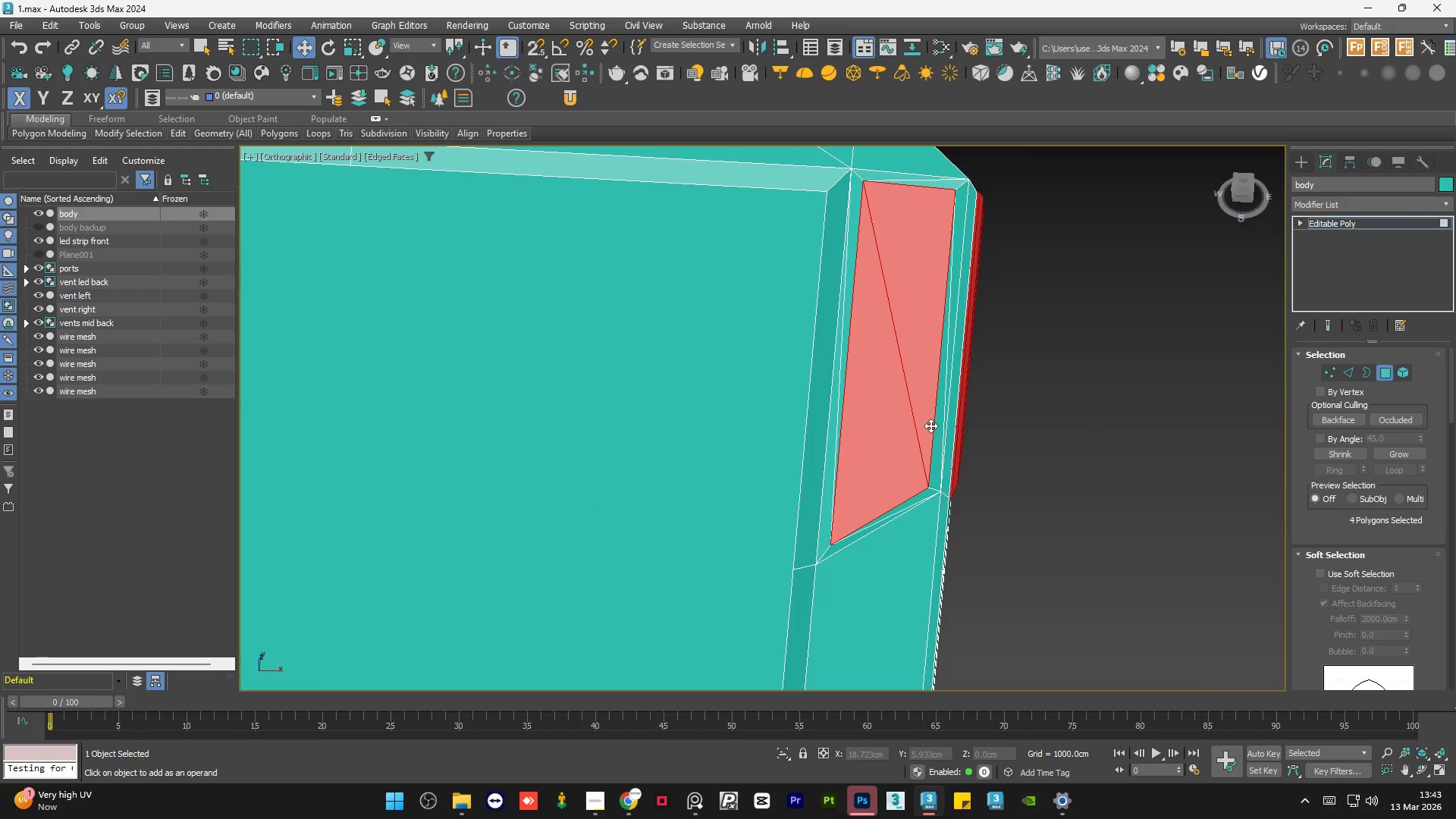 
left_click([976, 428])
 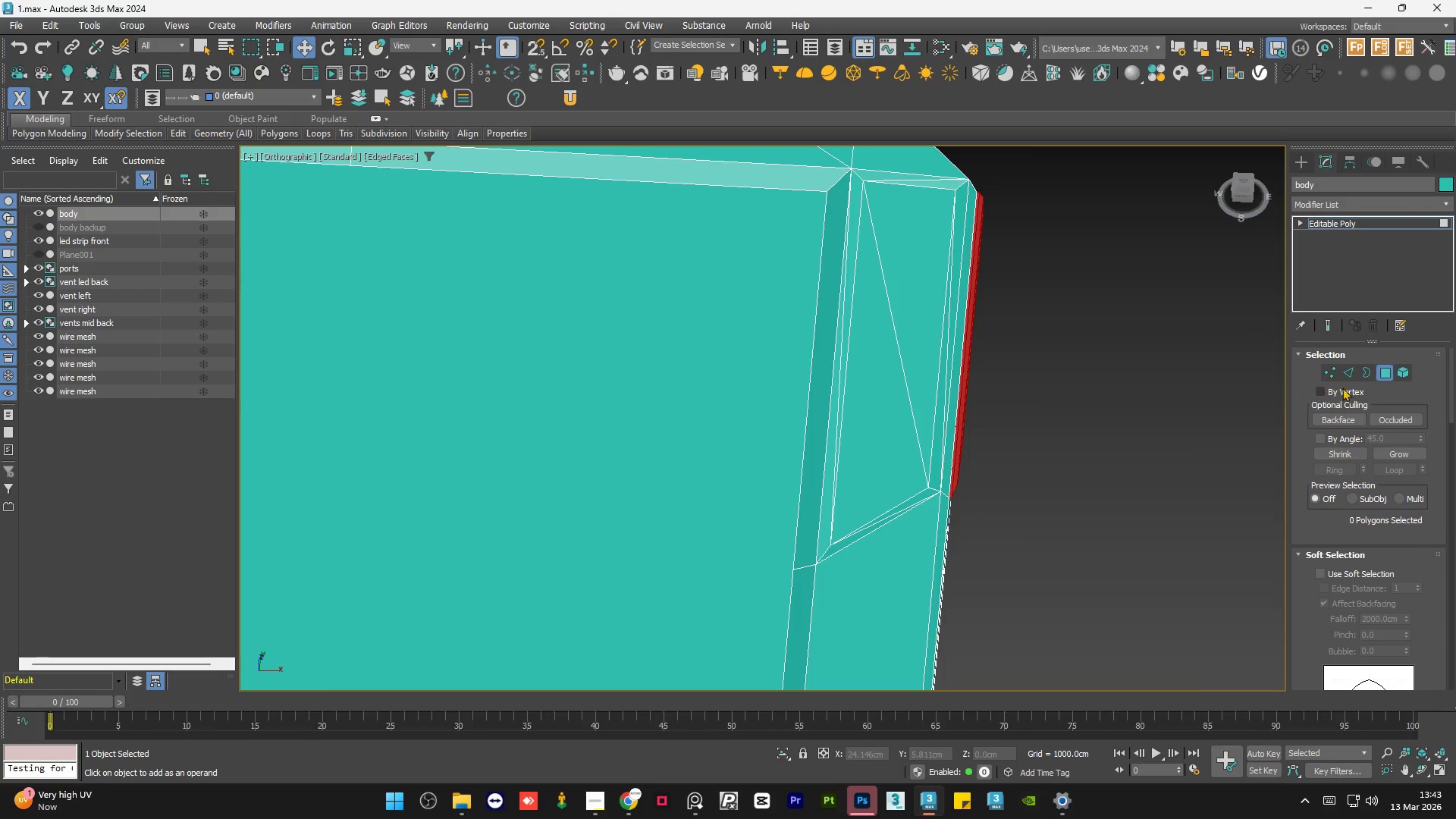 
left_click([1353, 369])
 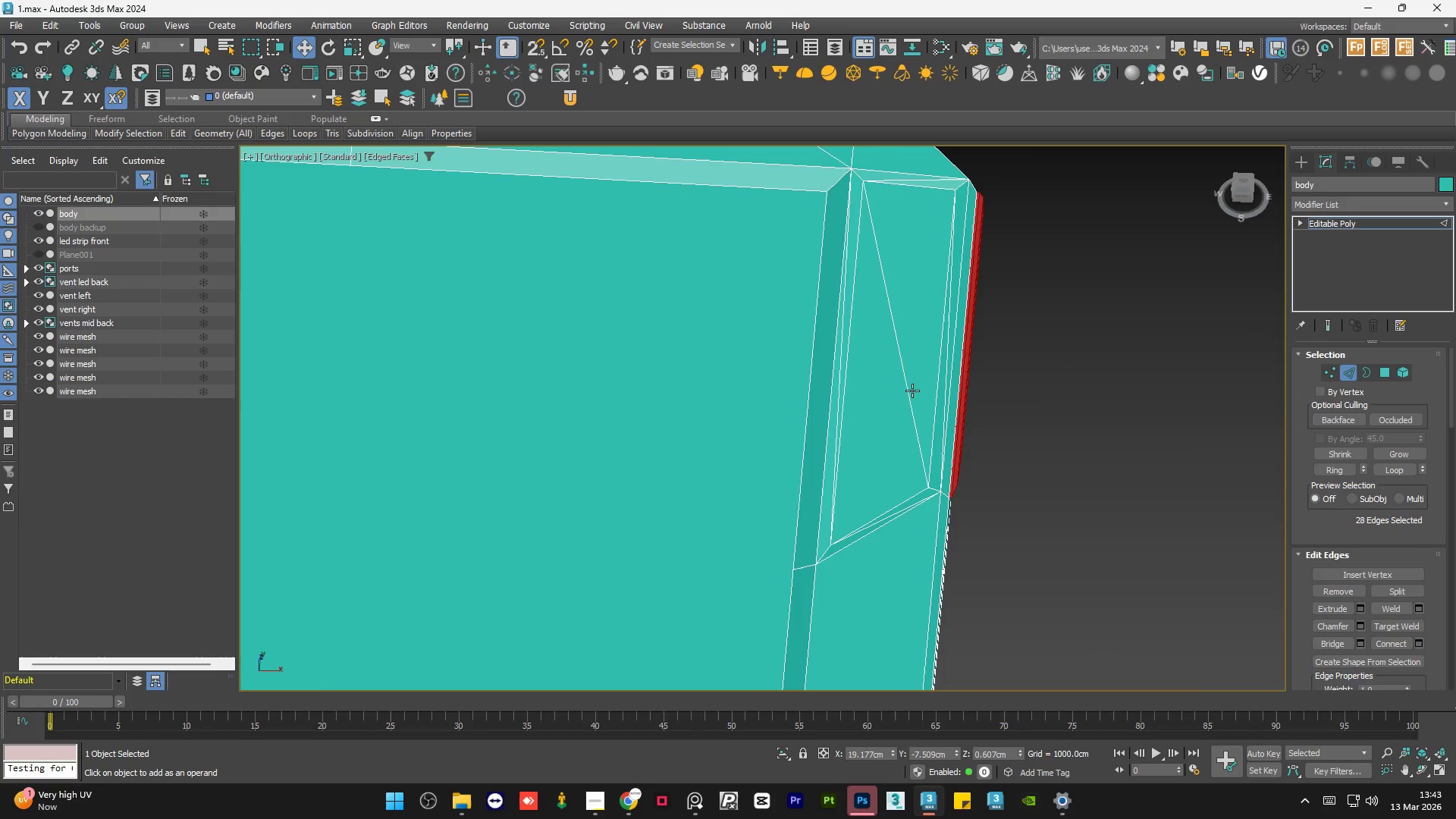 
left_click([909, 391])
 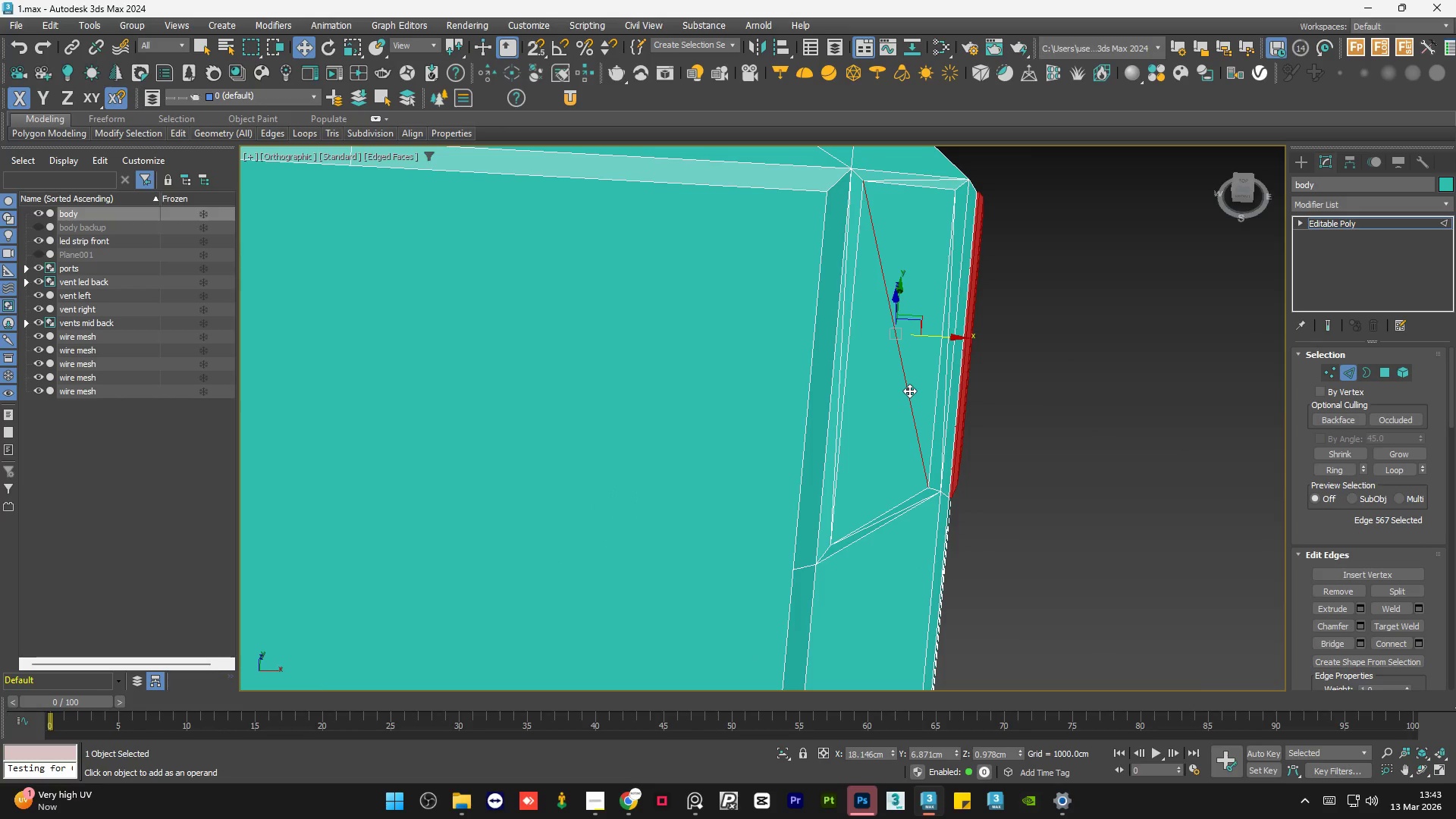 
key(Backspace)
 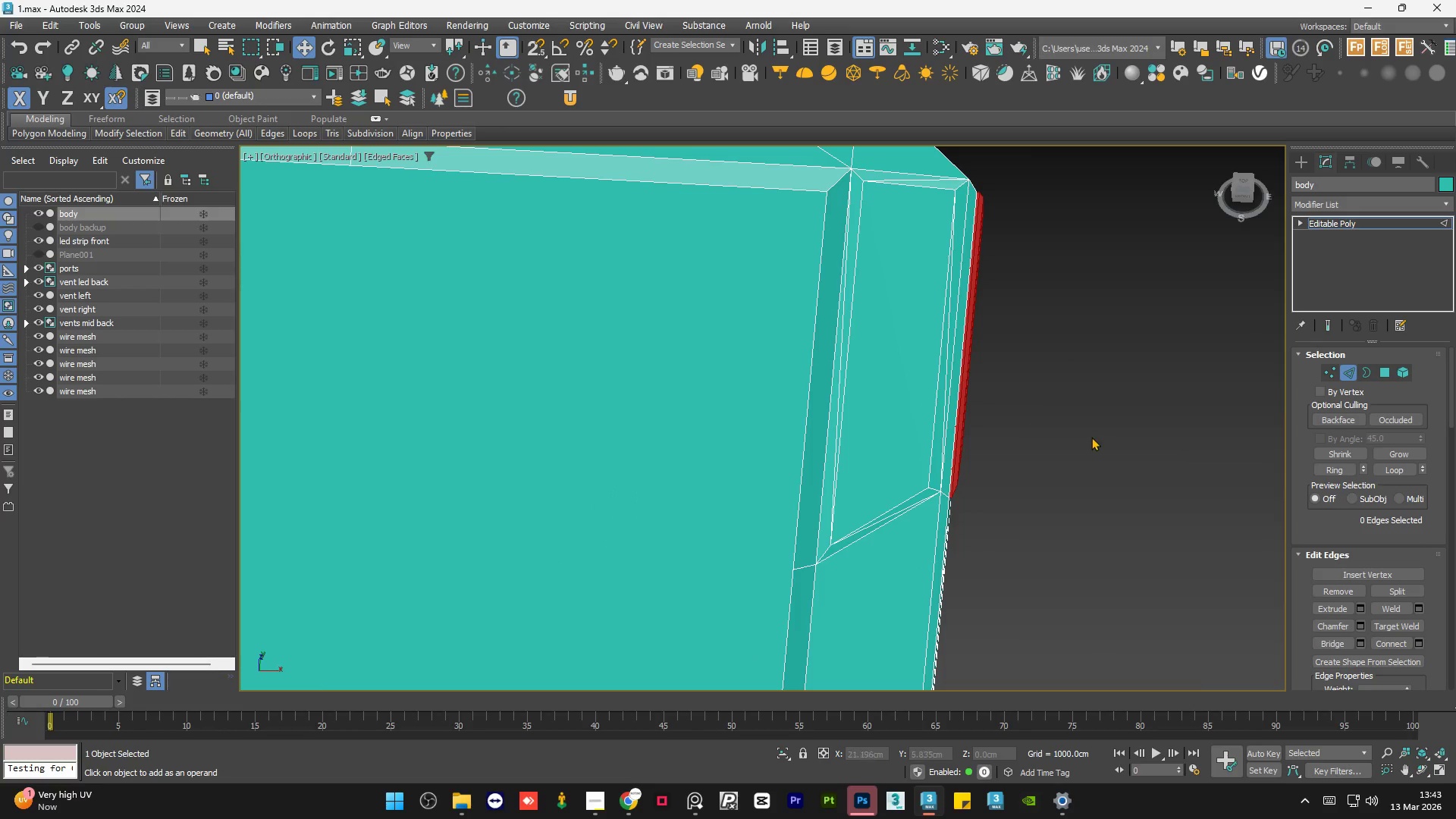 
left_click([1091, 437])
 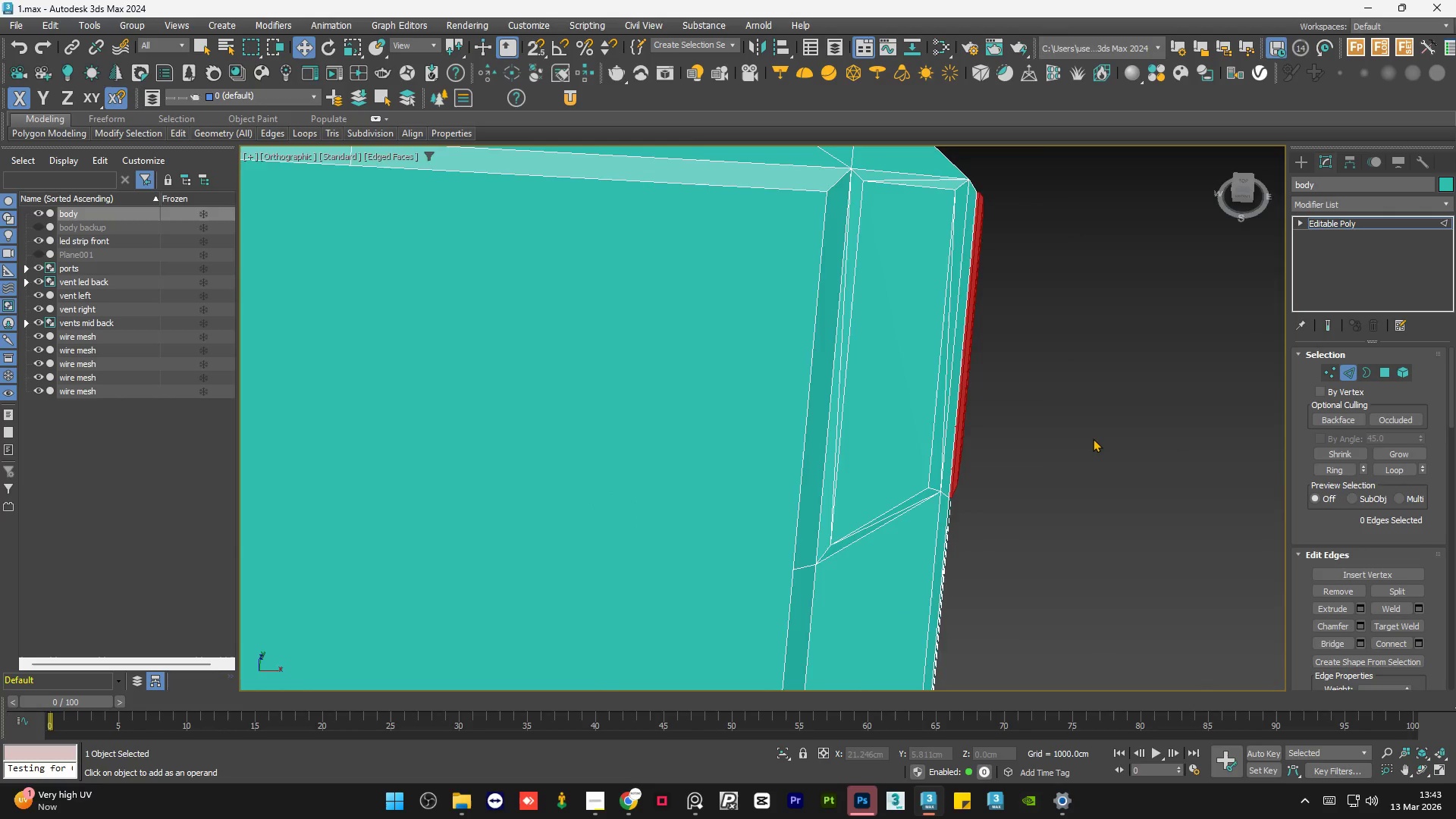 
scroll: coordinate [1093, 438], scroll_direction: down, amount: 5.0
 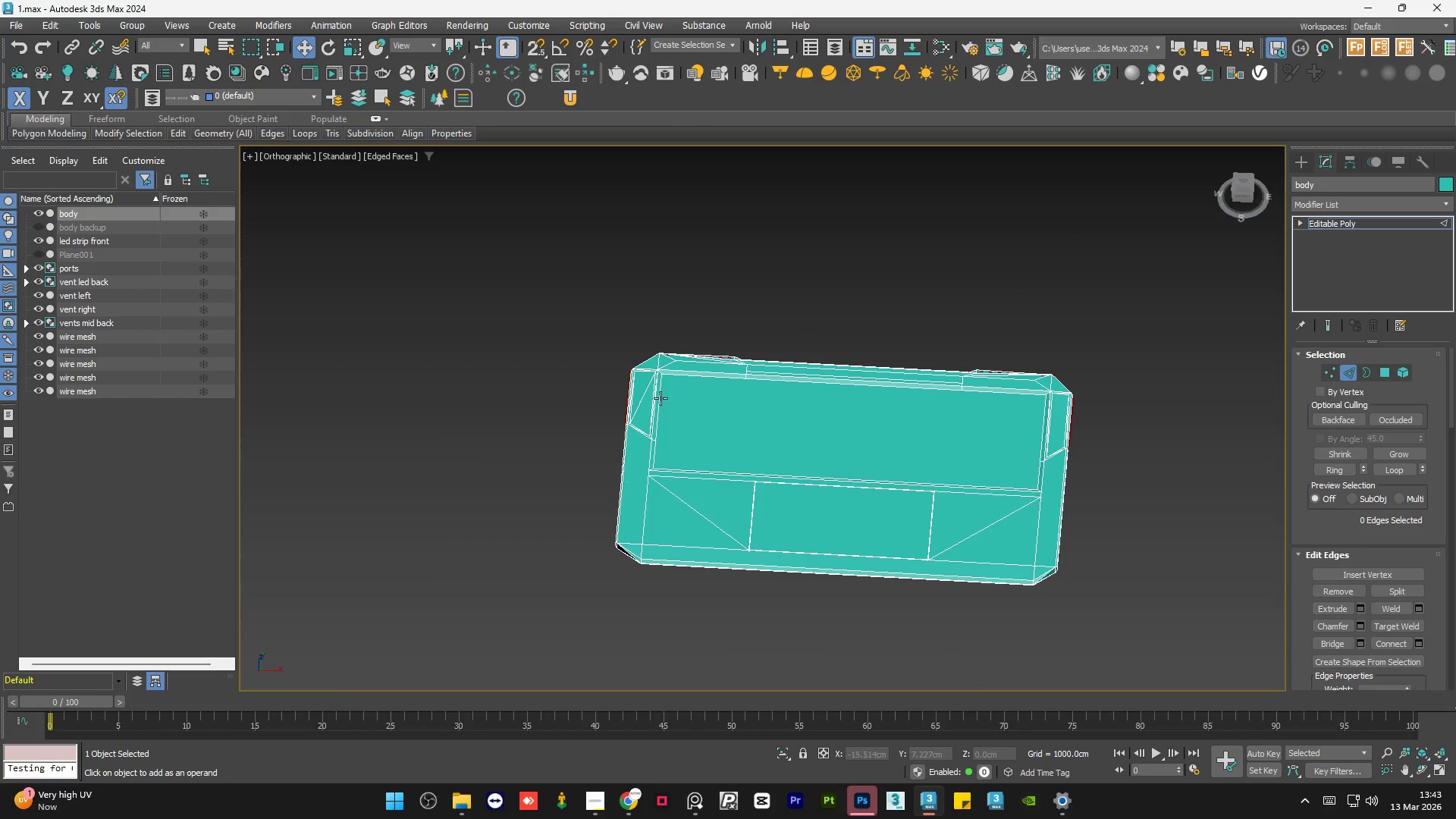 
scroll: coordinate [637, 397], scroll_direction: up, amount: 5.0
 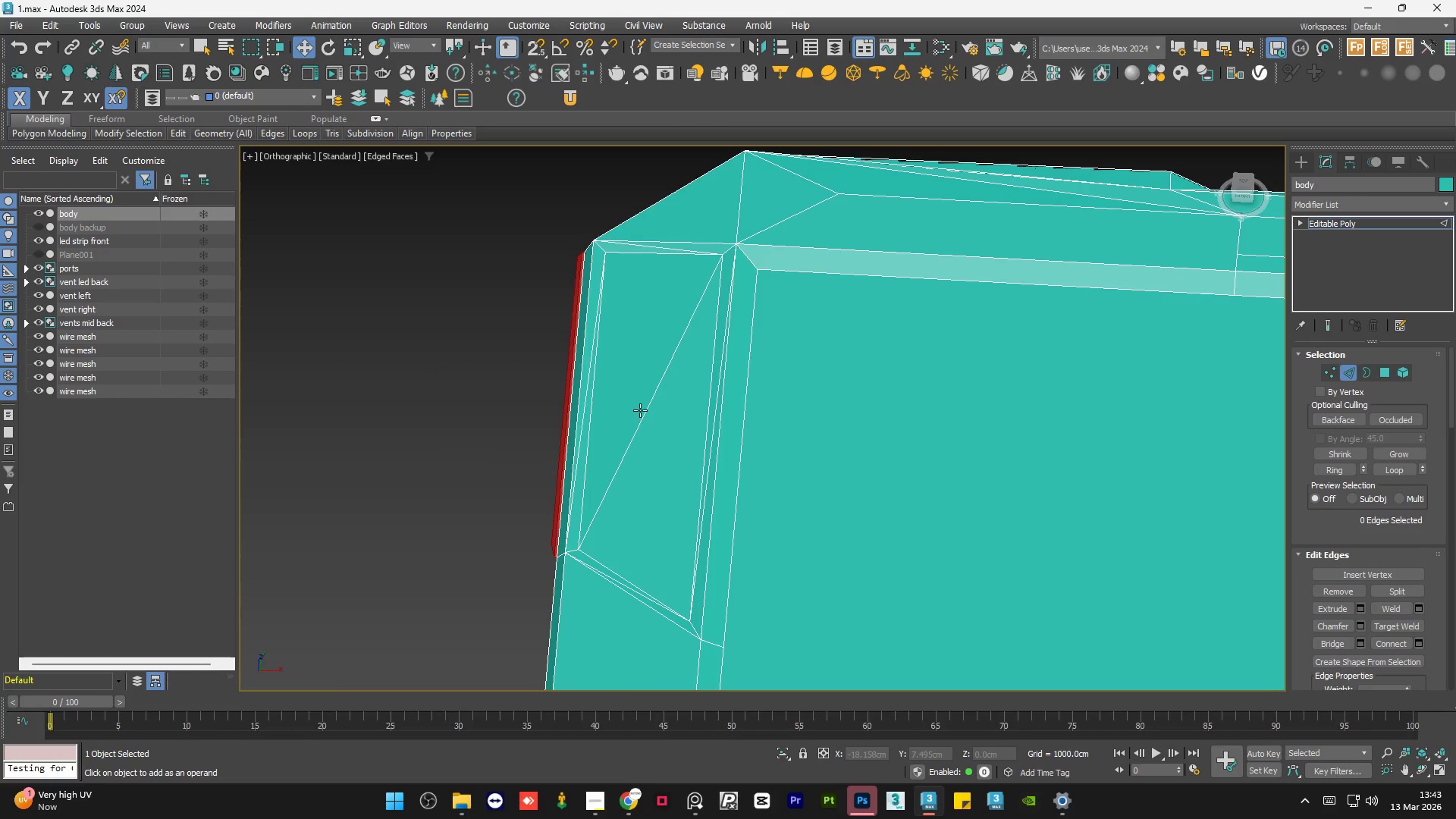 
left_click([640, 410])
 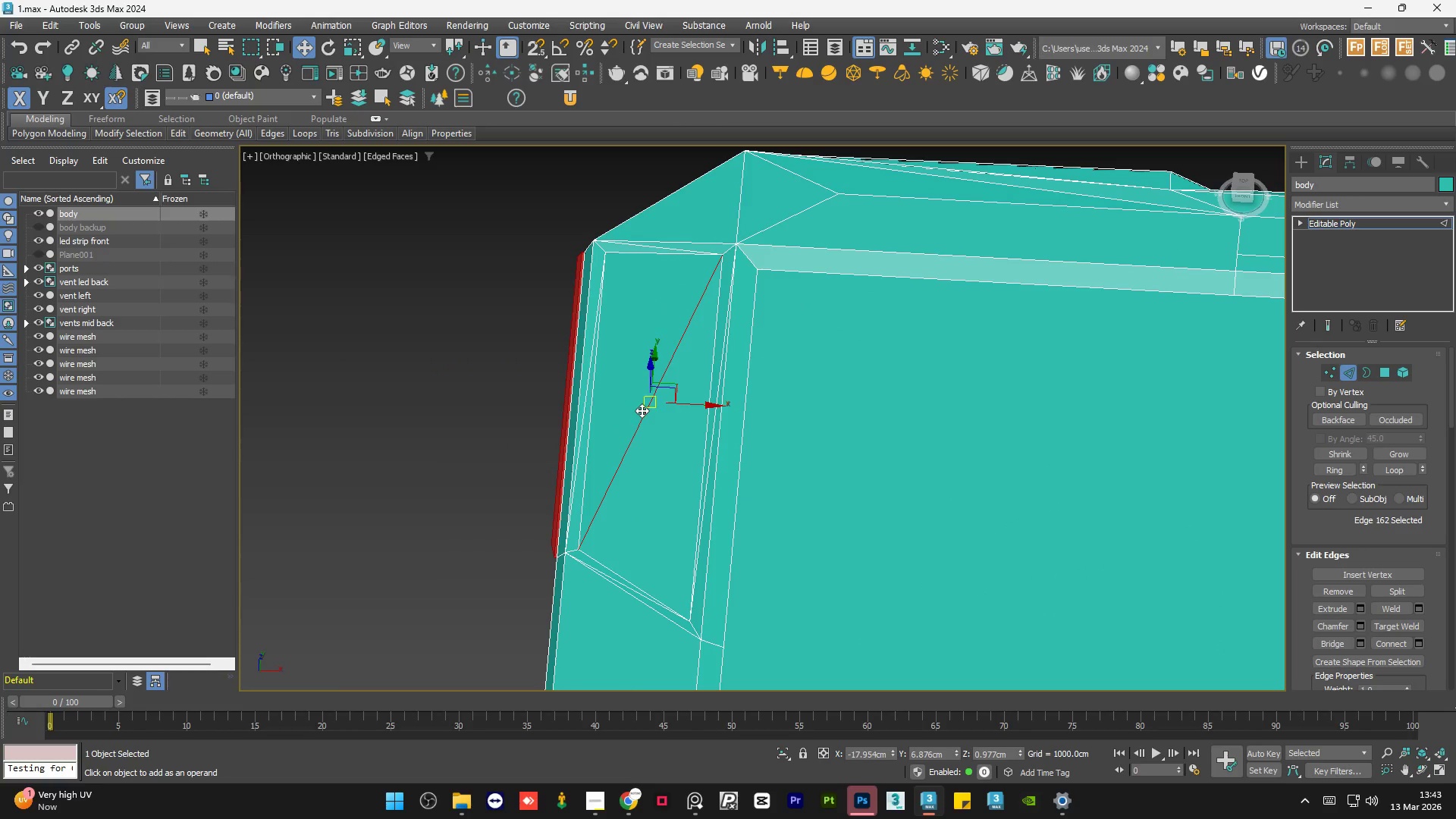 
key(Backspace)
 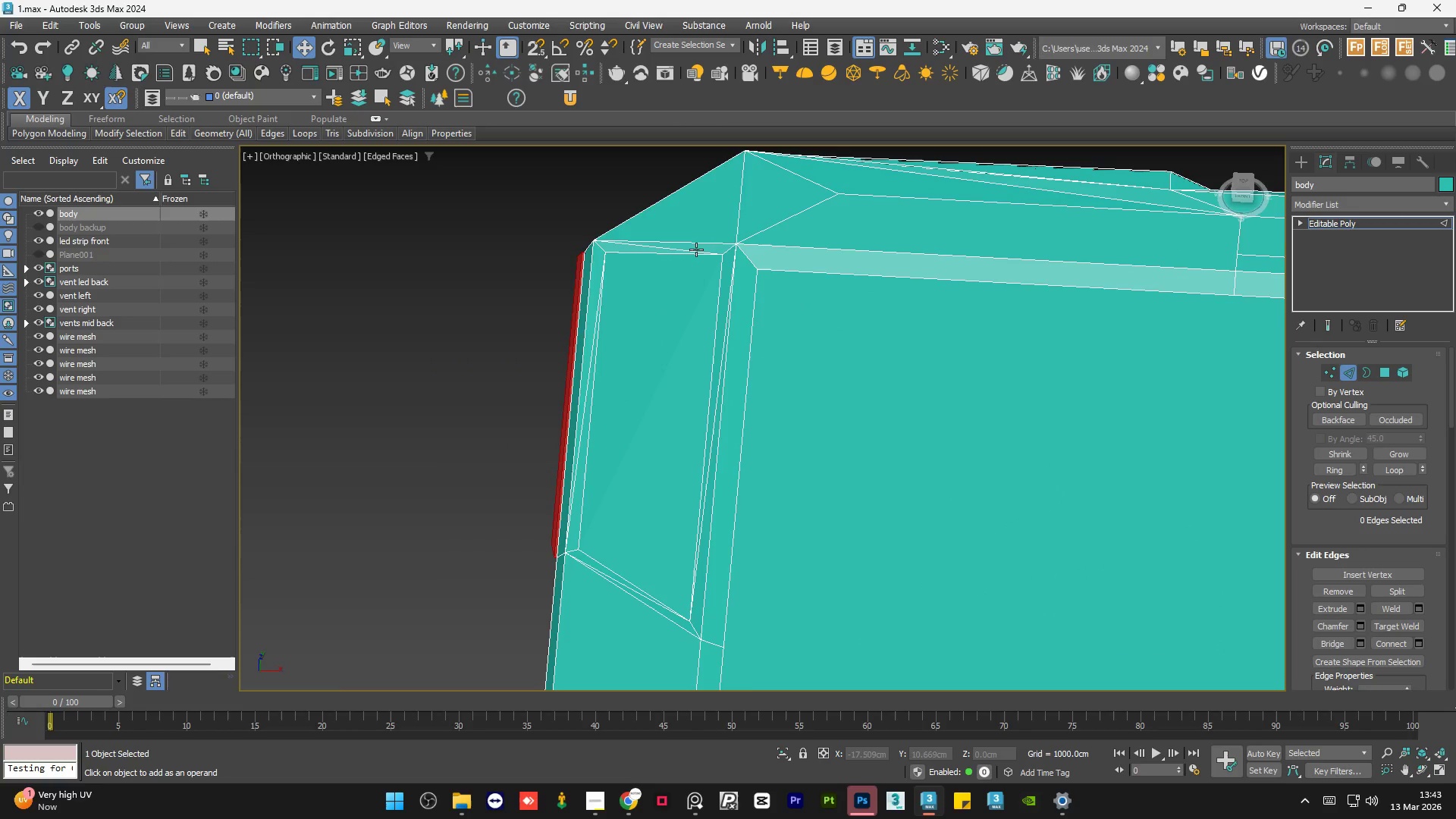 
scroll: coordinate [679, 240], scroll_direction: up, amount: 4.0
 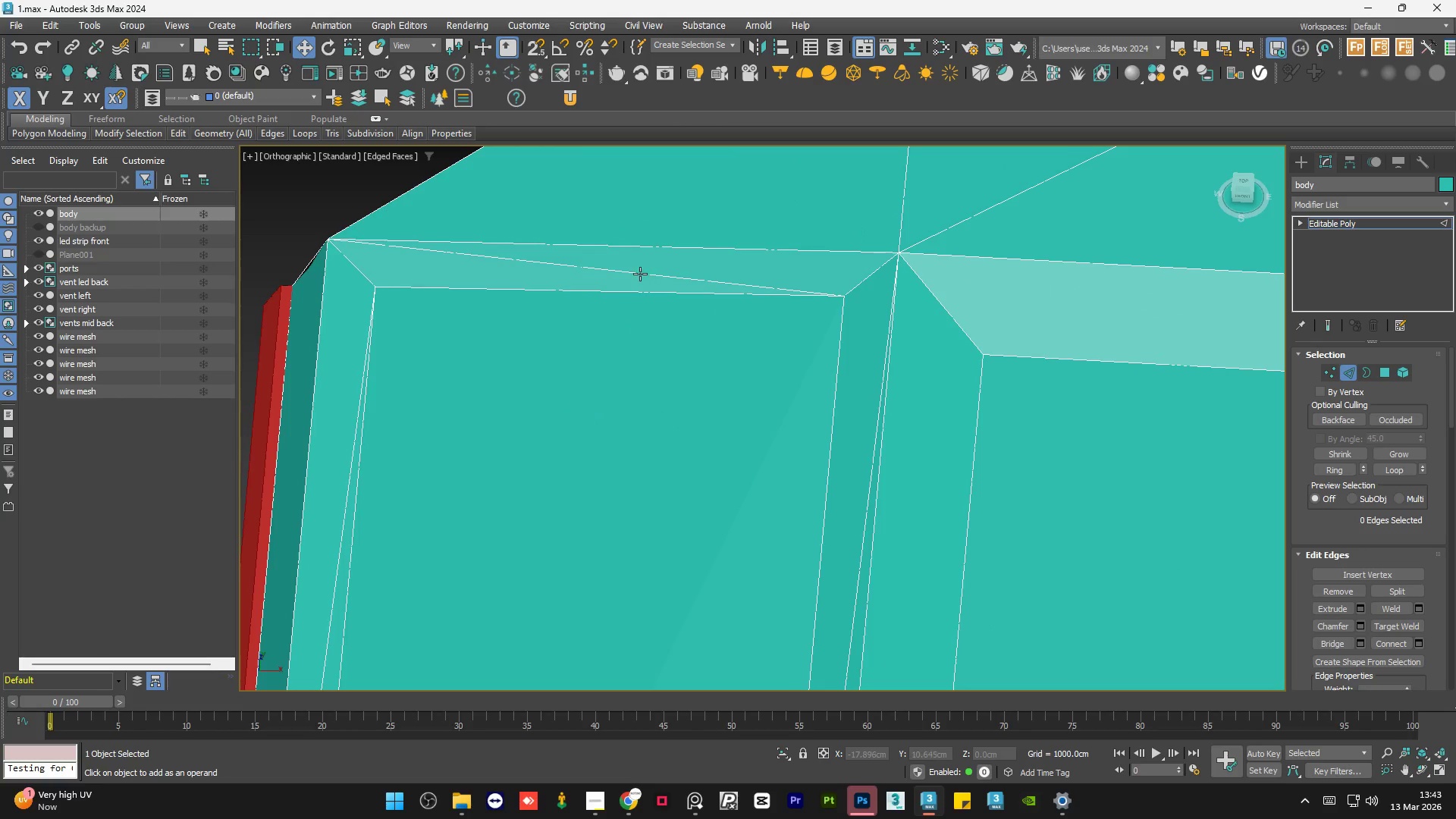 
left_click([640, 272])
 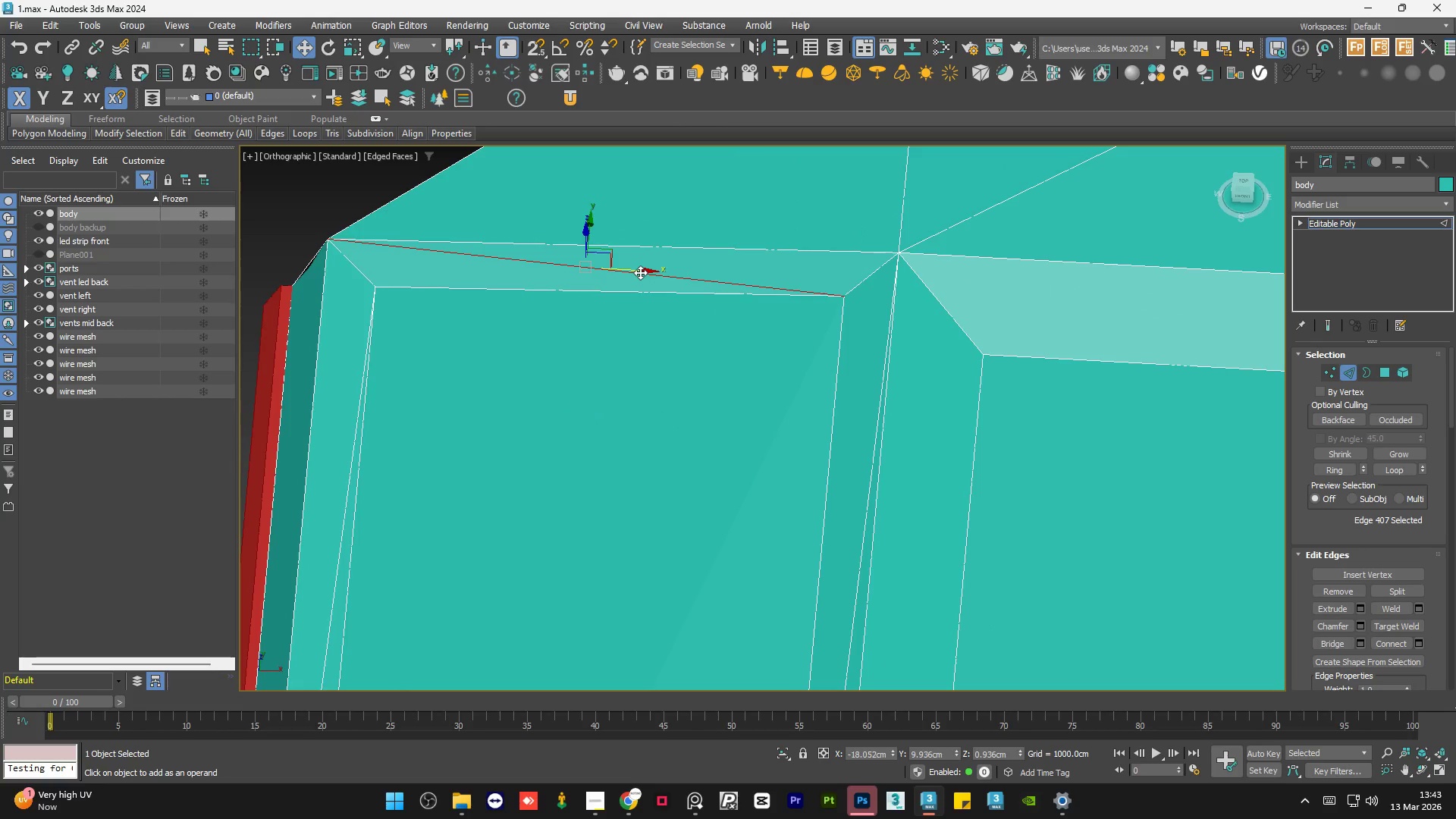 
key(Backspace)
 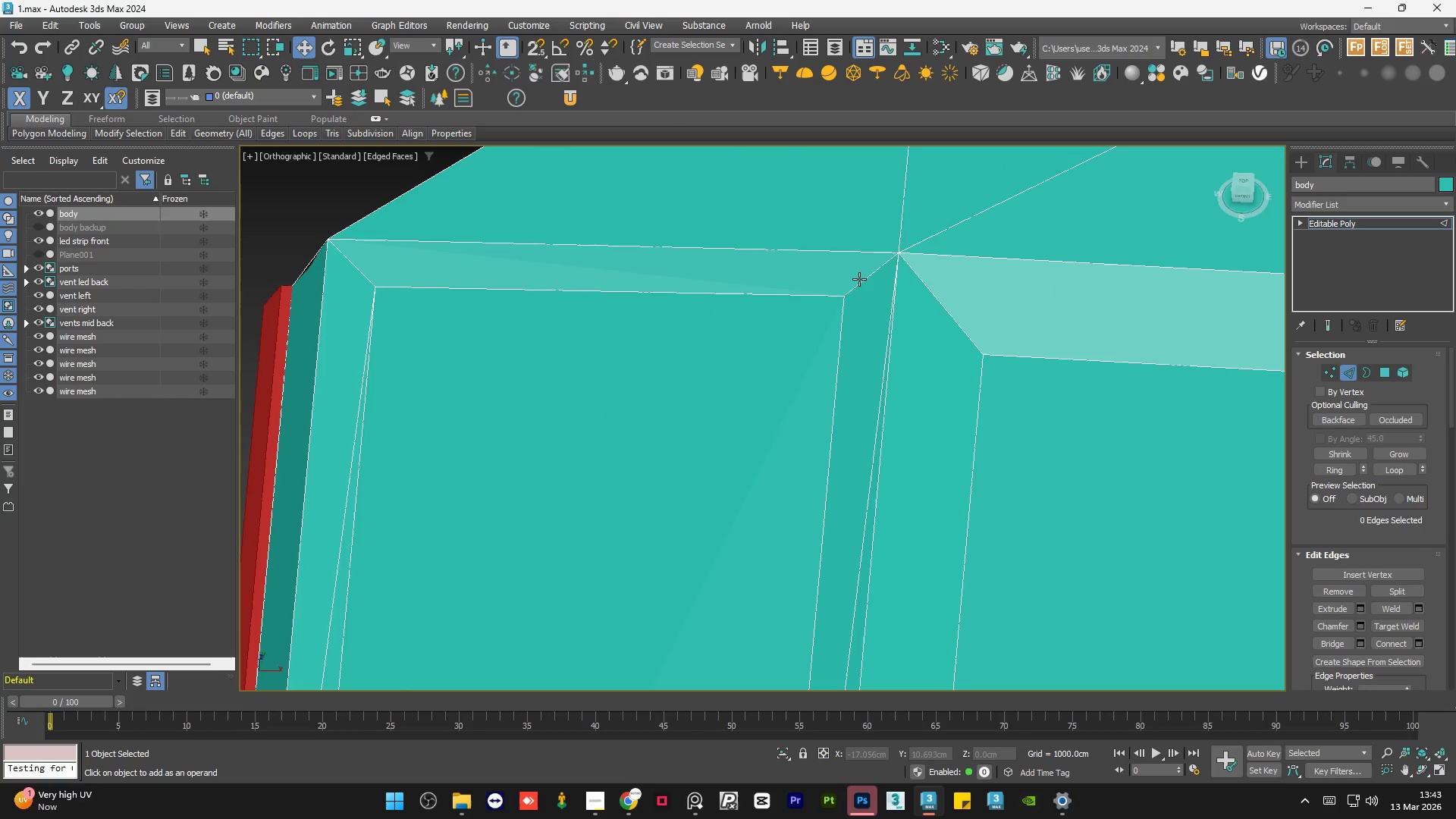 
scroll: coordinate [858, 284], scroll_direction: down, amount: 1.0
 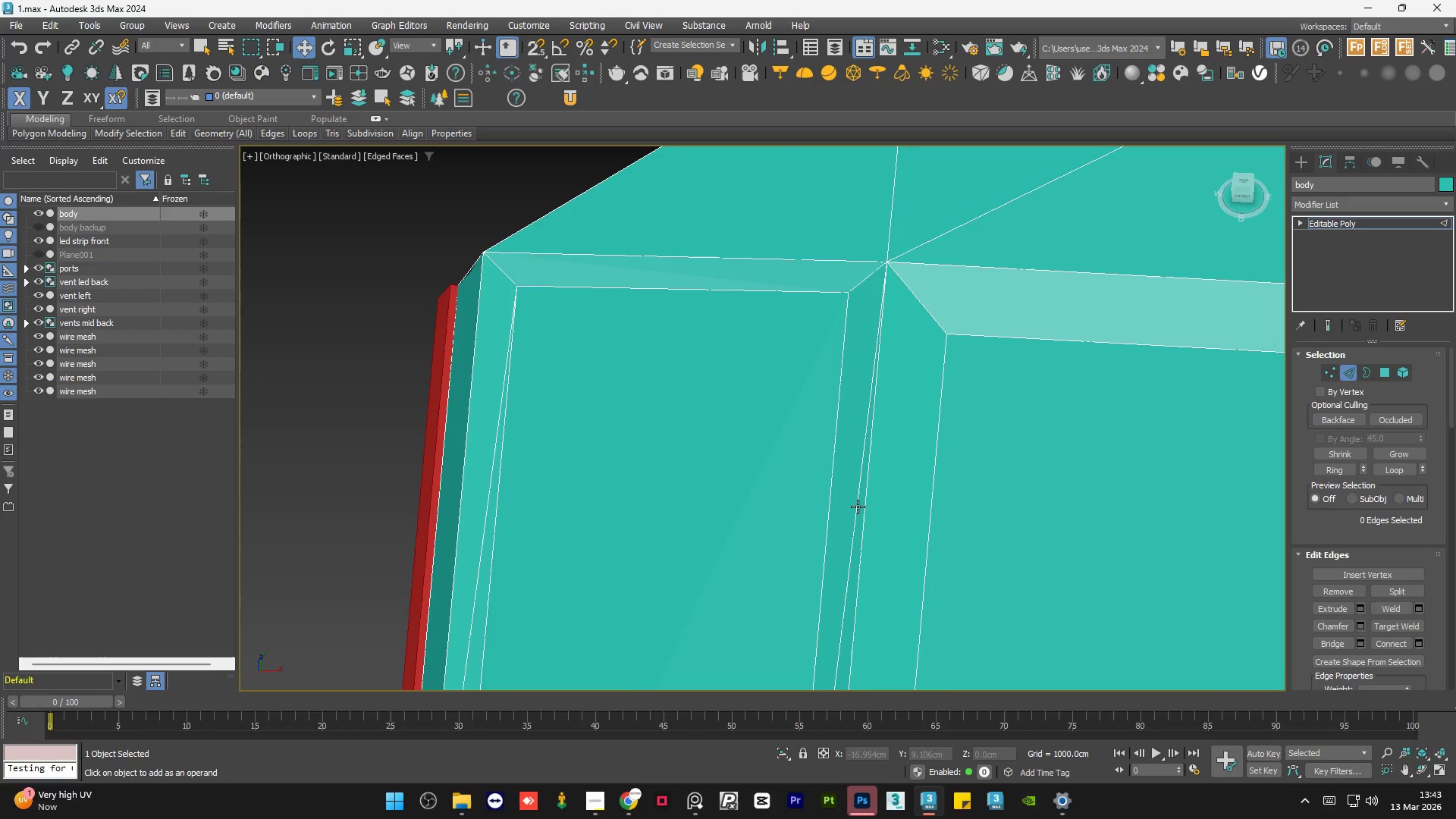 
left_click([858, 507])
 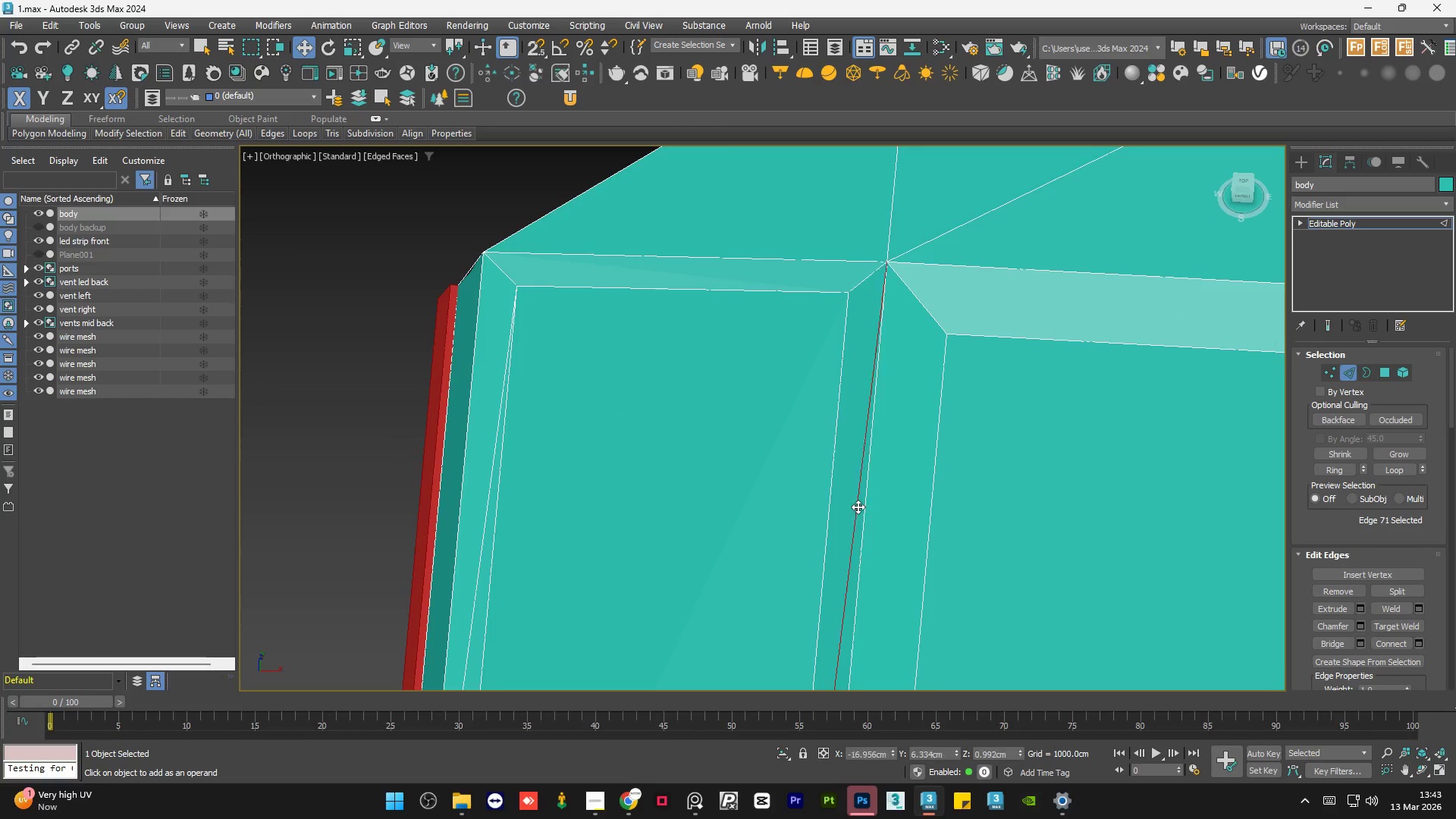 
key(Backspace)
 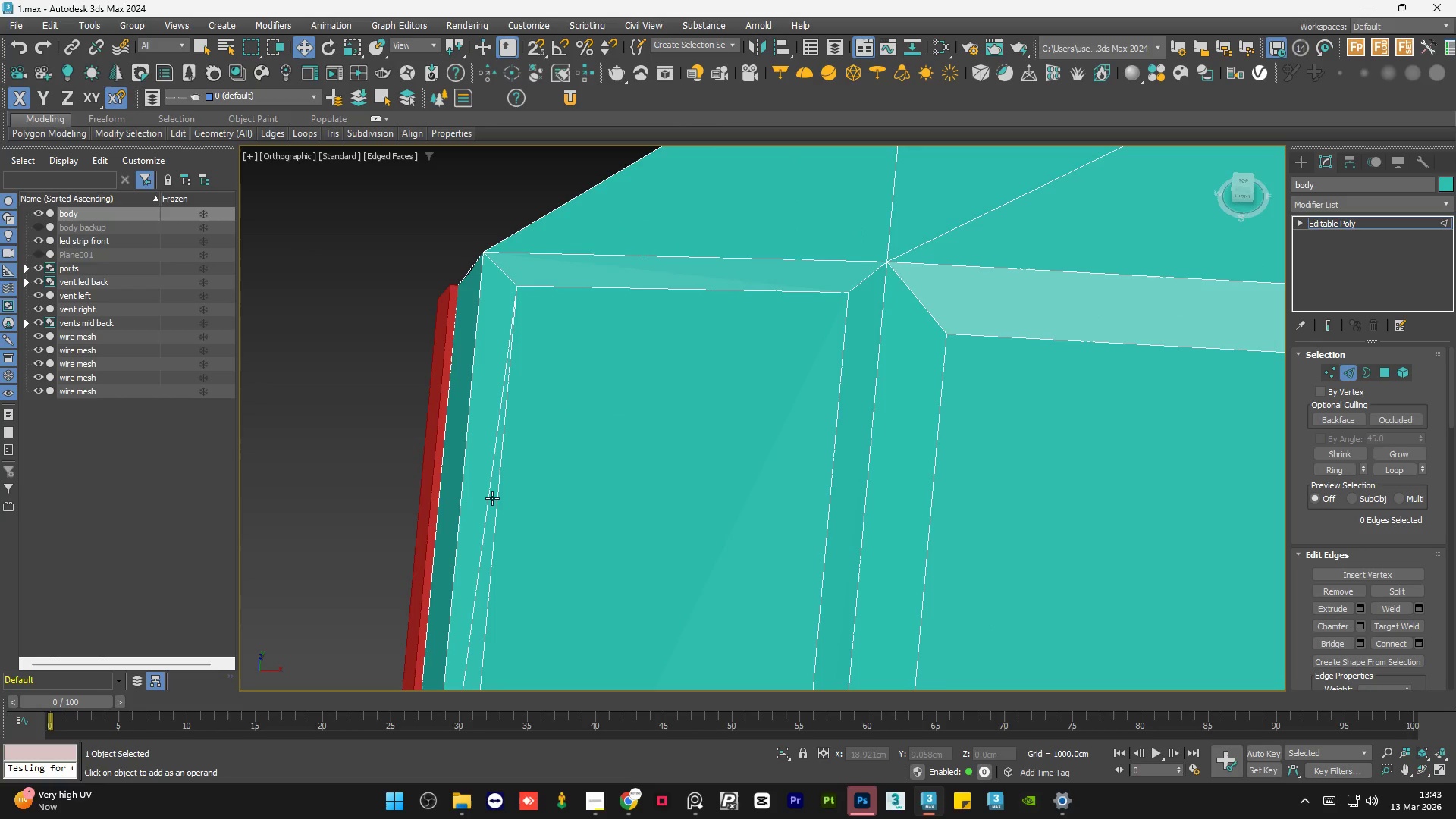 
left_click([481, 507])
 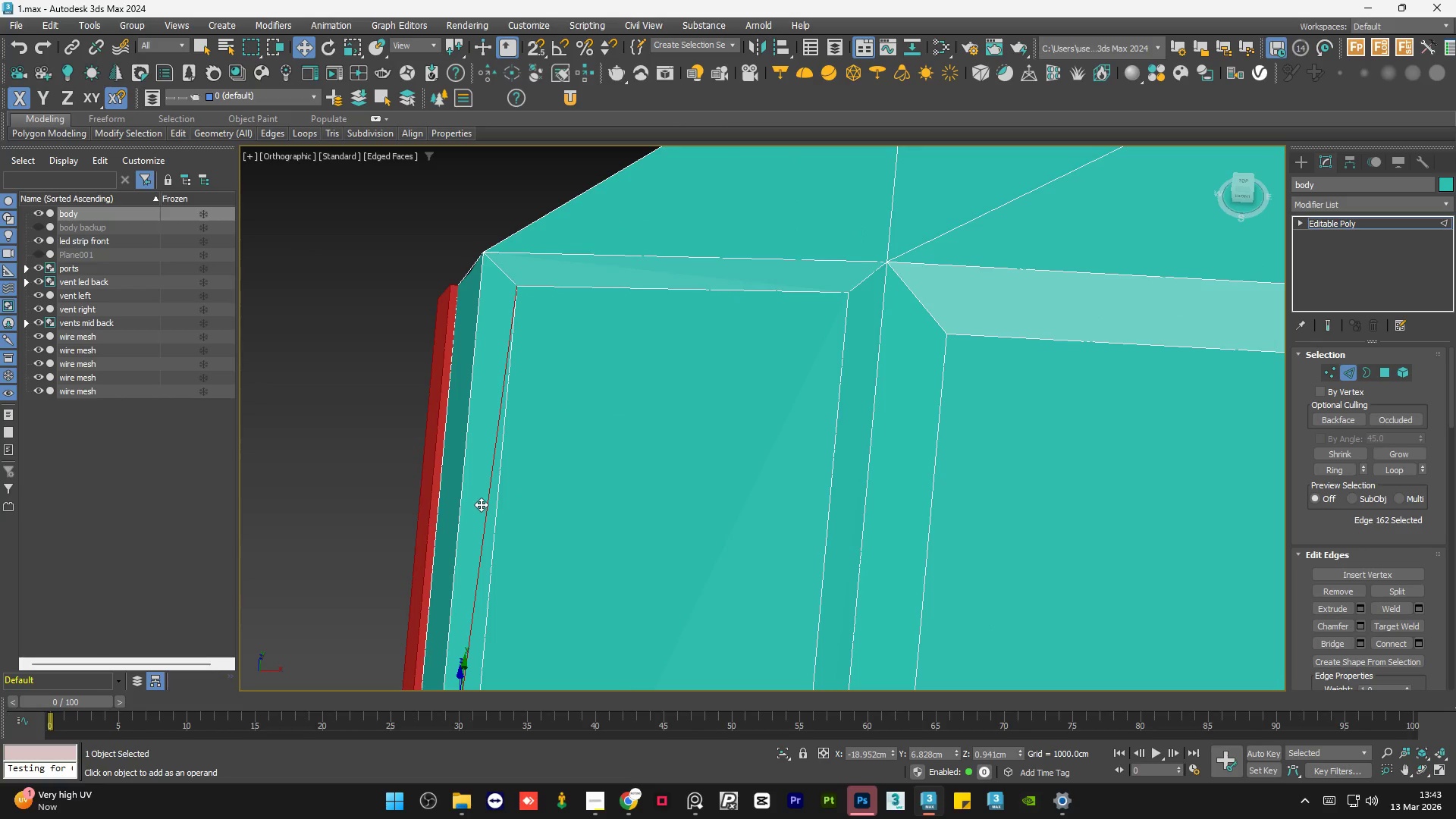 
key(Backspace)
 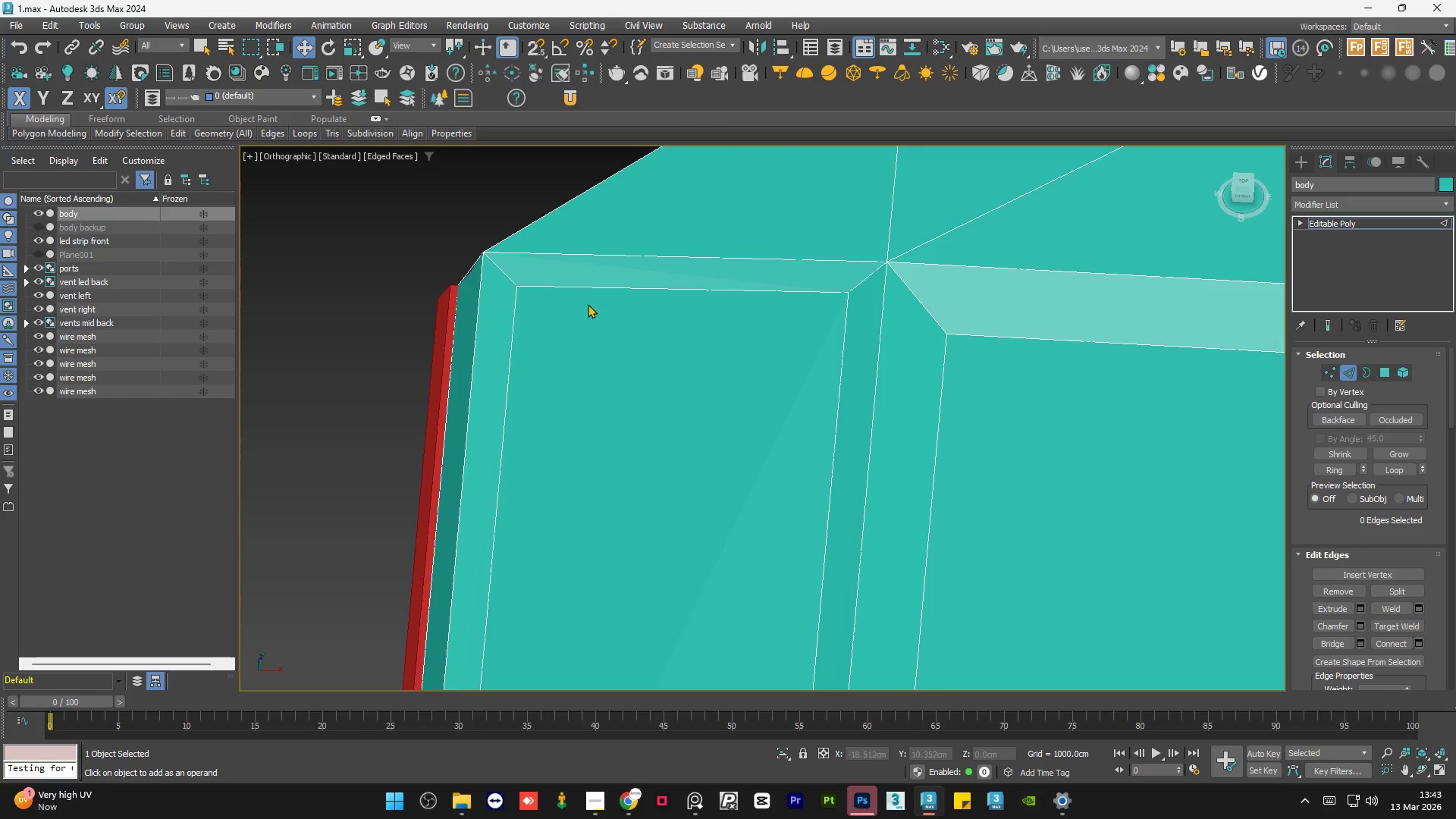 
scroll: coordinate [588, 479], scroll_direction: none, amount: 0.0
 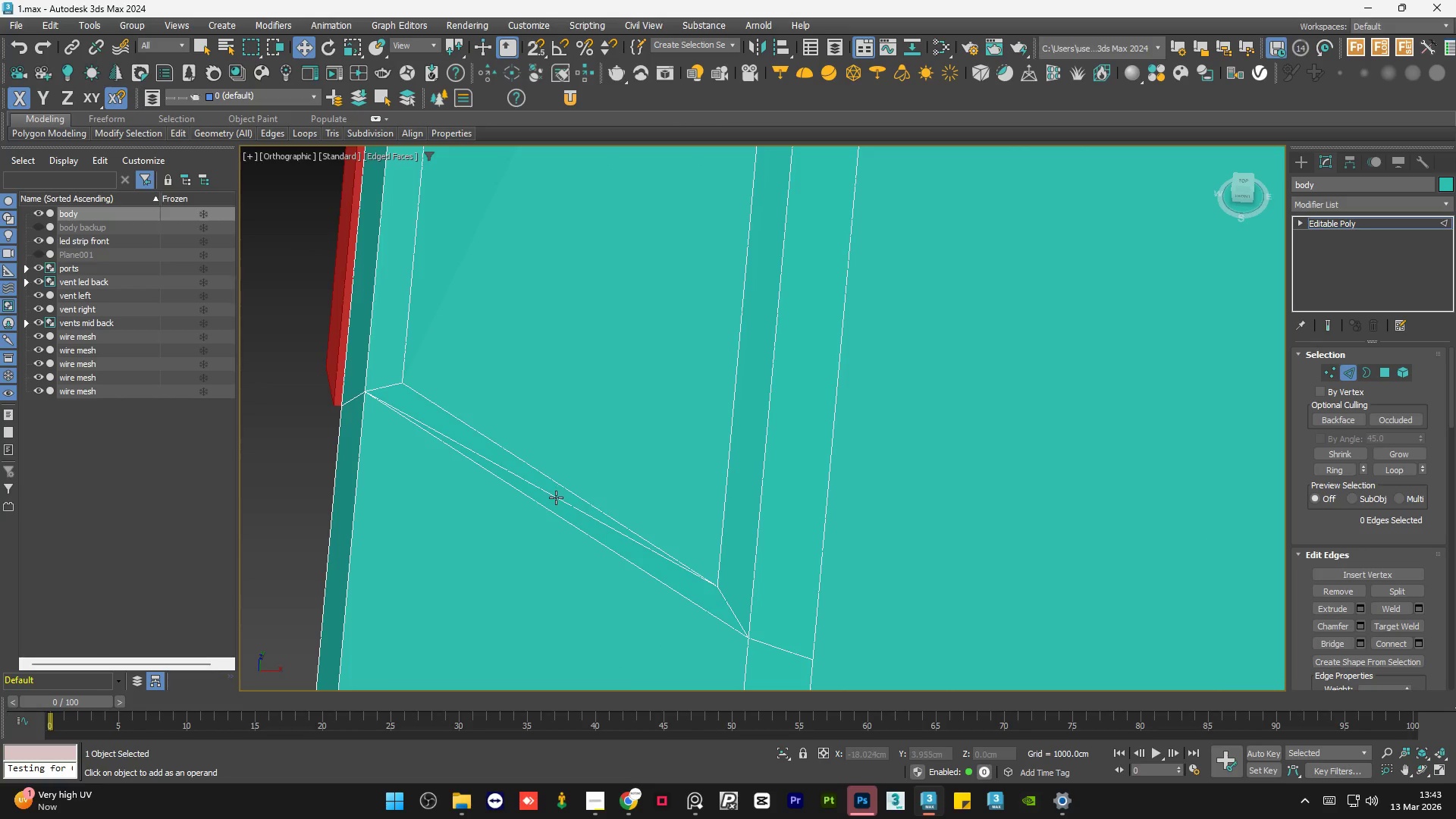 
left_click([557, 497])
 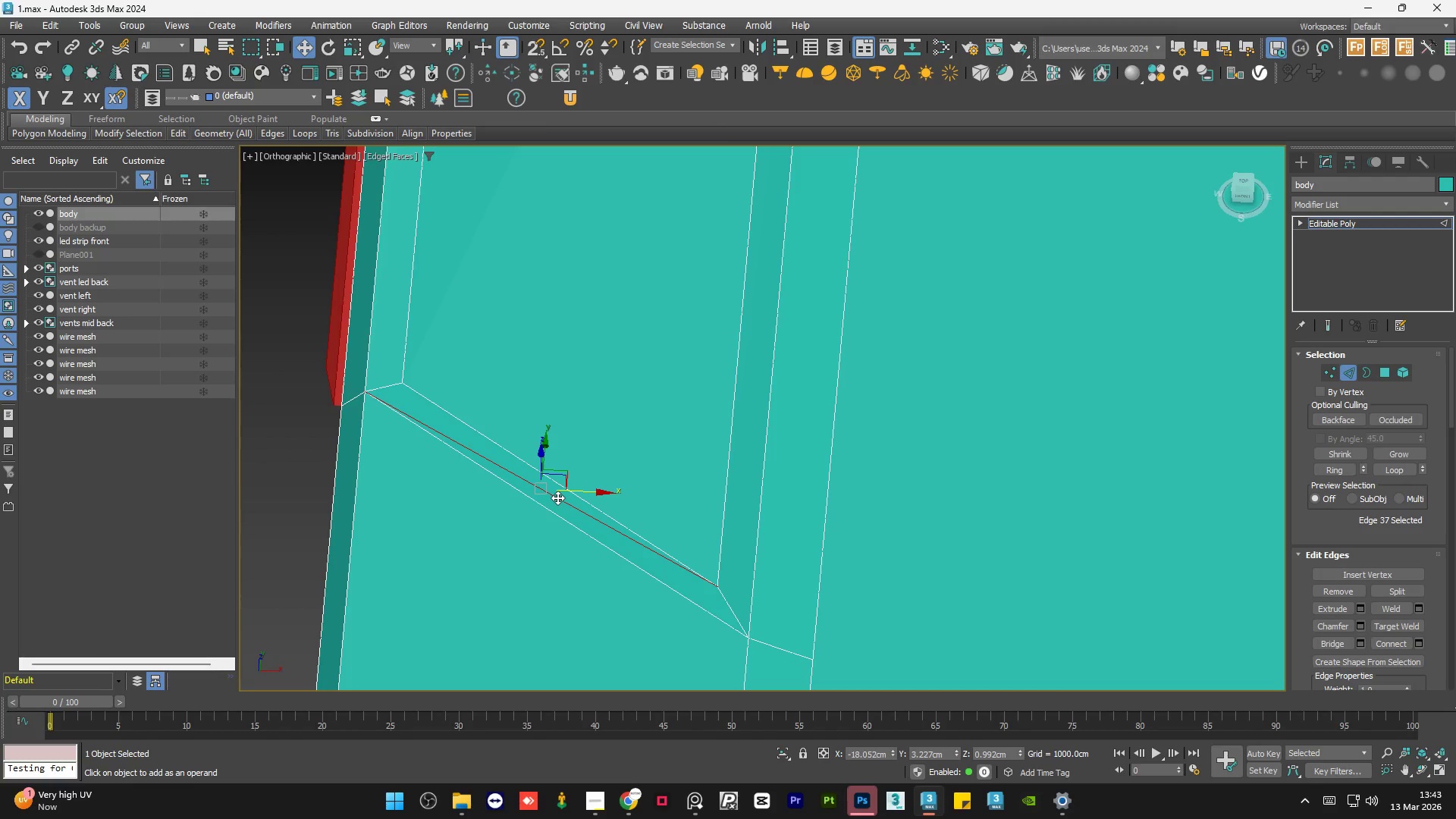 
key(Backspace)
 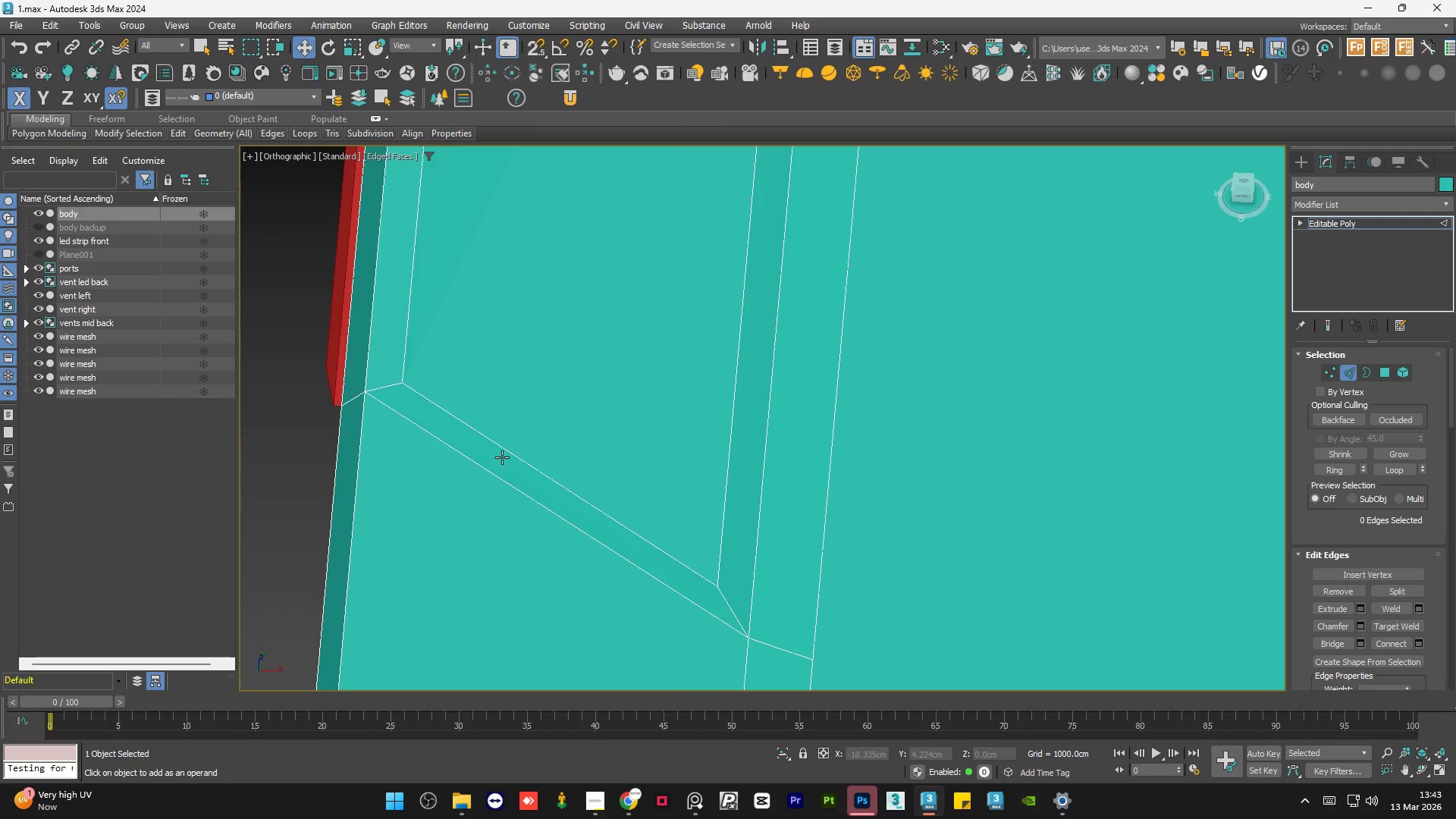 
scroll: coordinate [502, 457], scroll_direction: down, amount: 5.0
 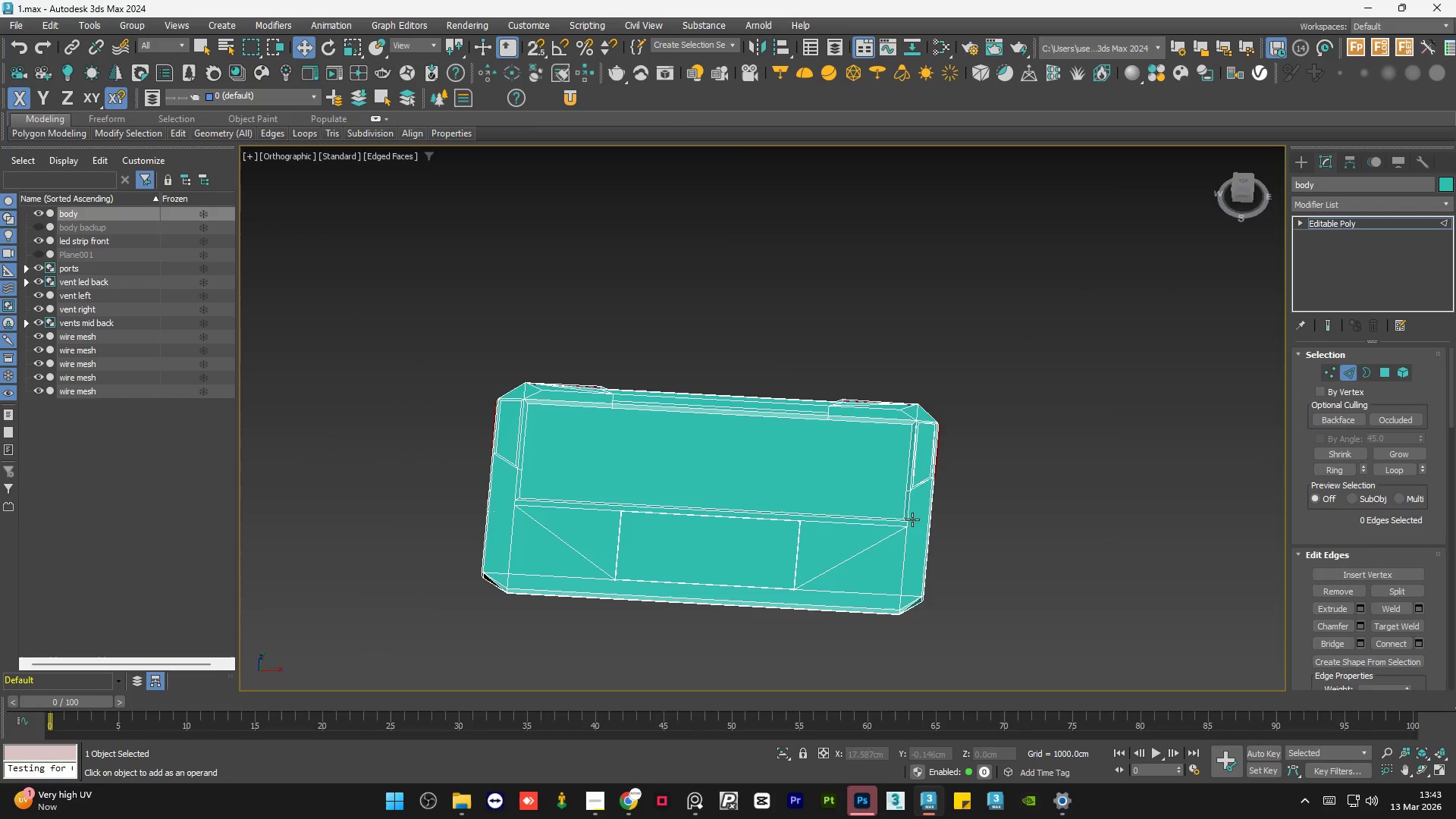 
scroll: coordinate [935, 493], scroll_direction: up, amount: 6.0
 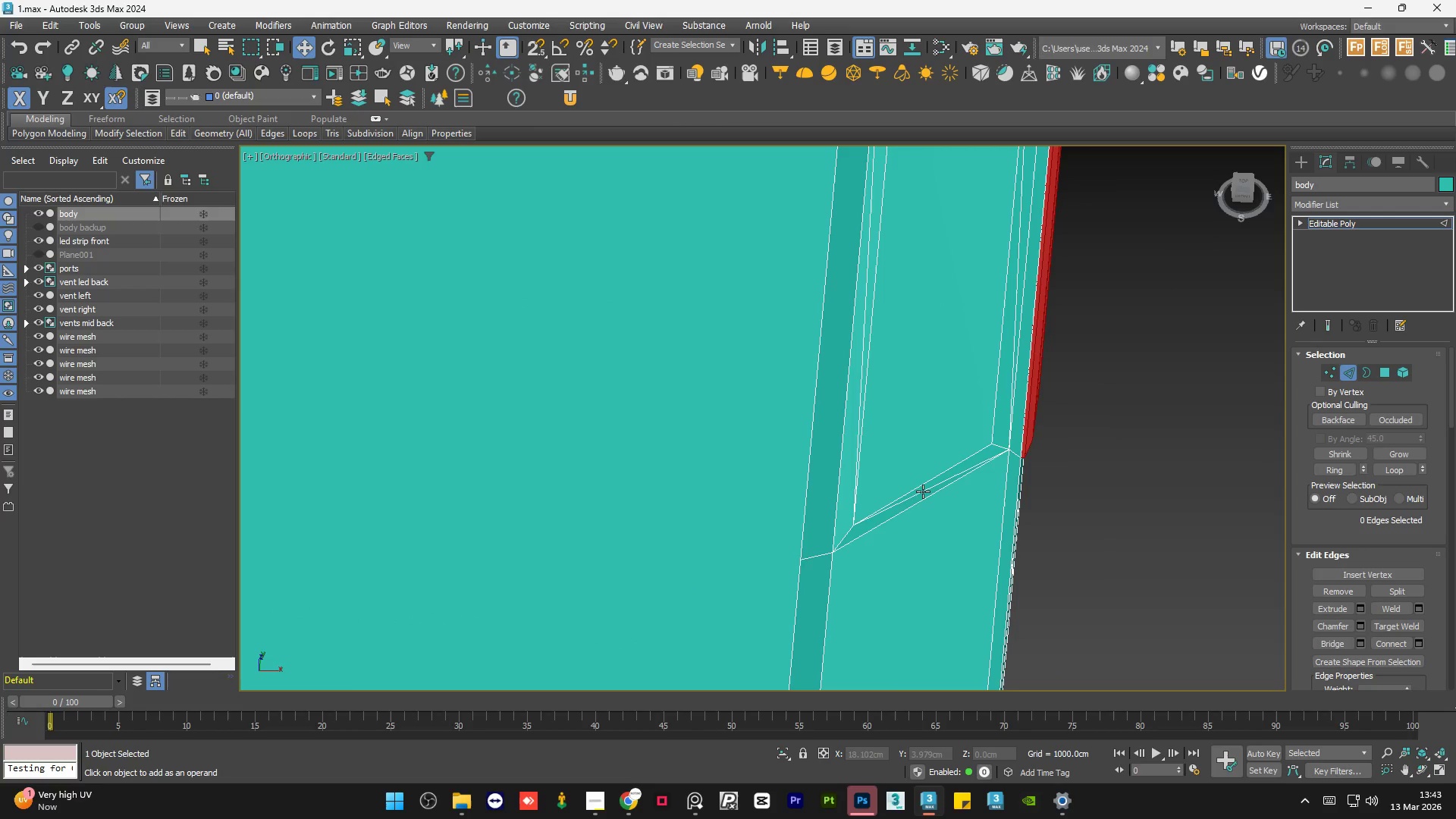 
left_click([923, 491])
 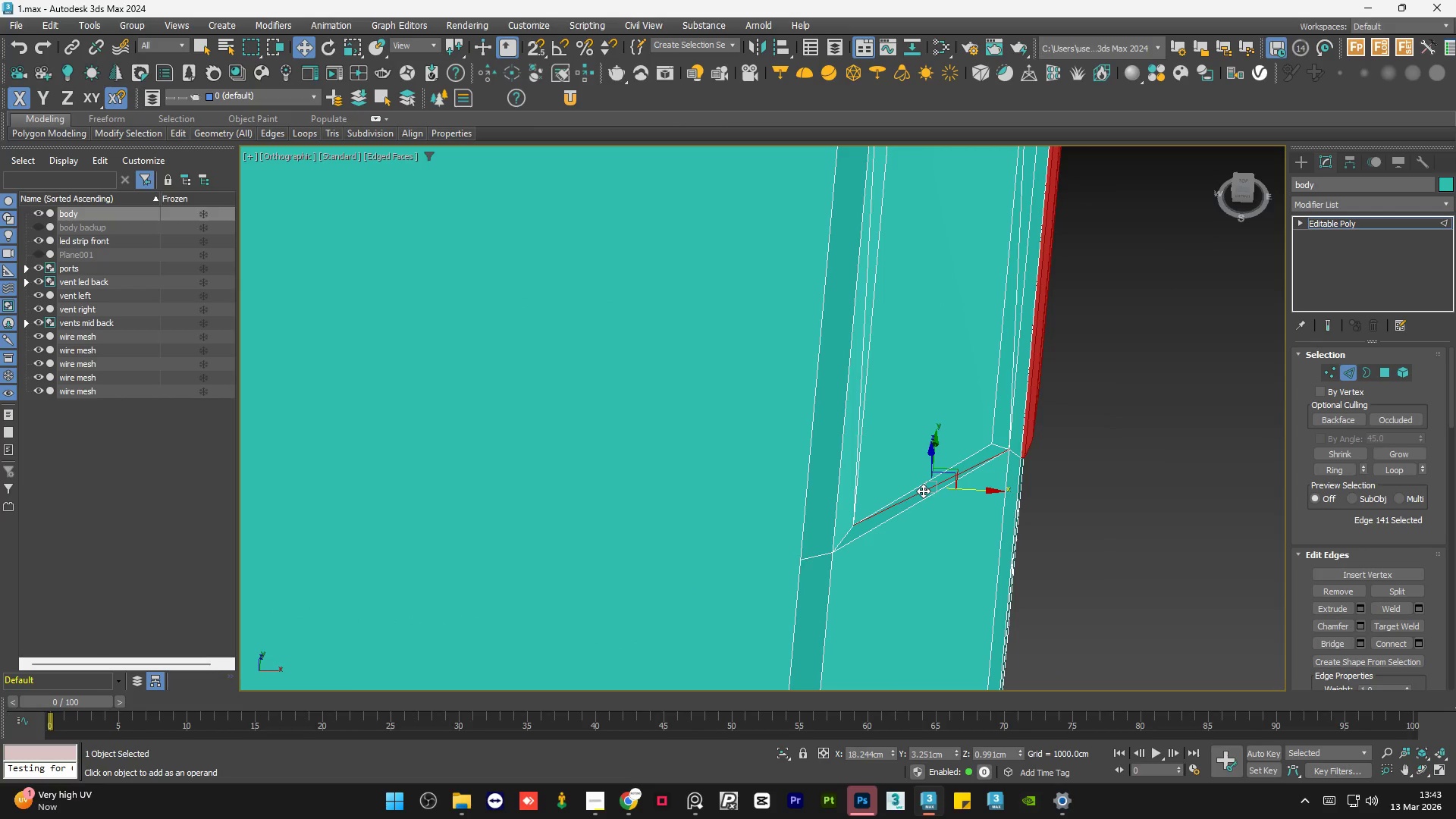 
key(Backspace)
 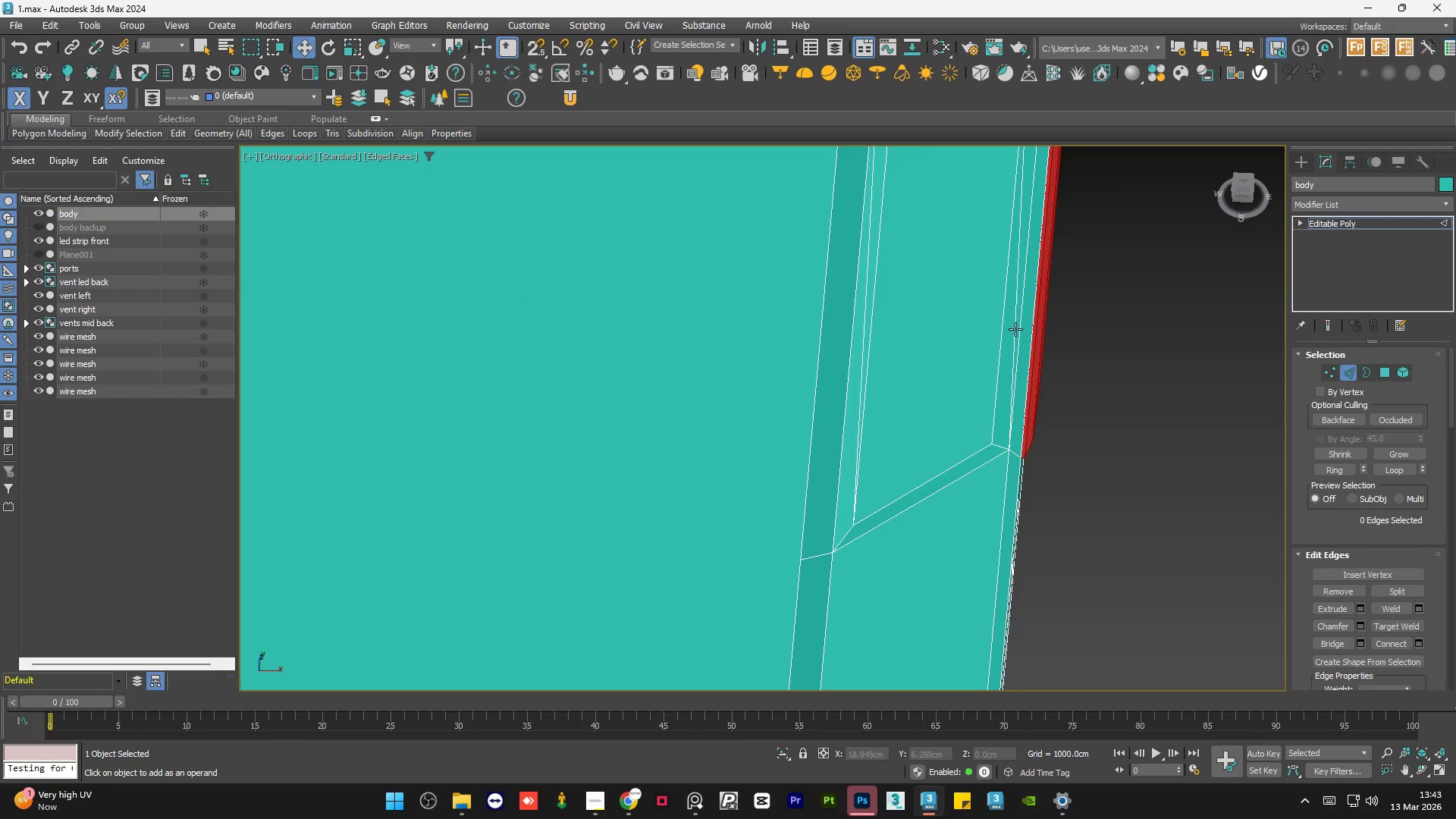 
left_click([1015, 321])
 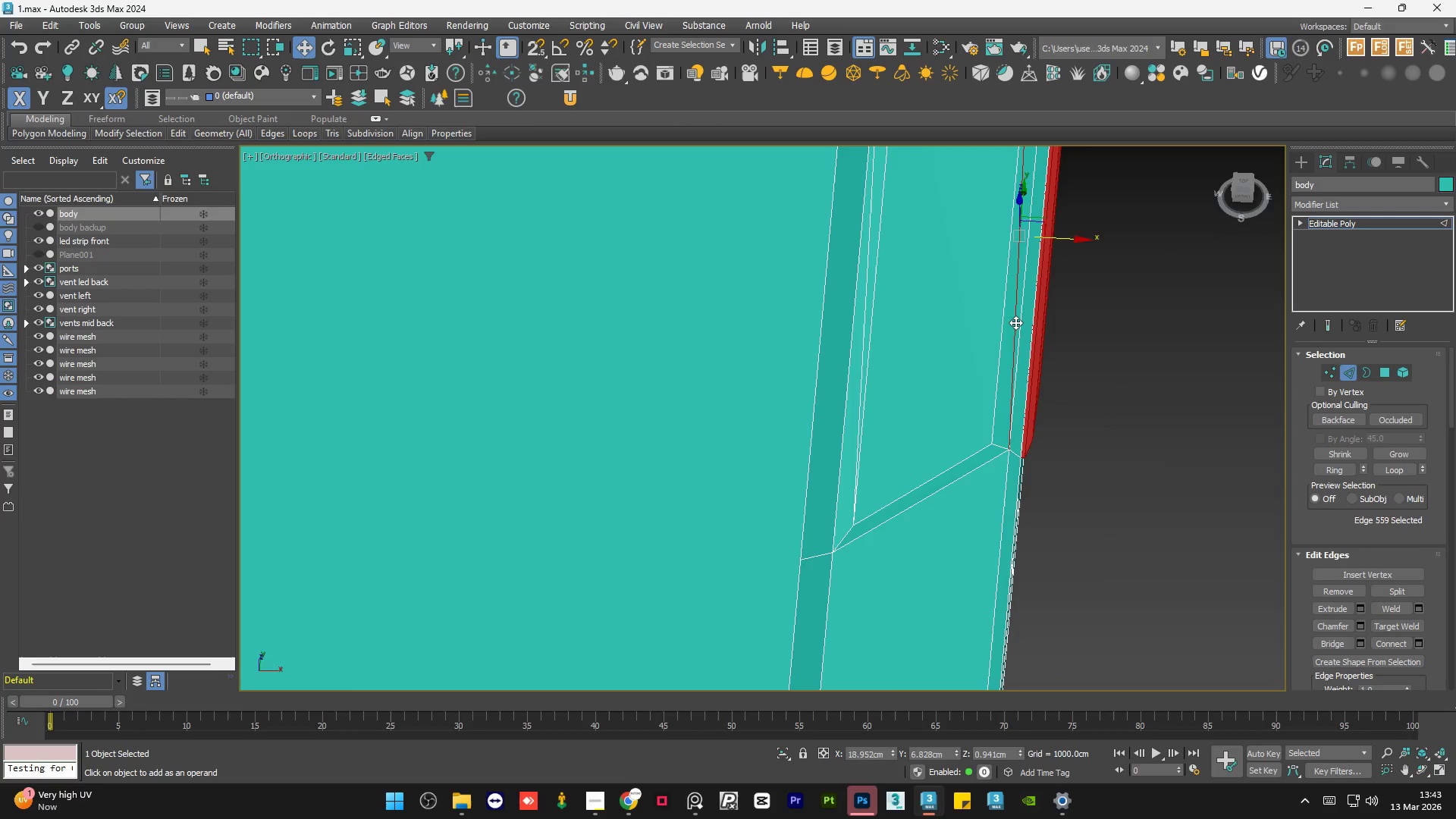 
key(Backspace)
 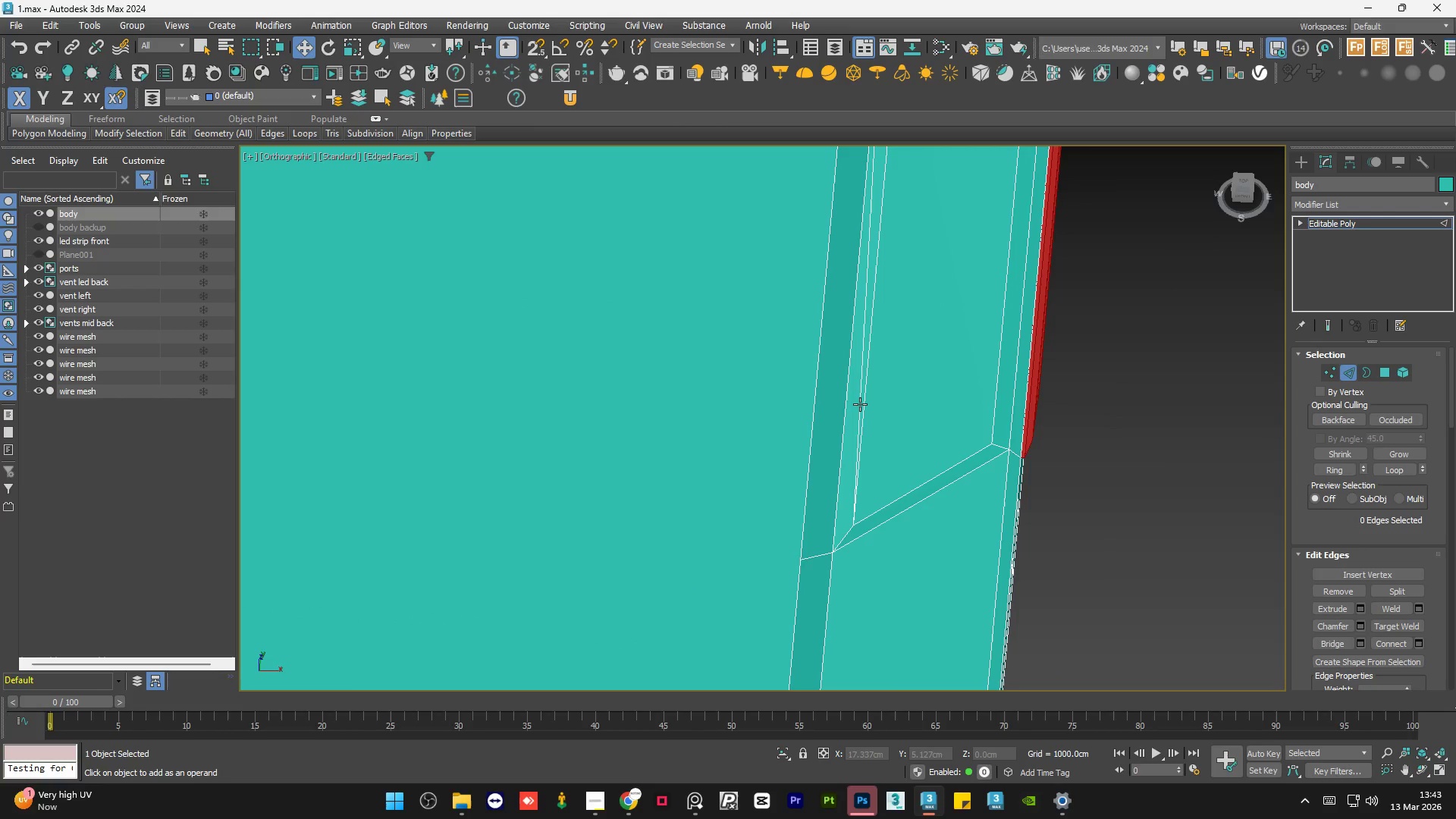 
left_click([860, 402])
 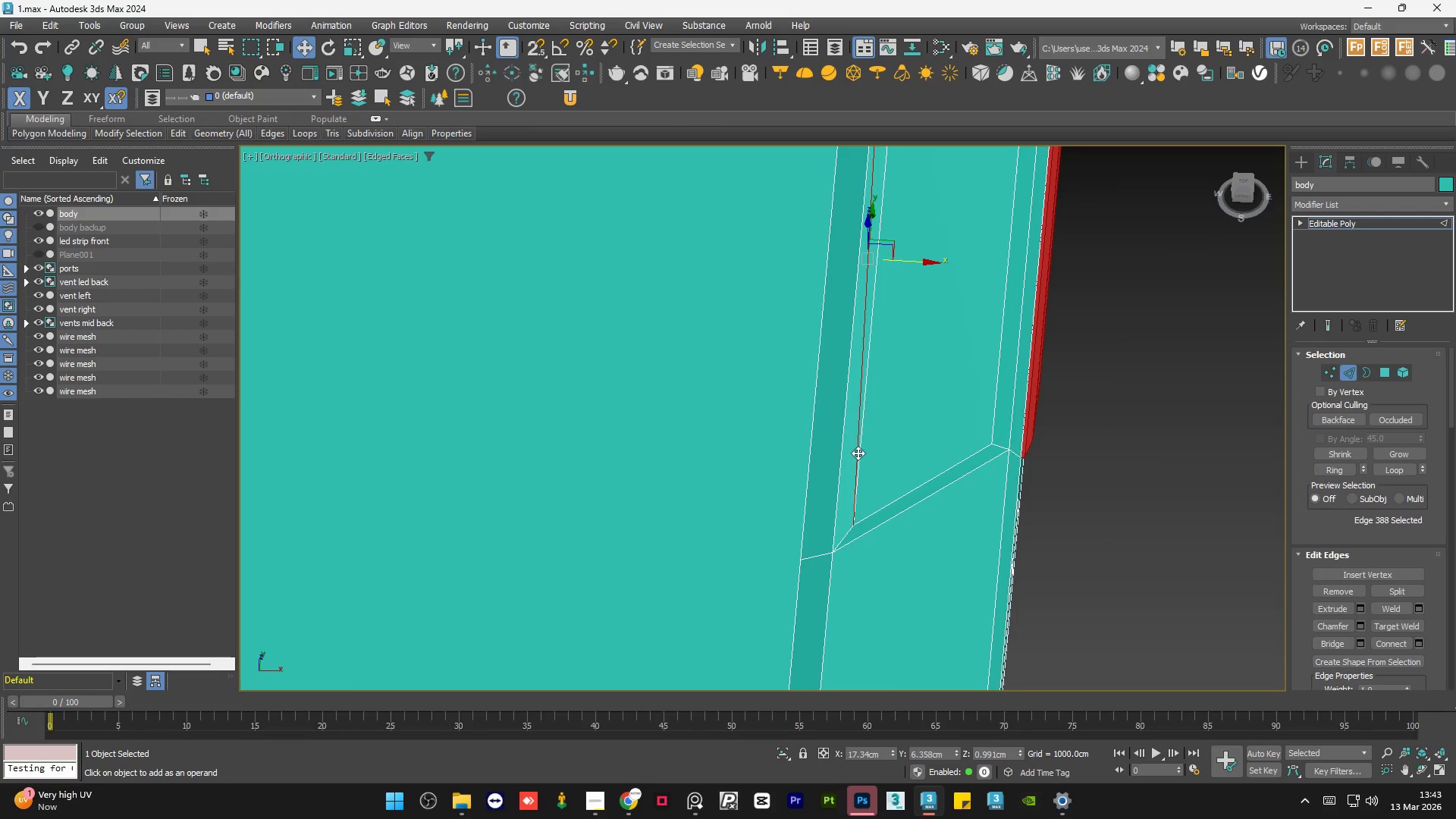 
key(Backspace)
 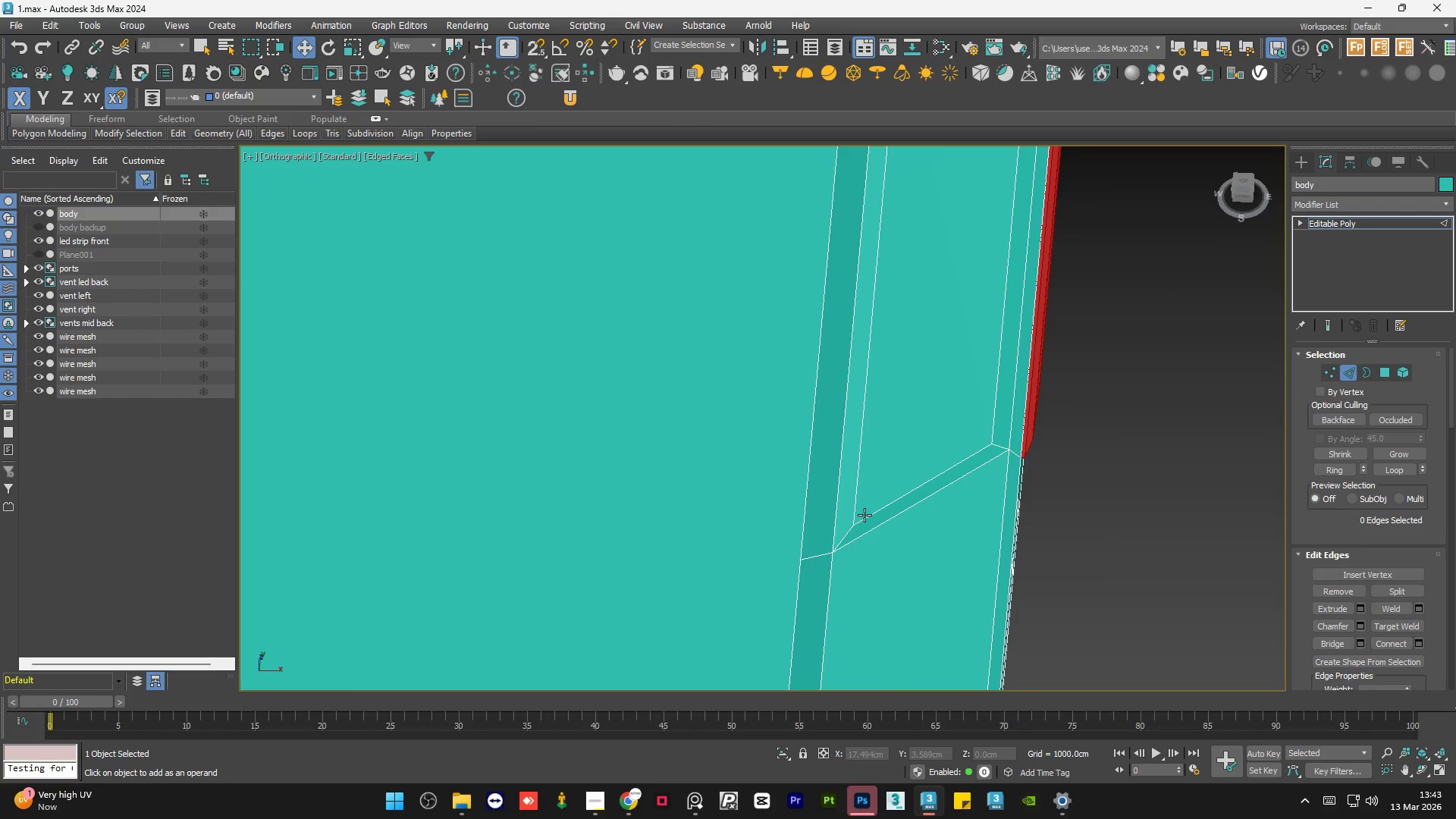 
scroll: coordinate [917, 254], scroll_direction: down, amount: 3.0
 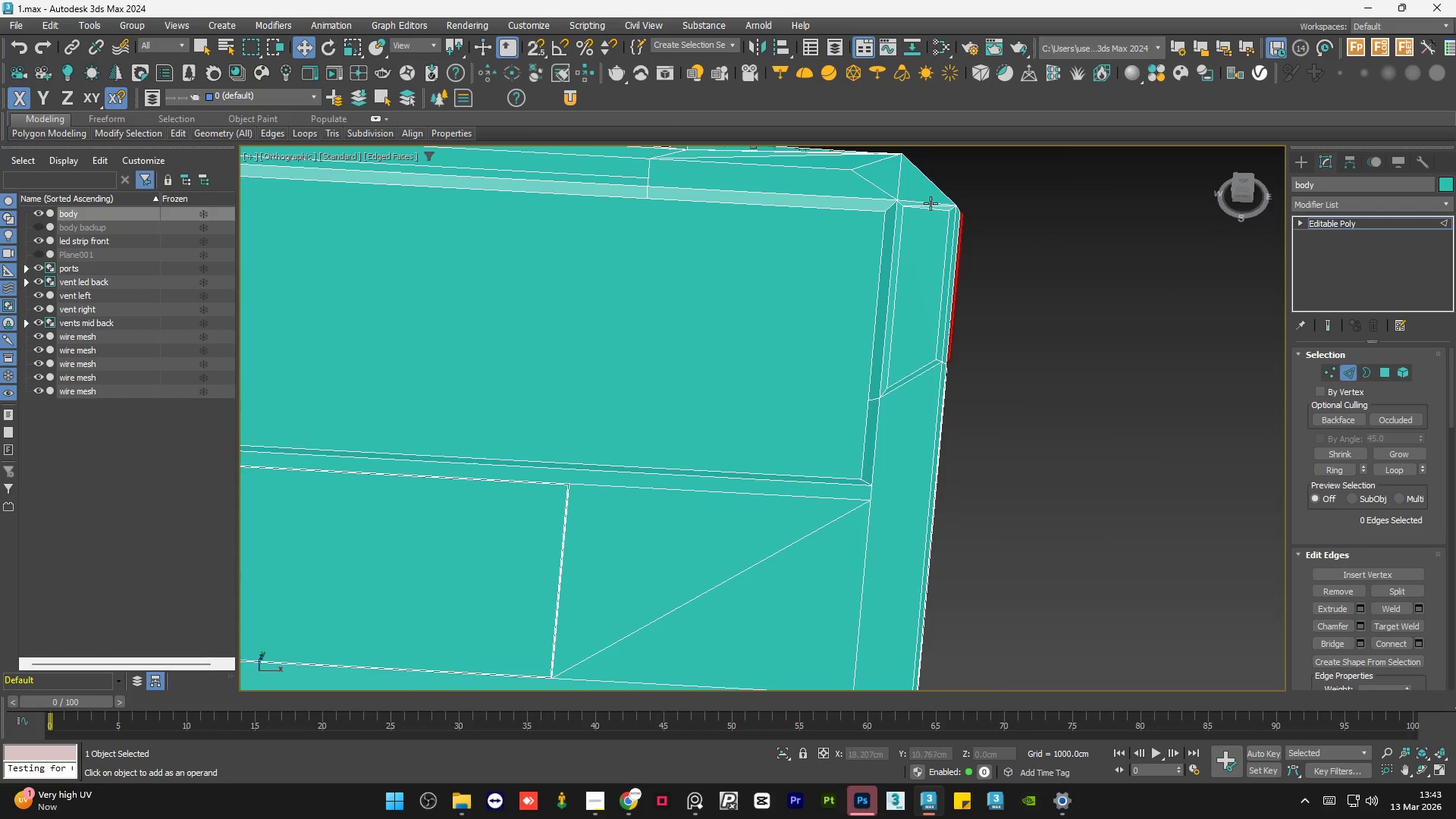 
scroll: coordinate [930, 202], scroll_direction: up, amount: 4.0
 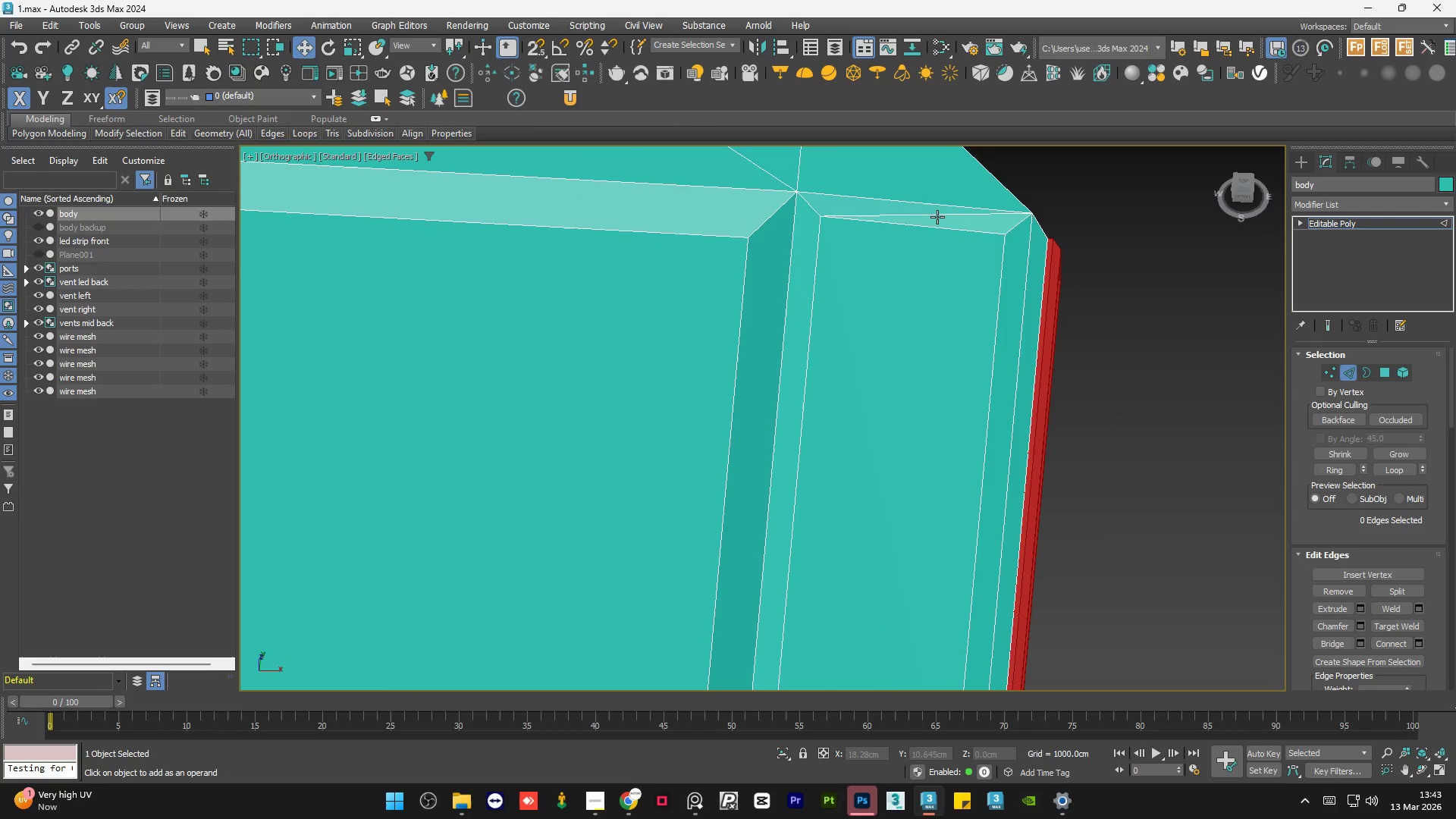 
left_click([937, 216])
 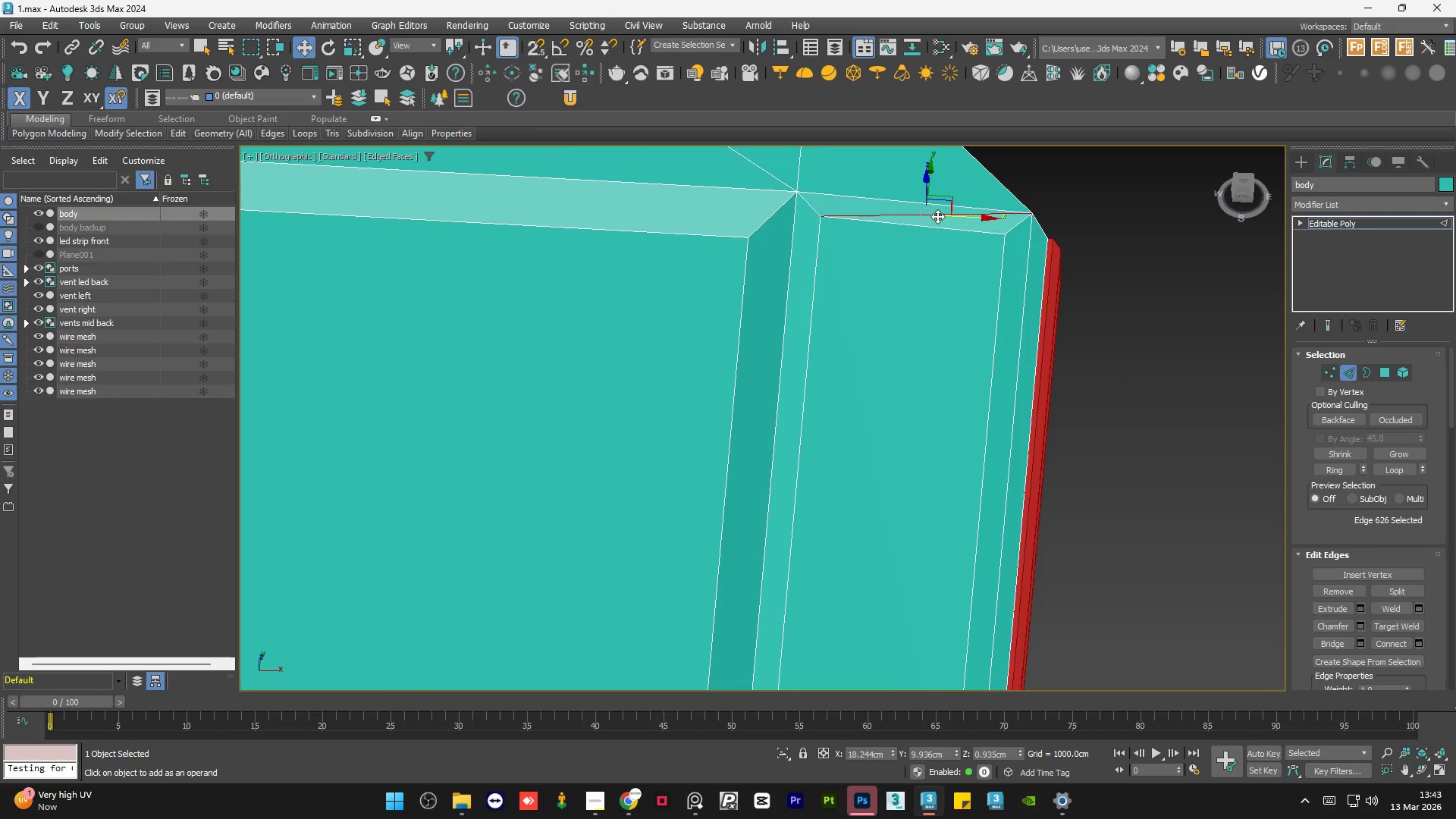 
key(Delete)
 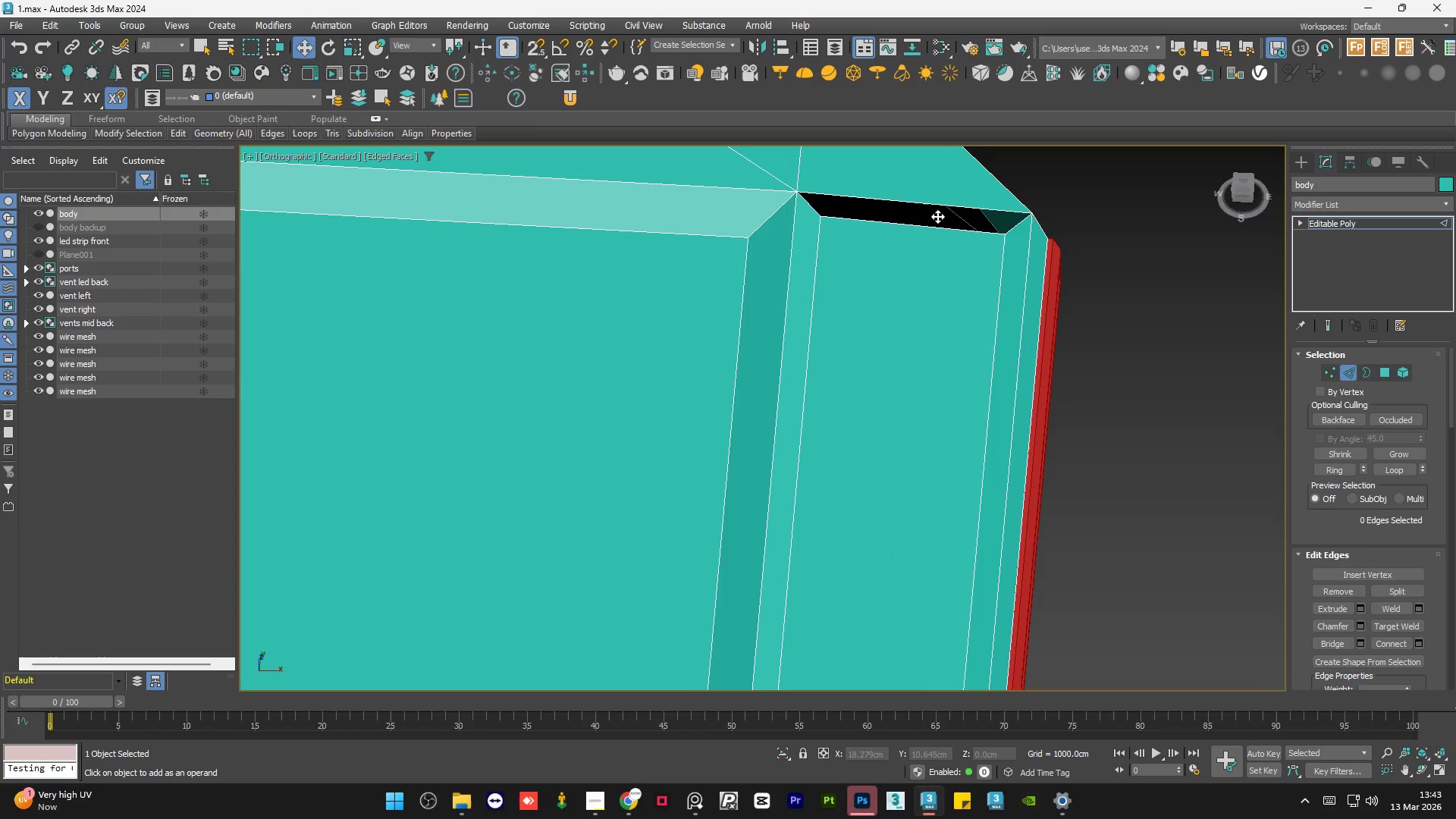 
key(Control+Z)
 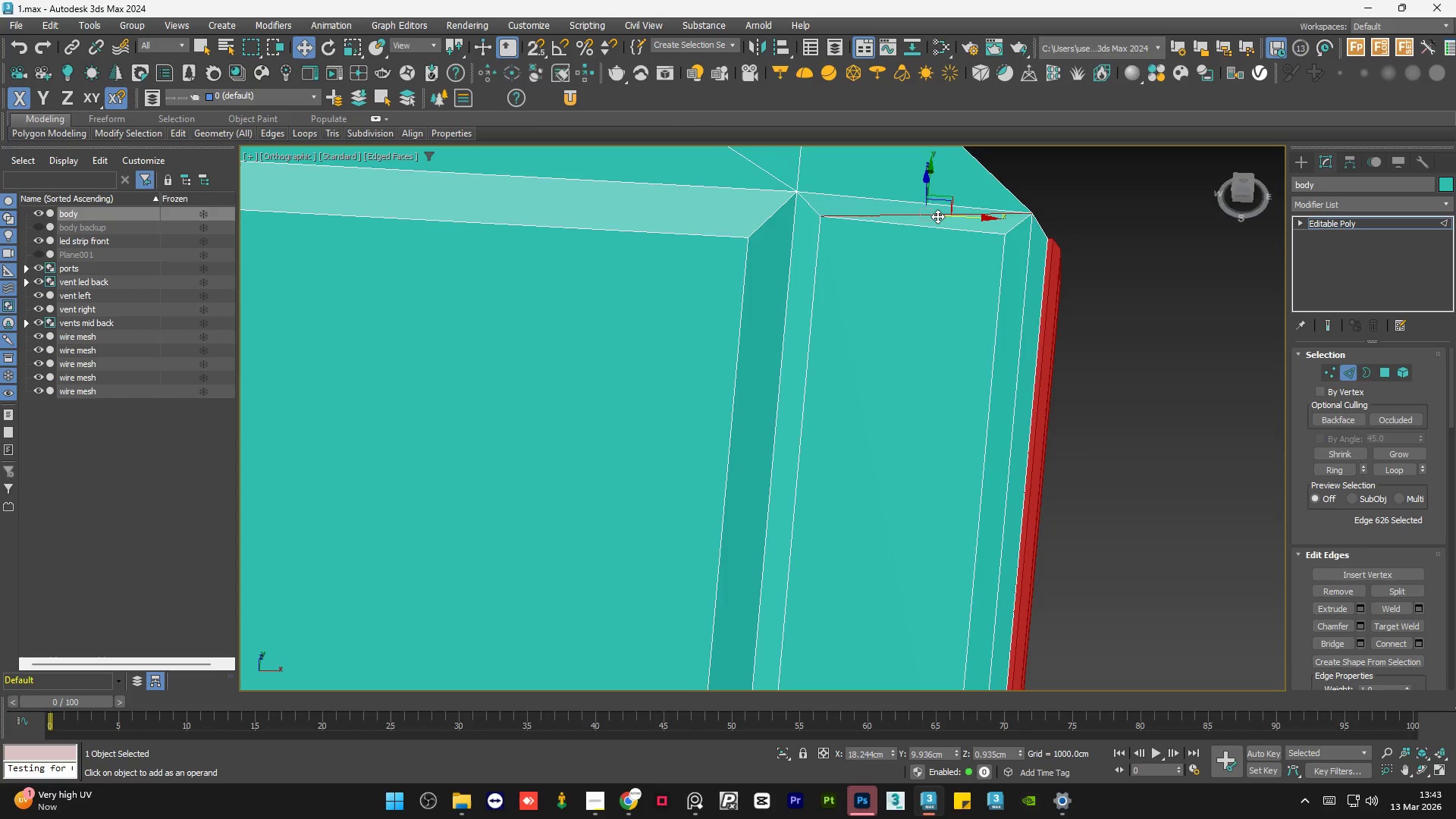 
key(Backspace)
 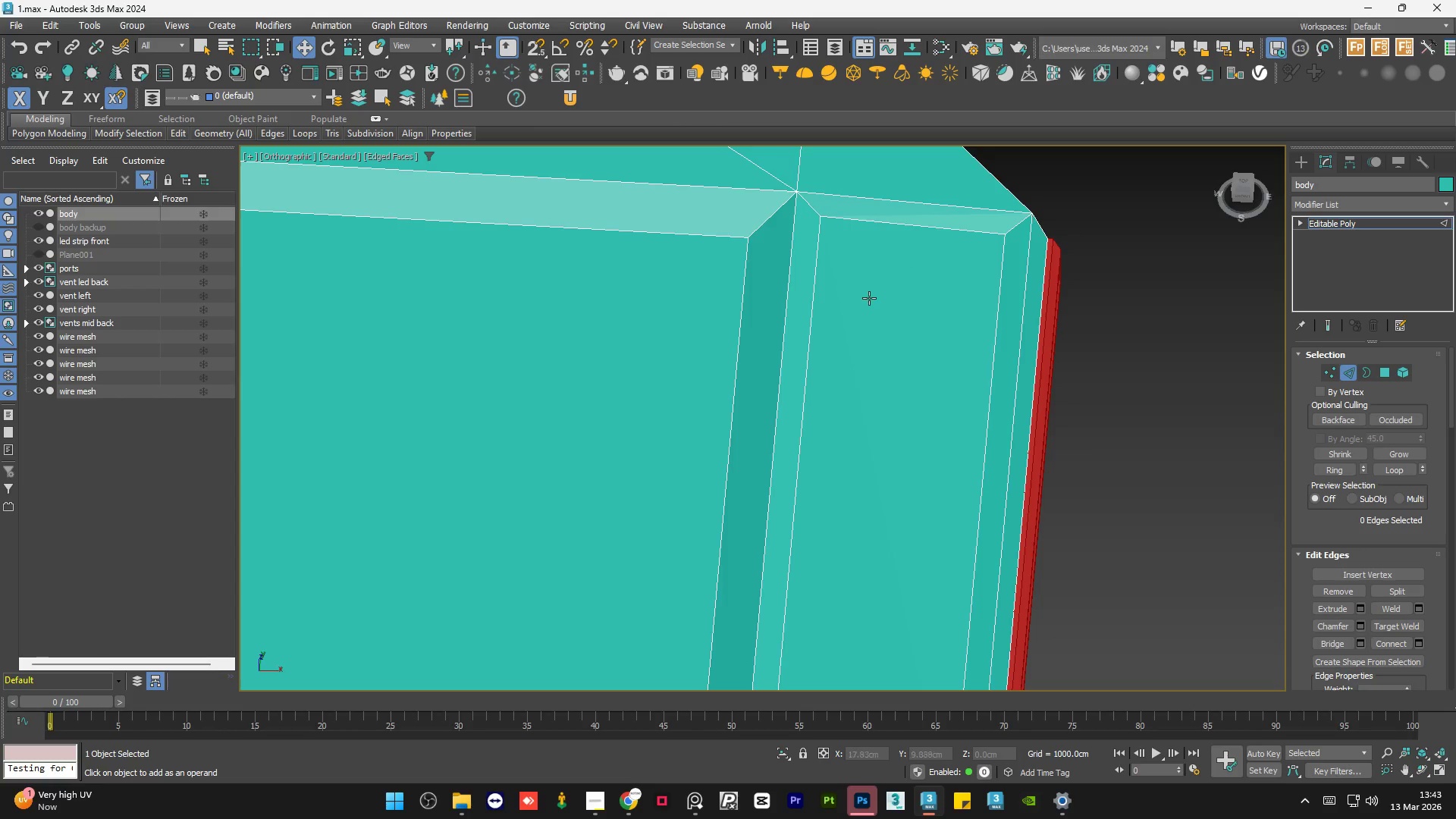 
scroll: coordinate [868, 309], scroll_direction: down, amount: 3.0
 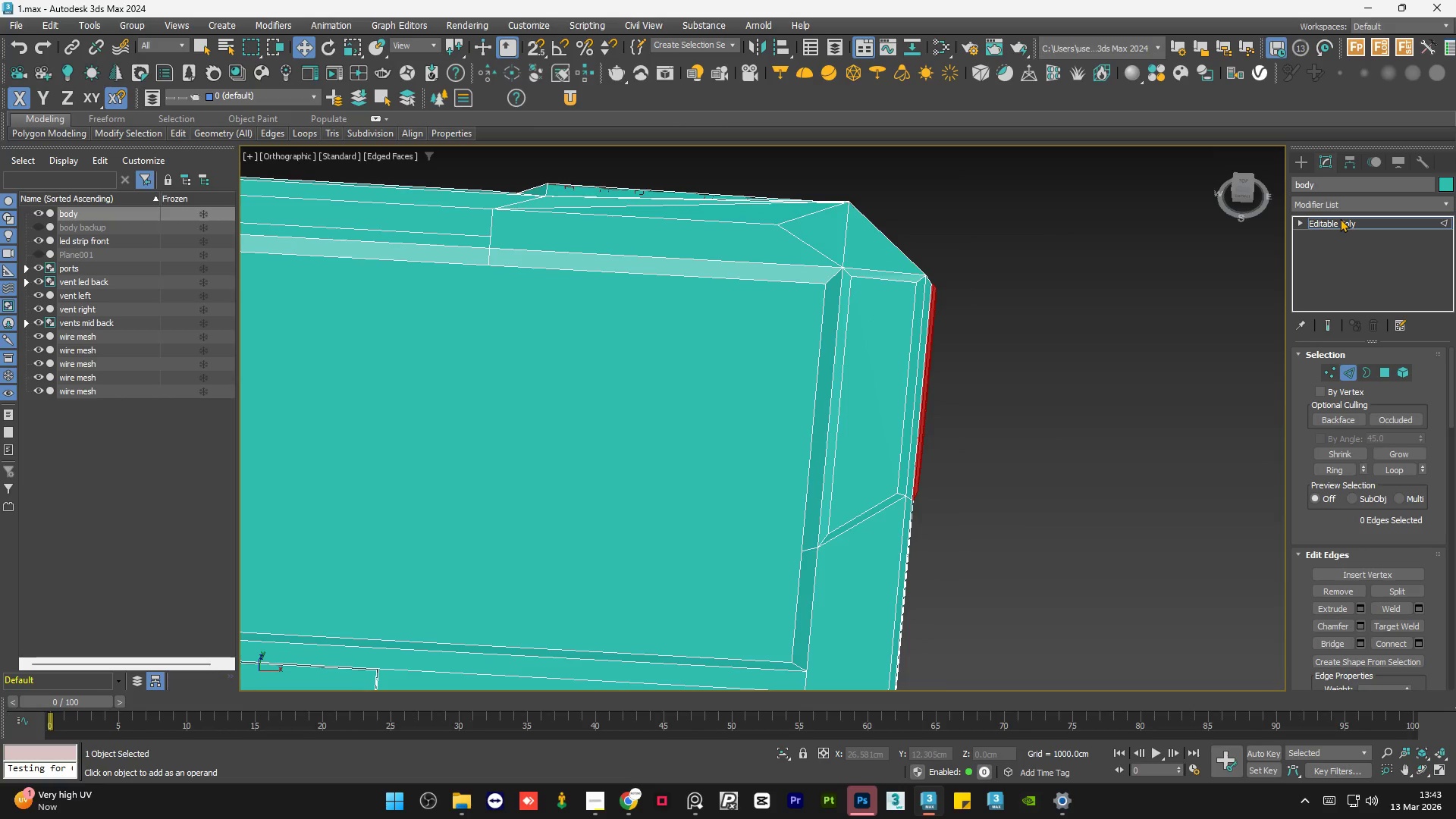 
left_click([1340, 218])
 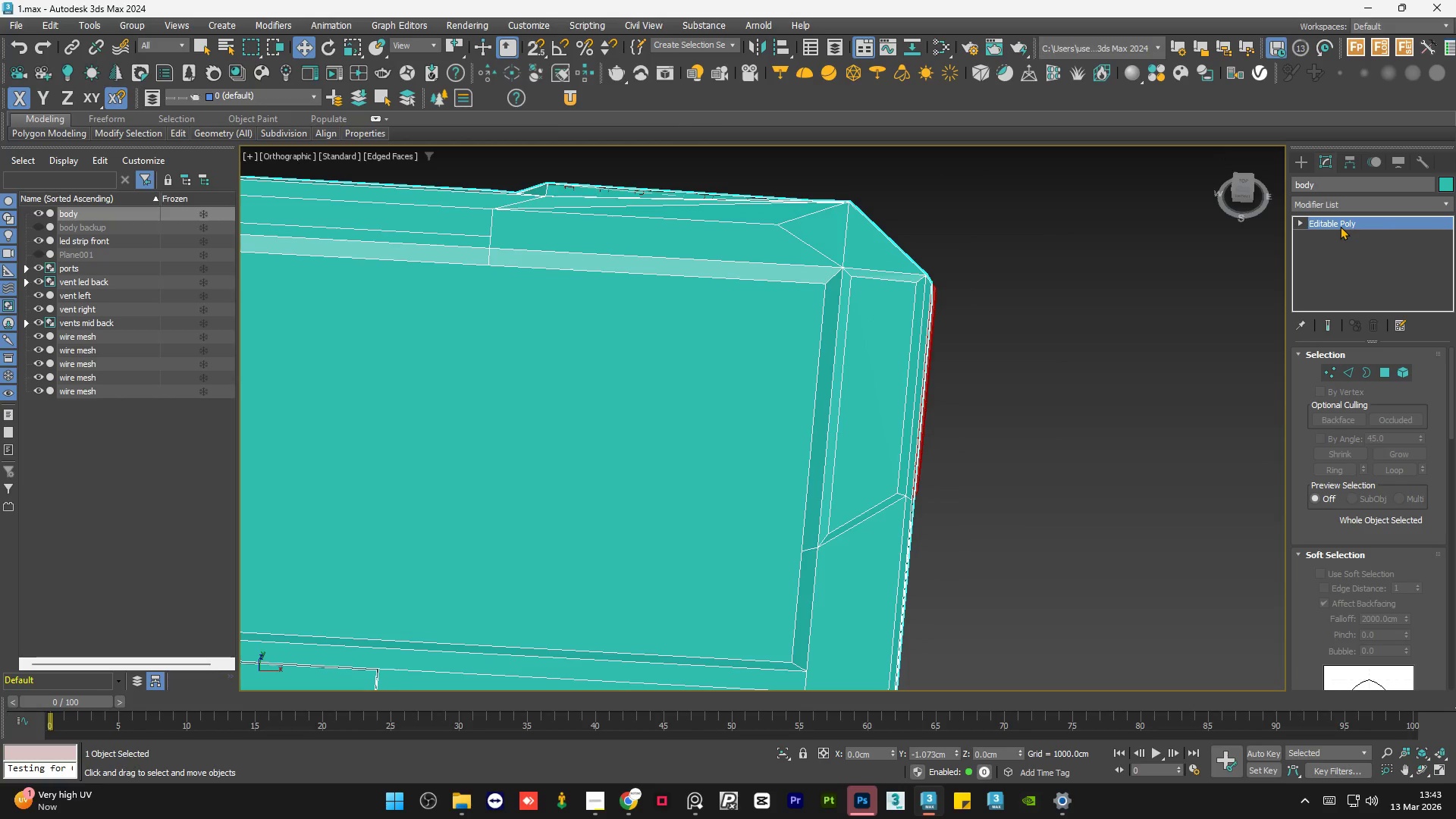 
left_click([1340, 227])
 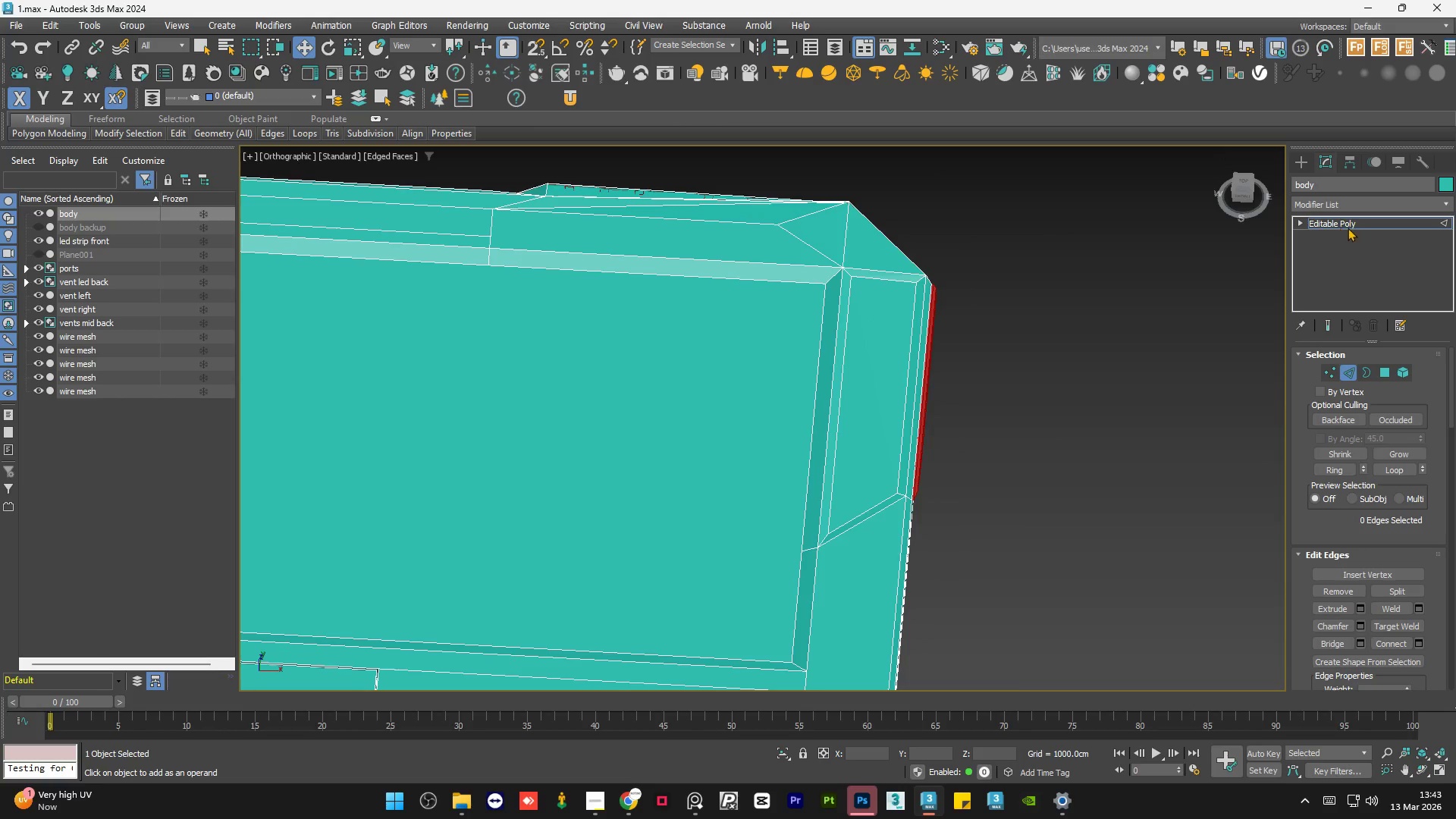 
left_click([1351, 216])
 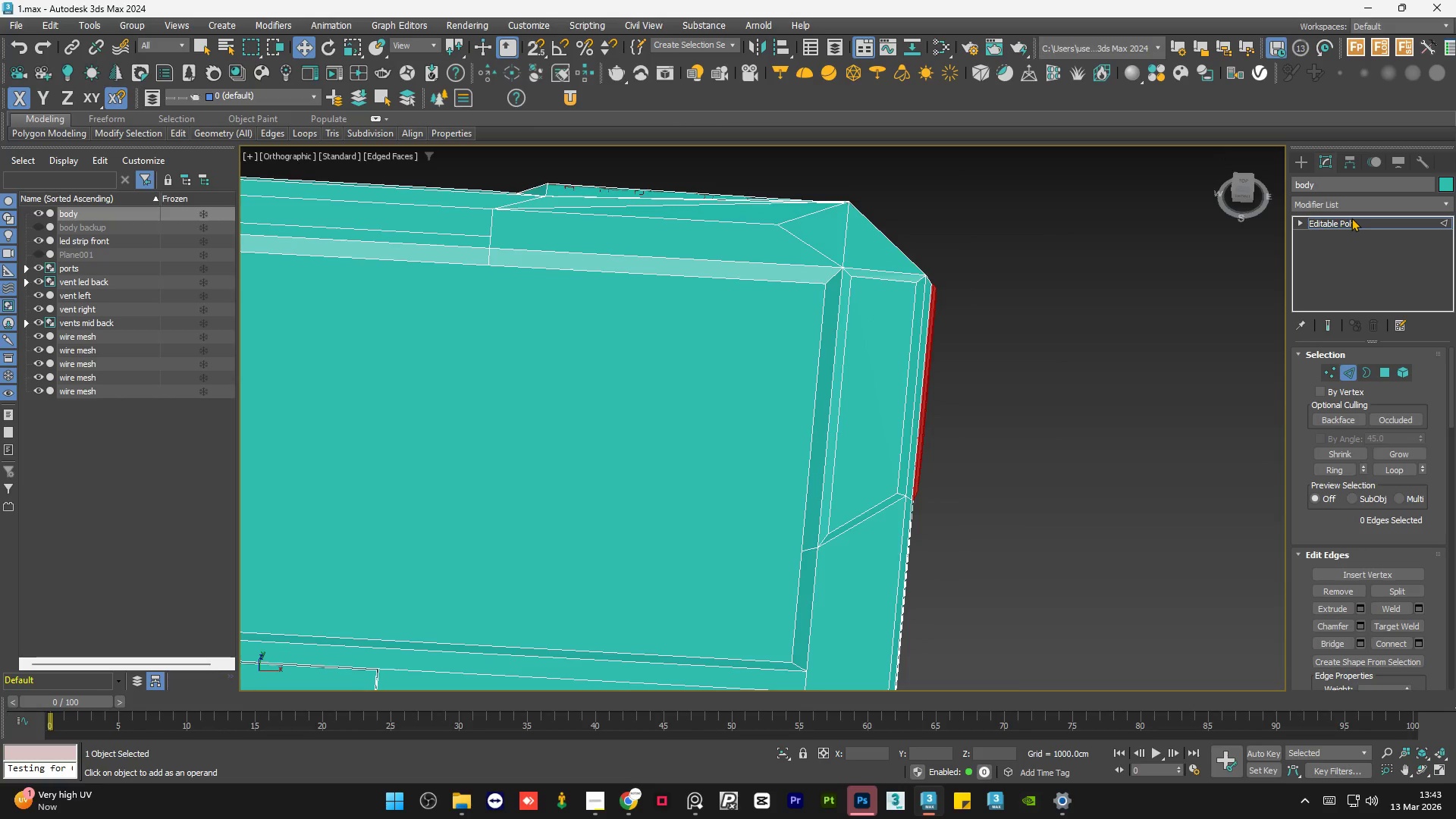 
left_click([1351, 218])
 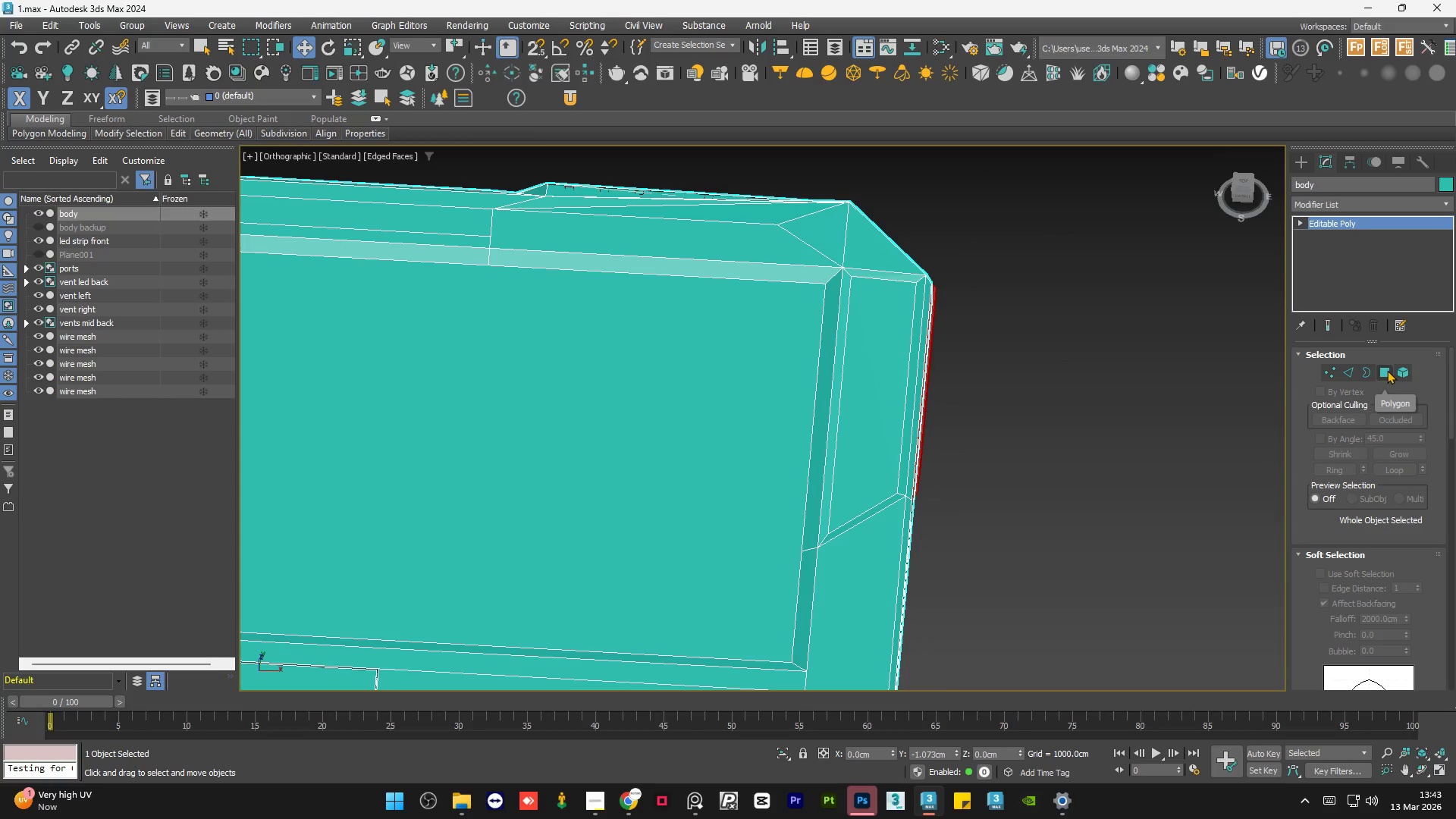 
left_click([1387, 370])
 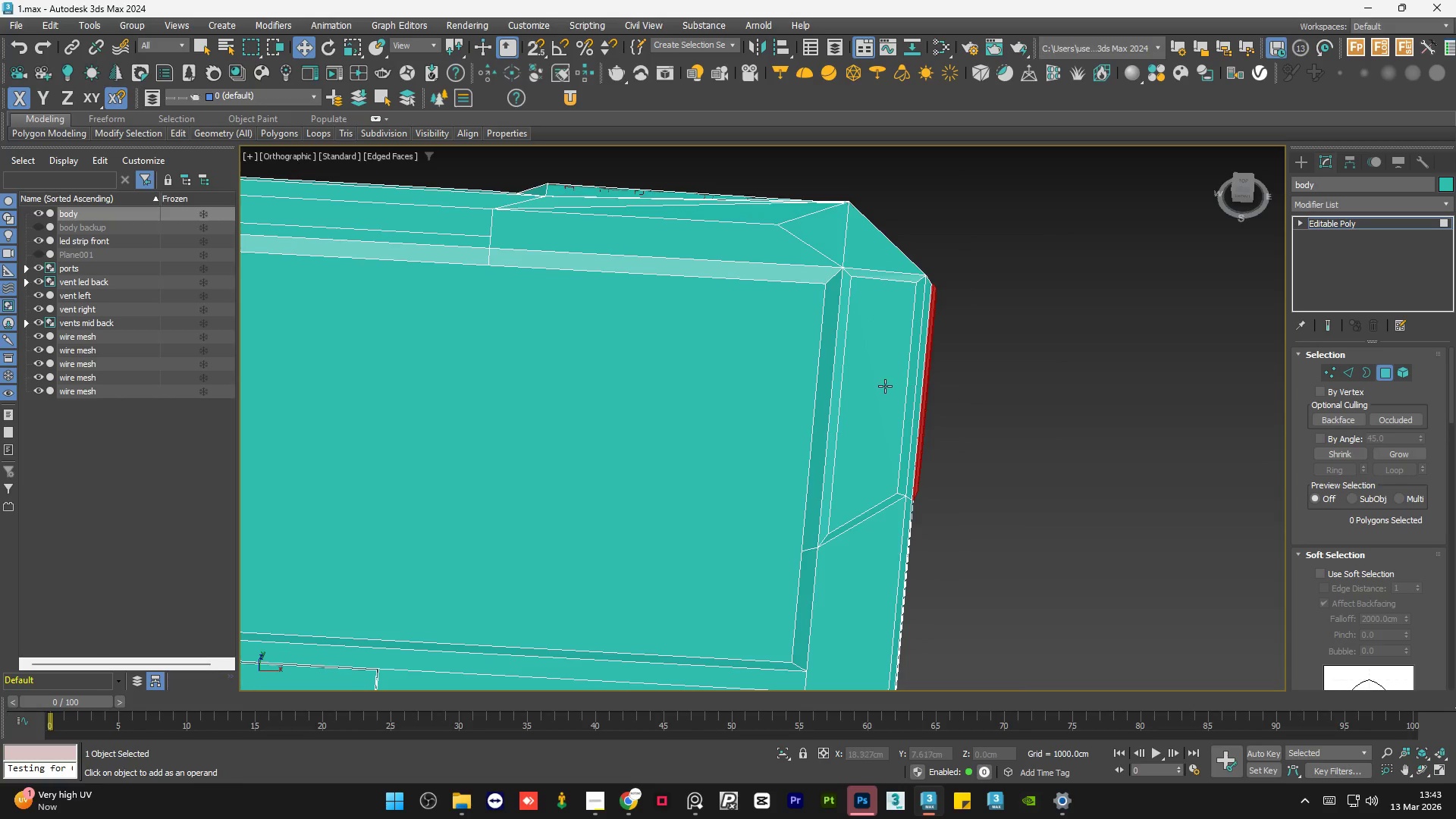 
left_click([884, 384])
 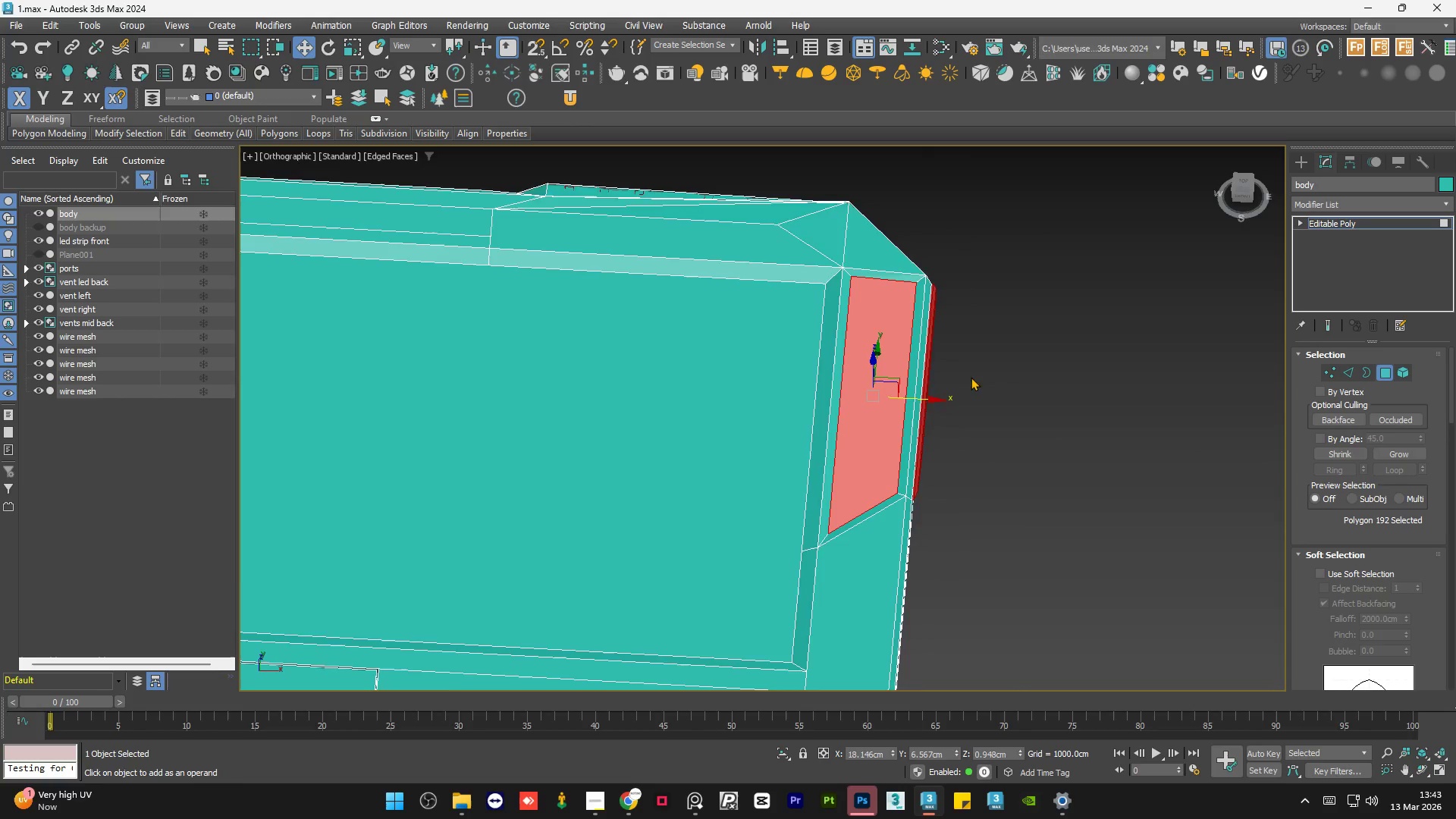 
scroll: coordinate [1012, 382], scroll_direction: down, amount: 4.0
 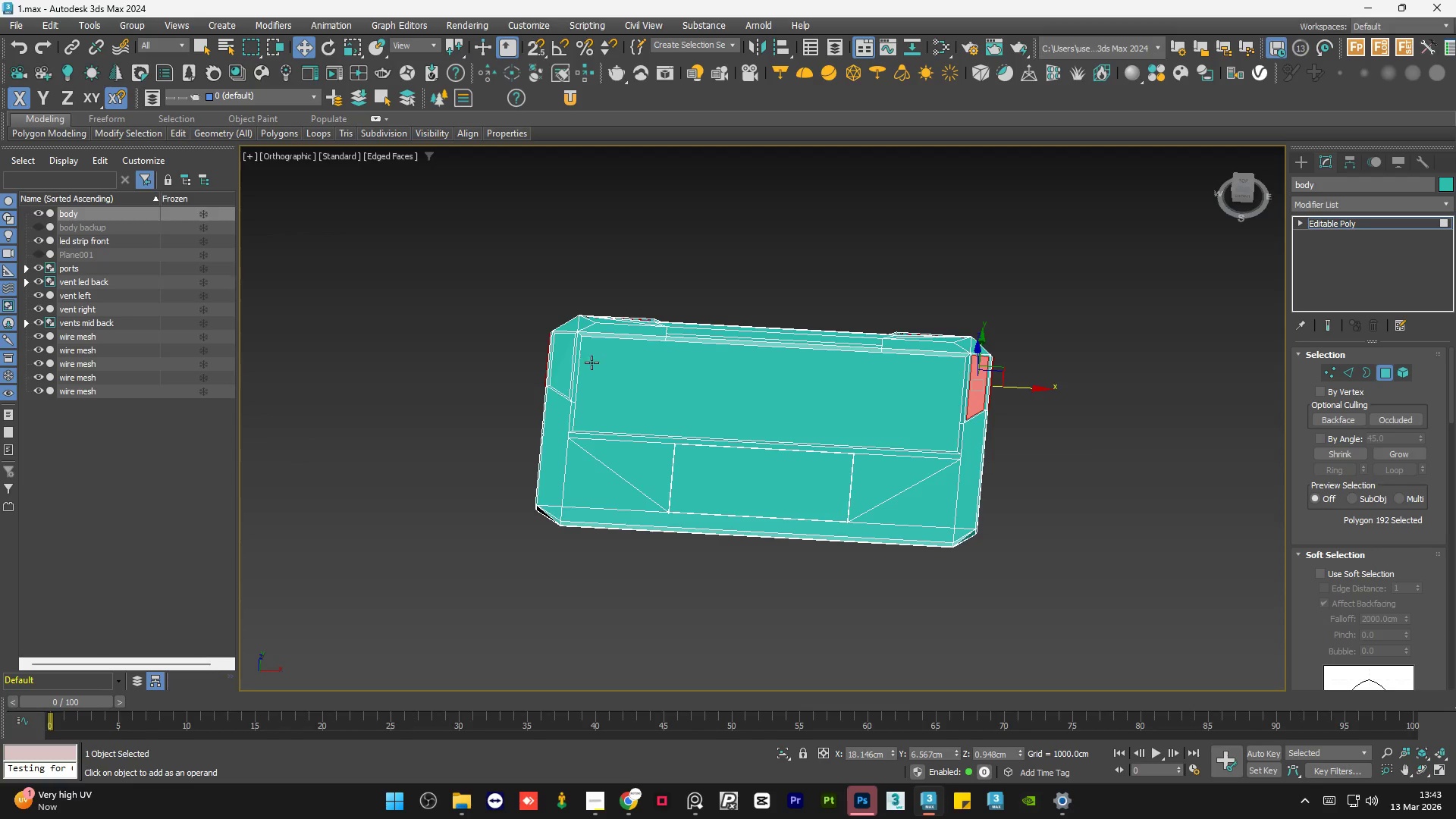 
hold_key(key=ControlLeft, duration=0.78)
left_click([560, 365])
 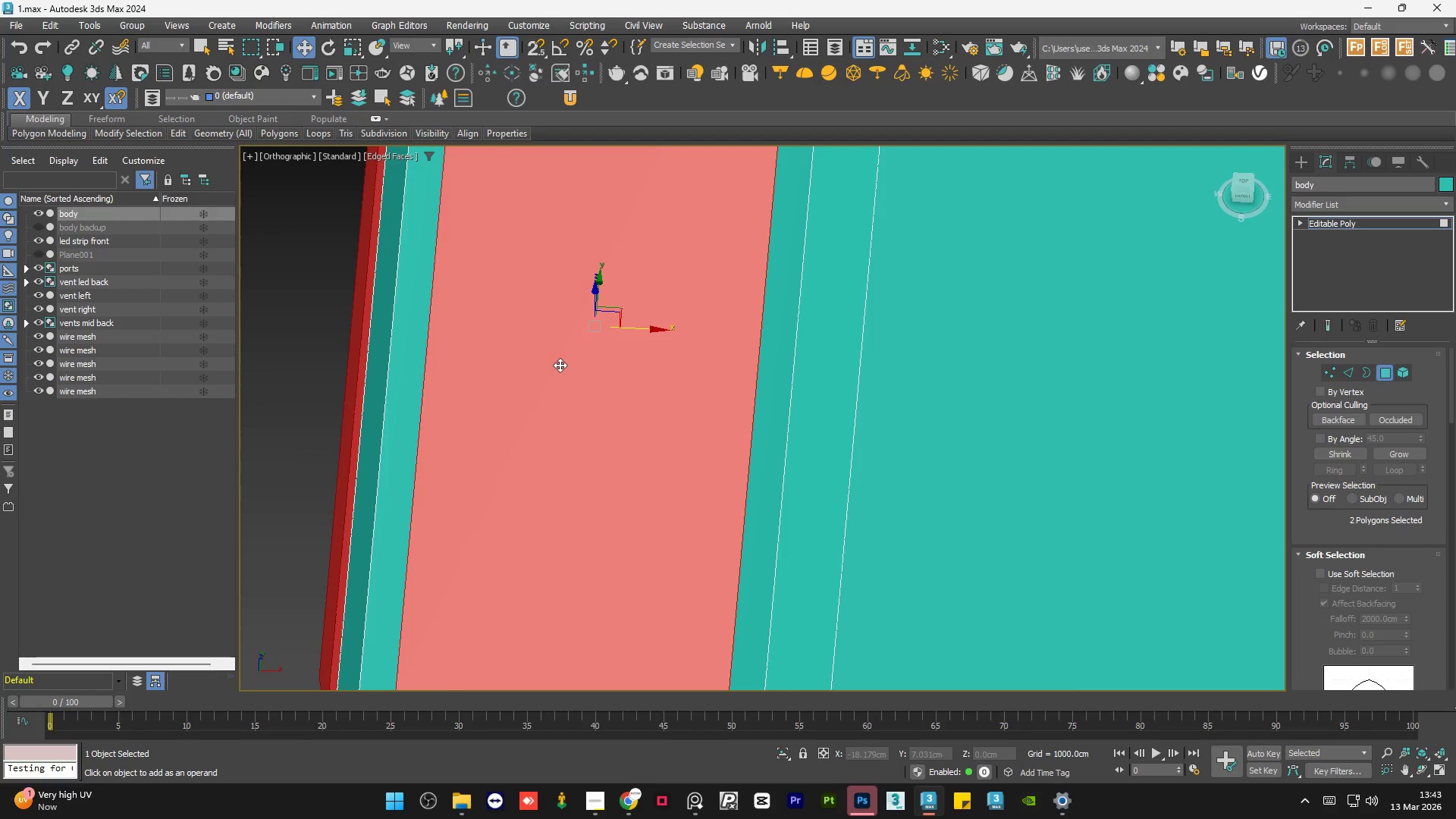 
scroll: coordinate [560, 365], scroll_direction: up, amount: 4.0
 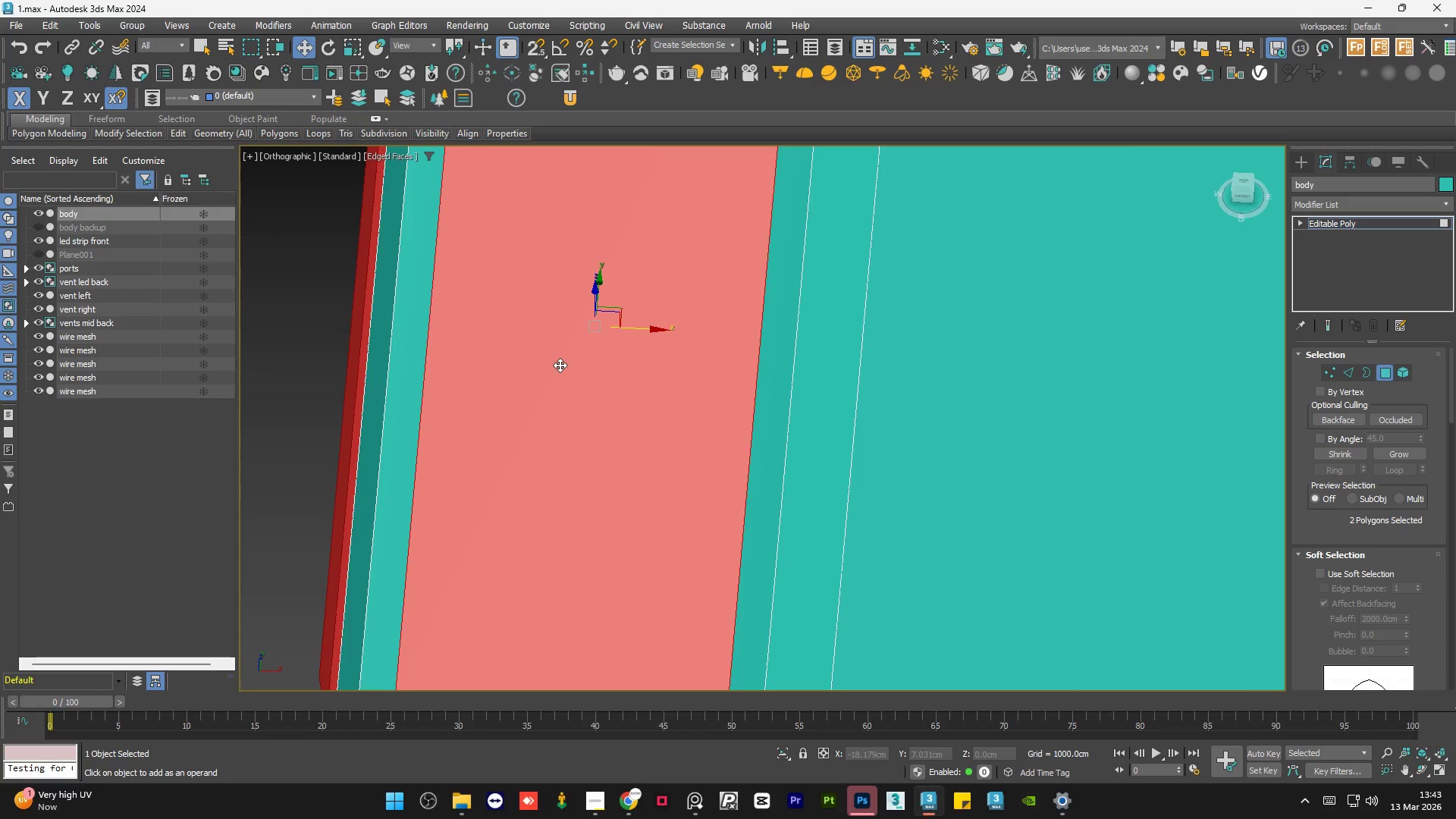 
hold_key(key=AltLeft, duration=0.66)
 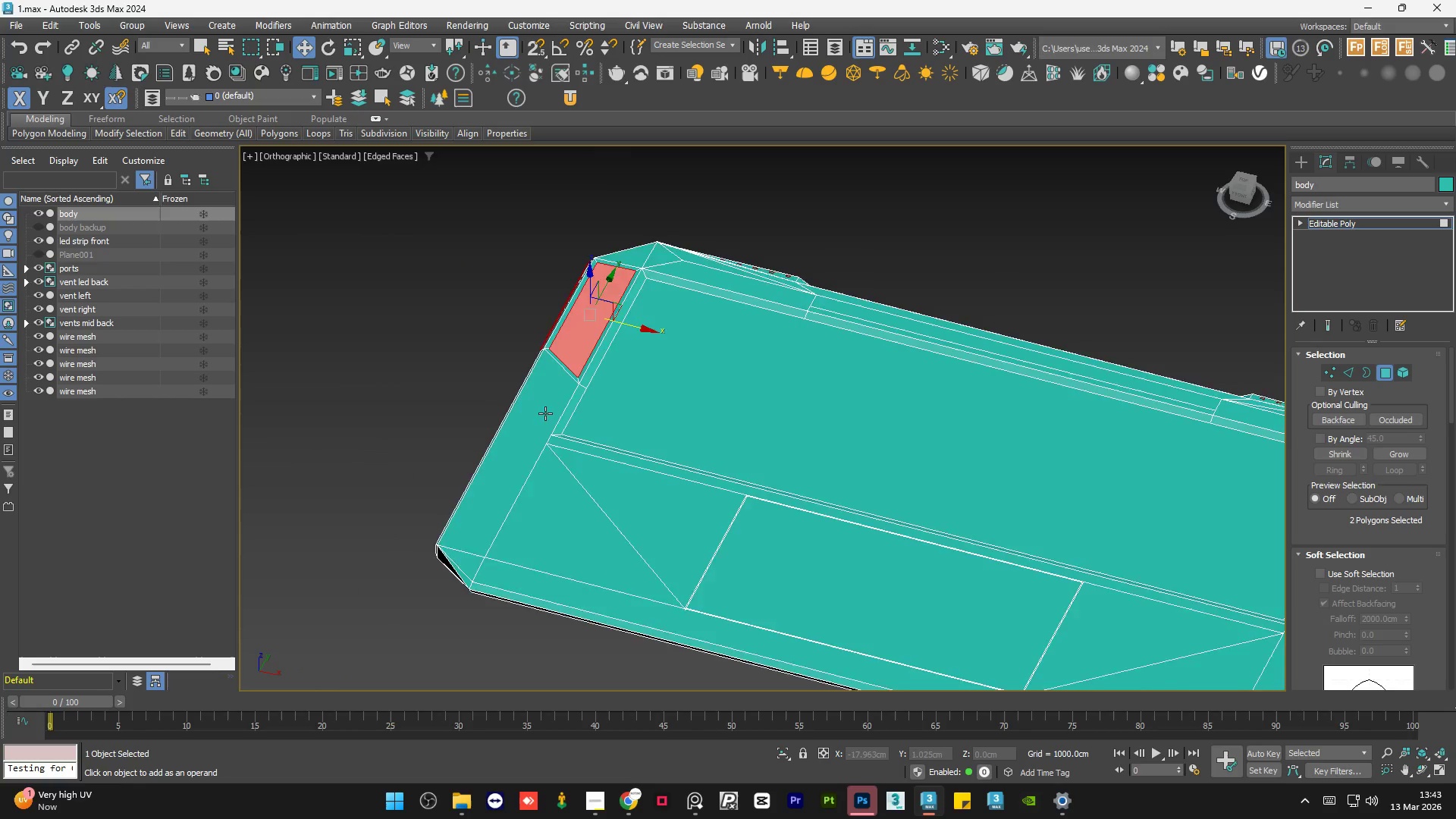 
scroll: coordinate [545, 413], scroll_direction: down, amount: 7.0
 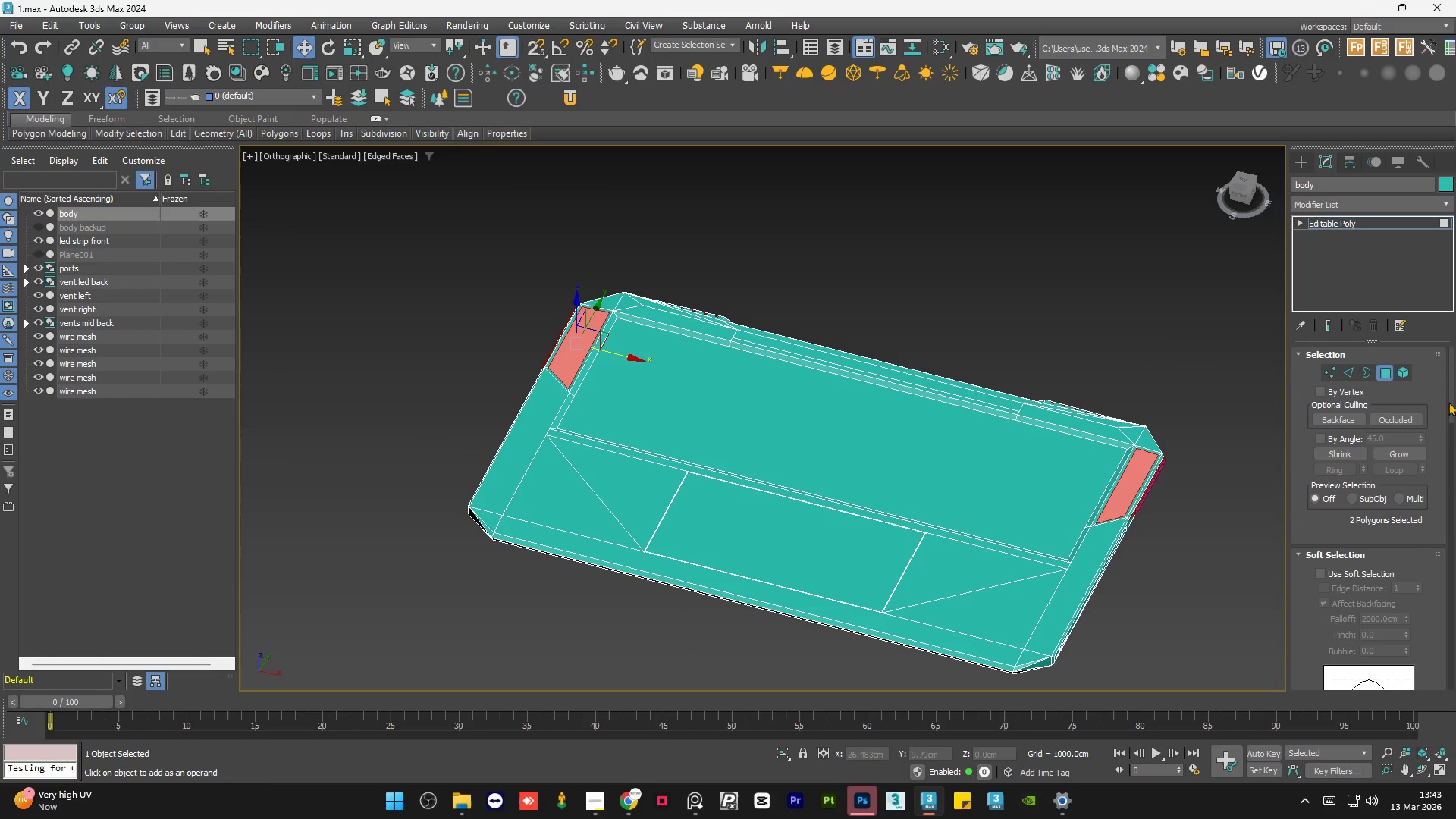 
left_click_drag(start_coordinate=[1451, 394], to_coordinate=[1455, 479])
 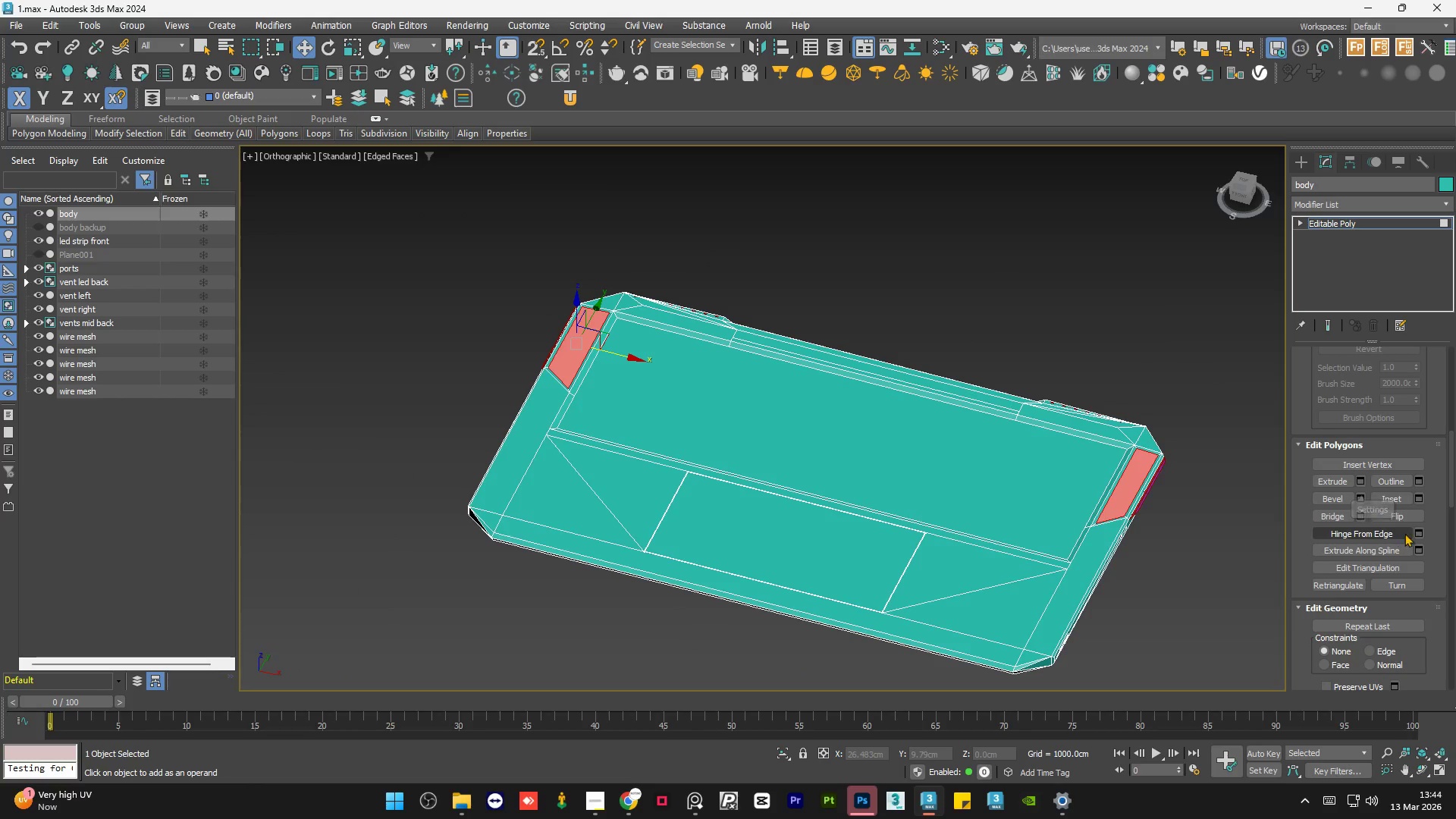 
left_click_drag(start_coordinate=[1452, 484], to_coordinate=[1453, 520])
 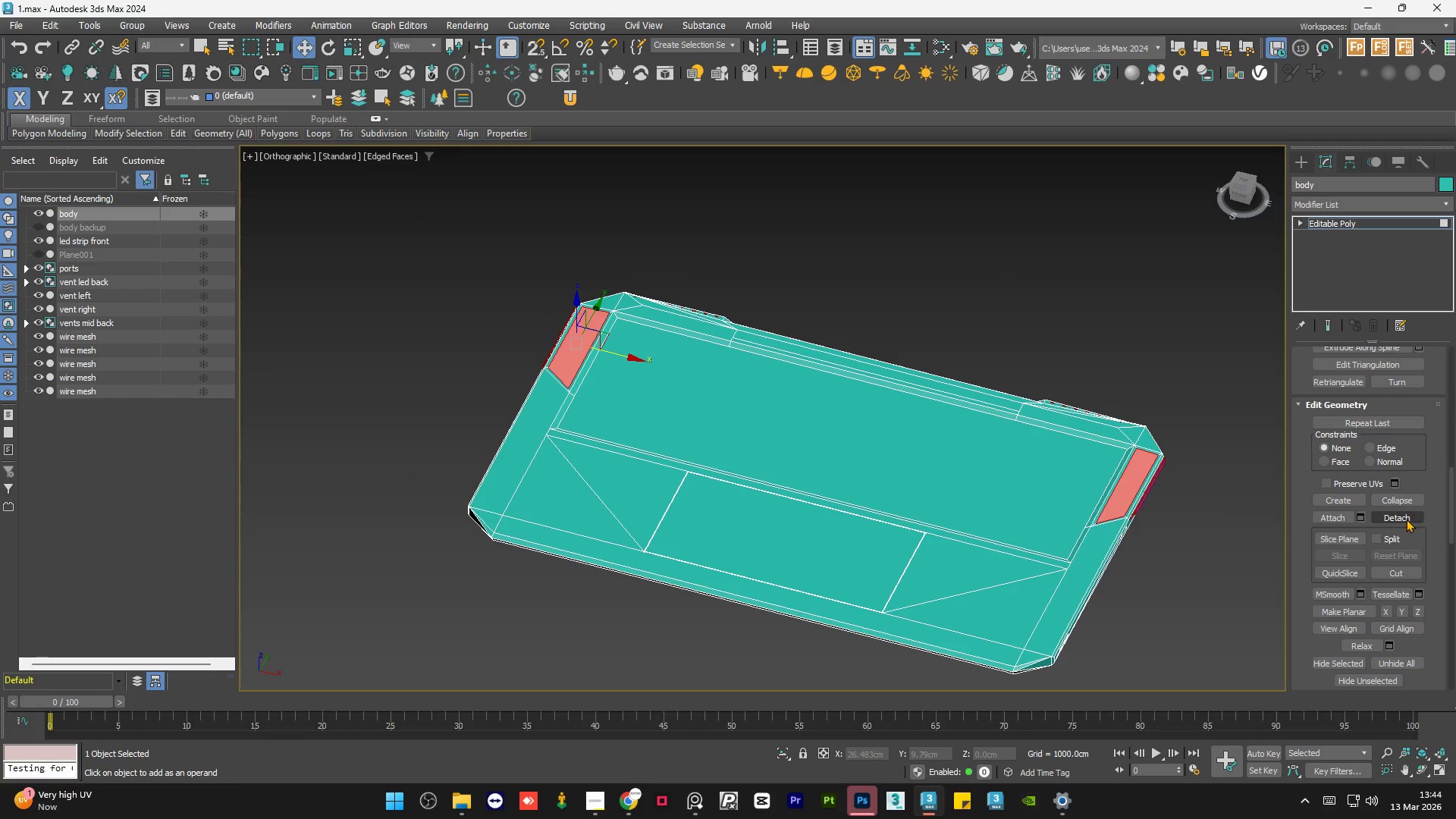 
left_click([1406, 519])
 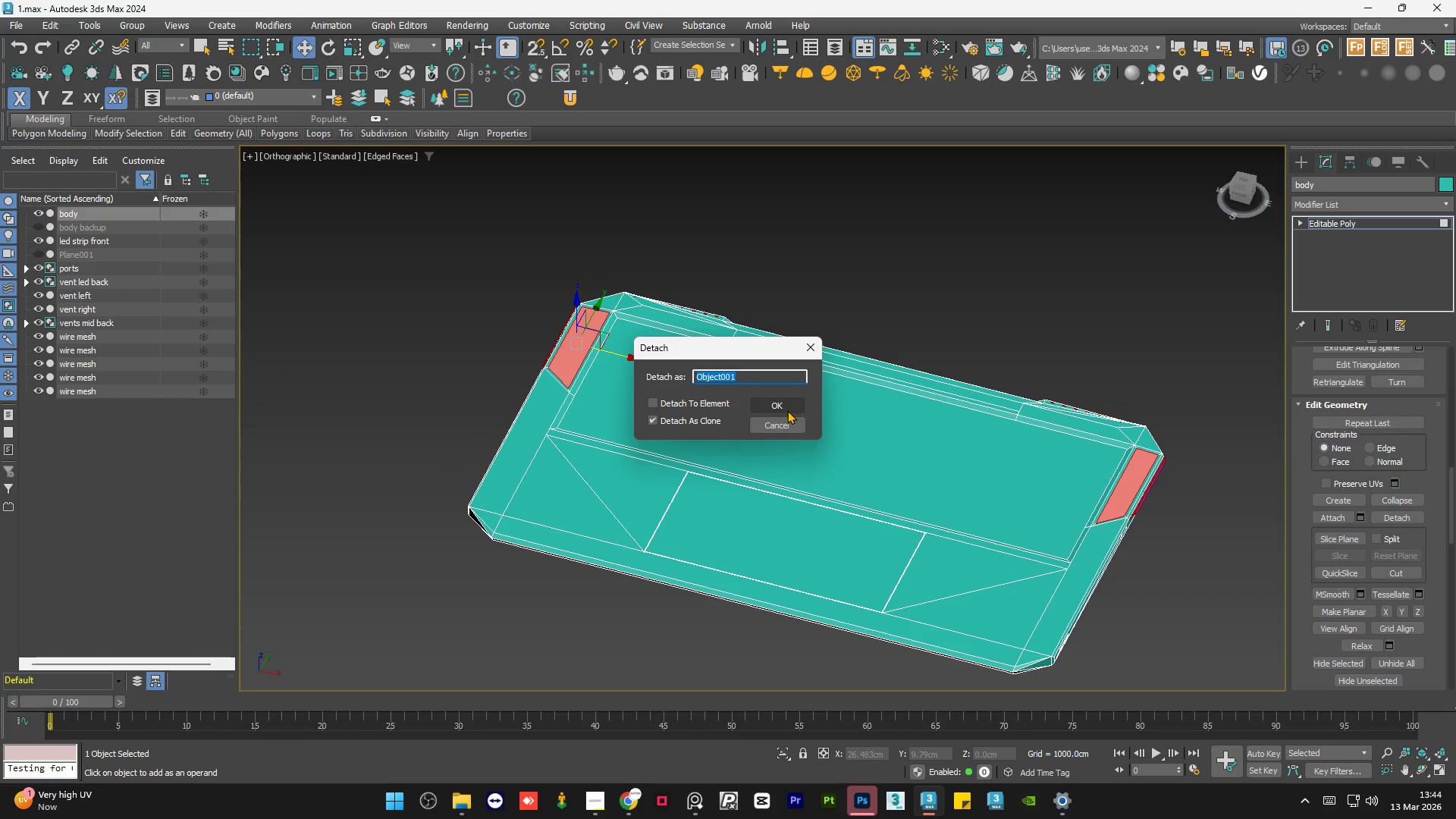 
left_click([787, 410])
 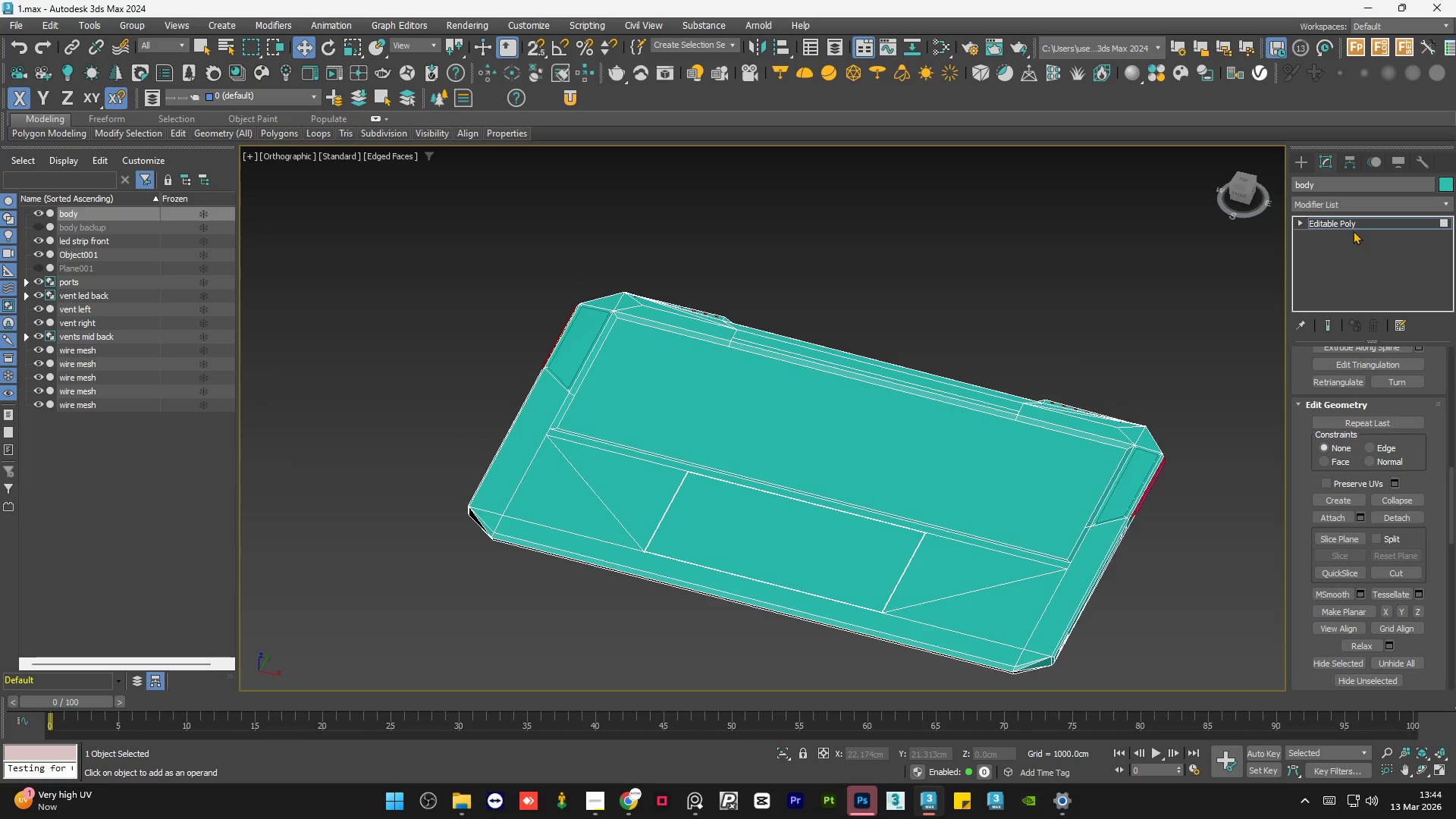 
left_click([1358, 220])
 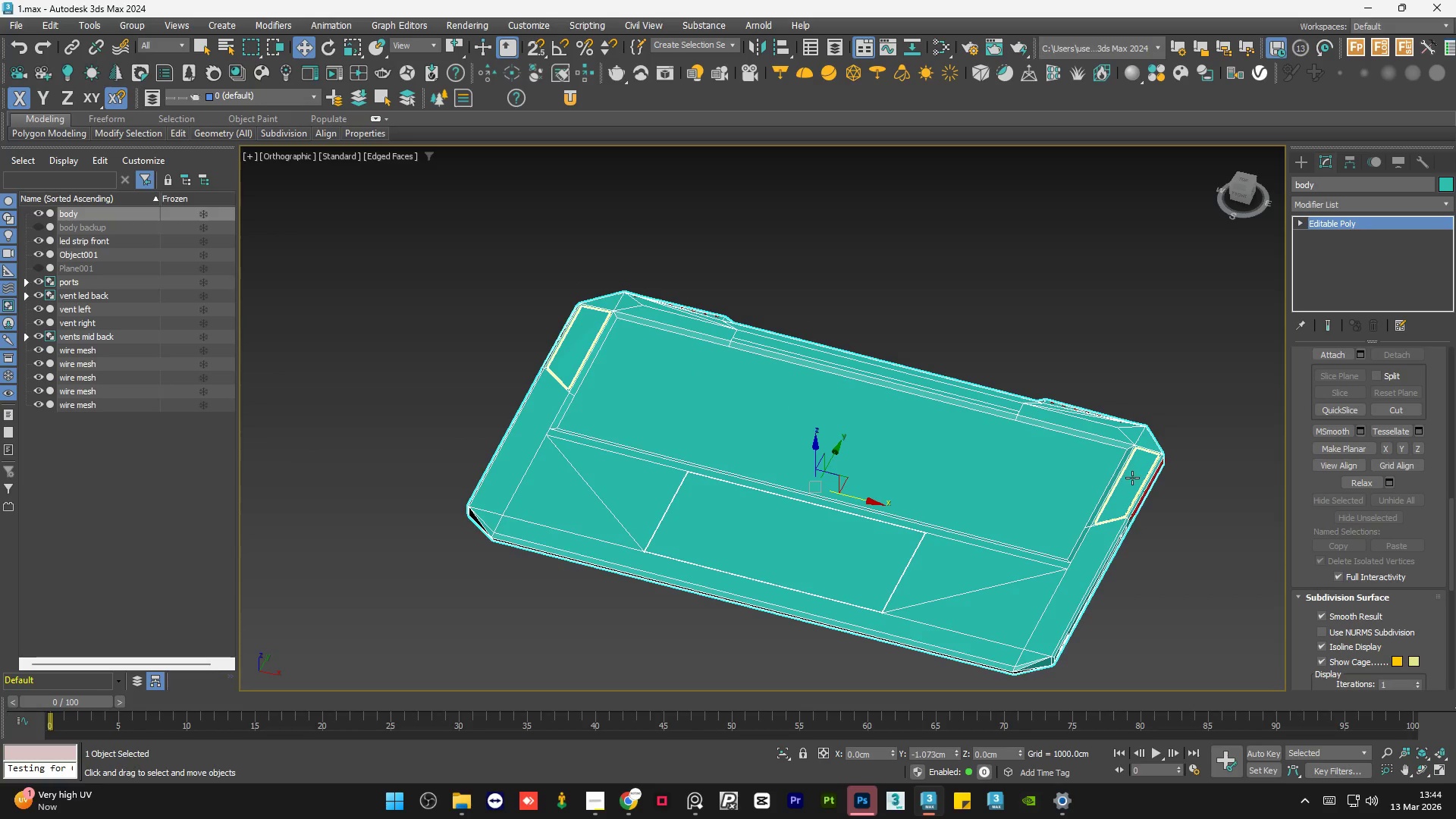 
left_click([1132, 478])
 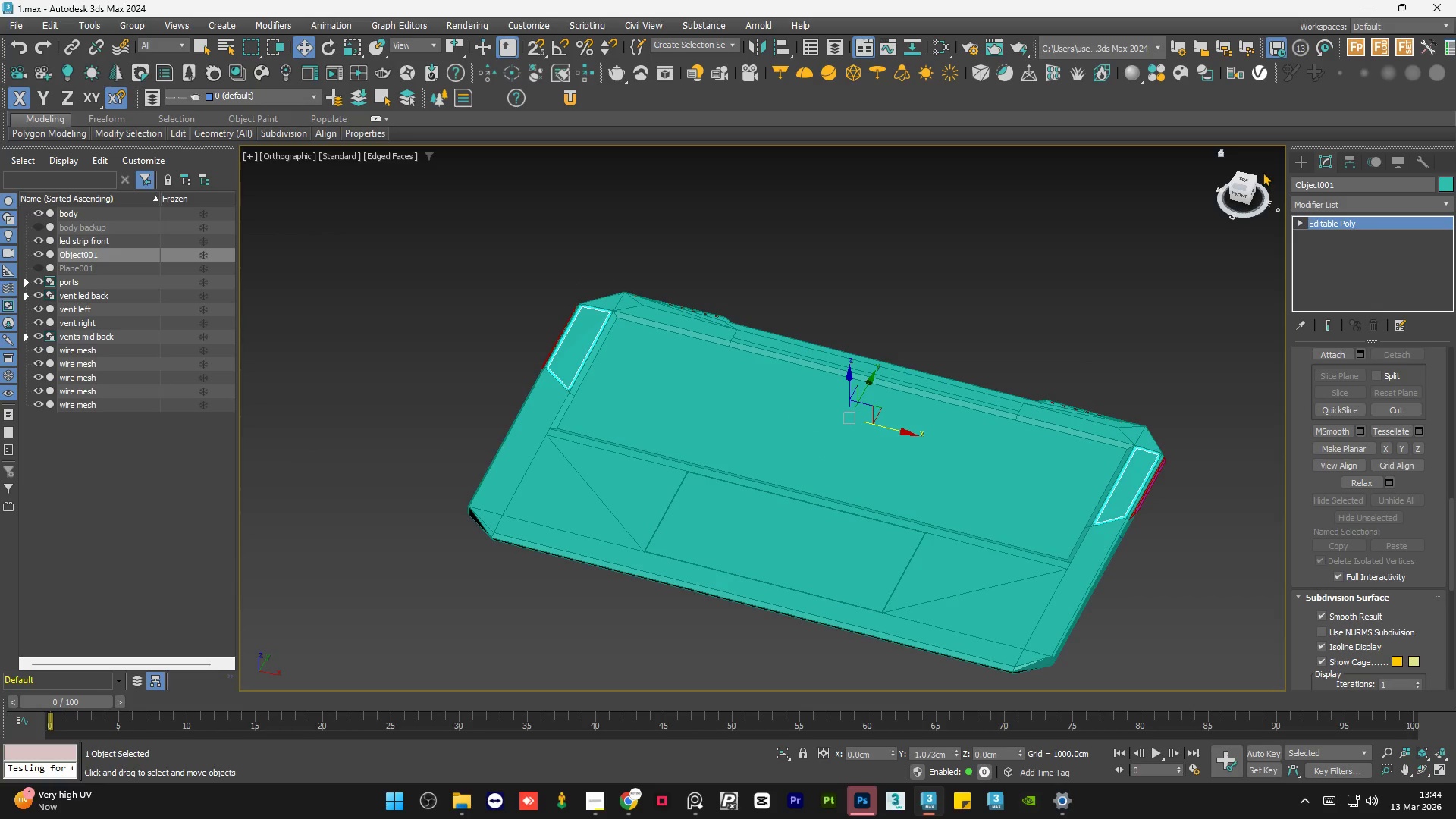 
left_click([1253, 193])
 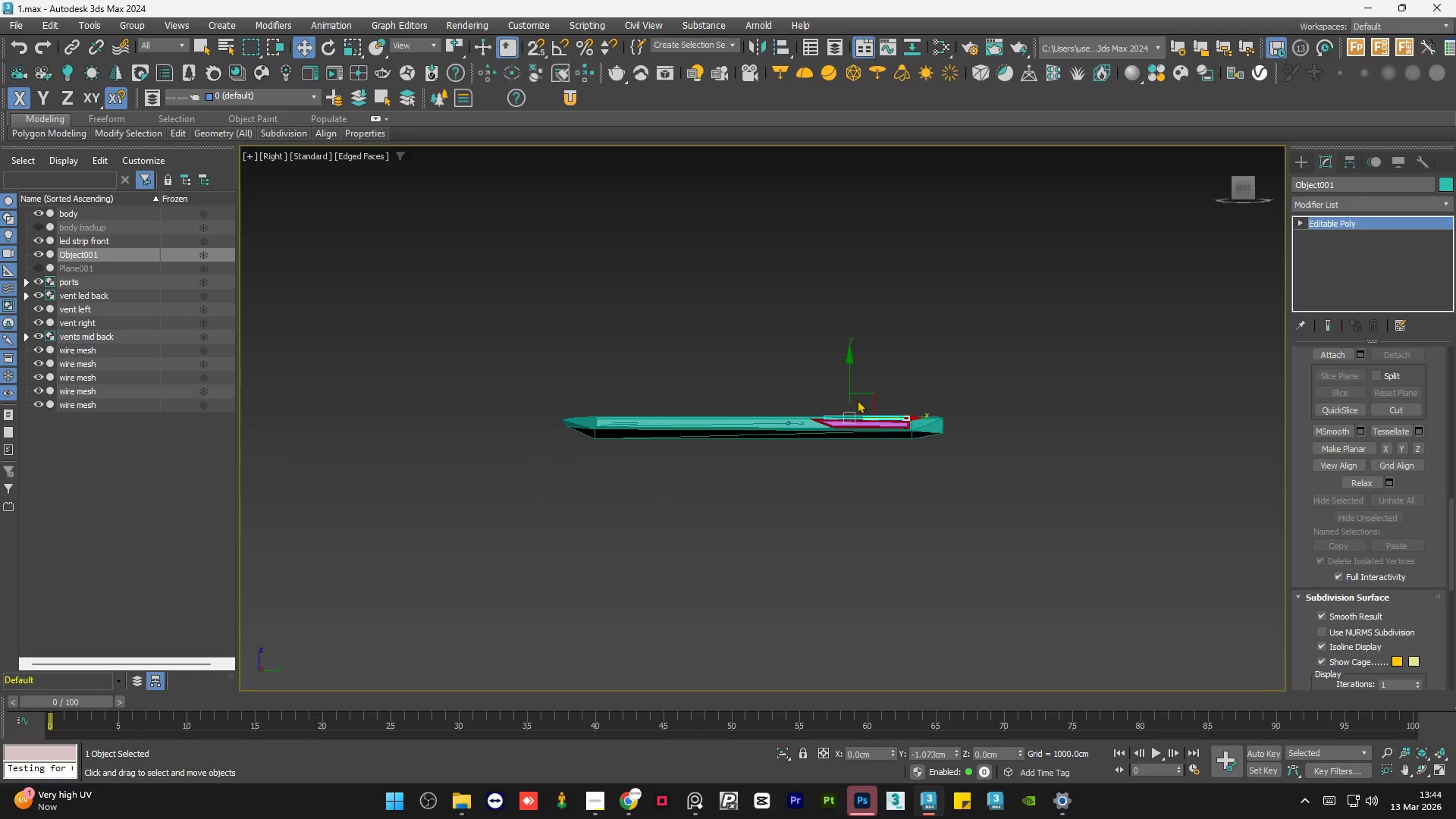 
scroll: coordinate [877, 452], scroll_direction: up, amount: 8.0
 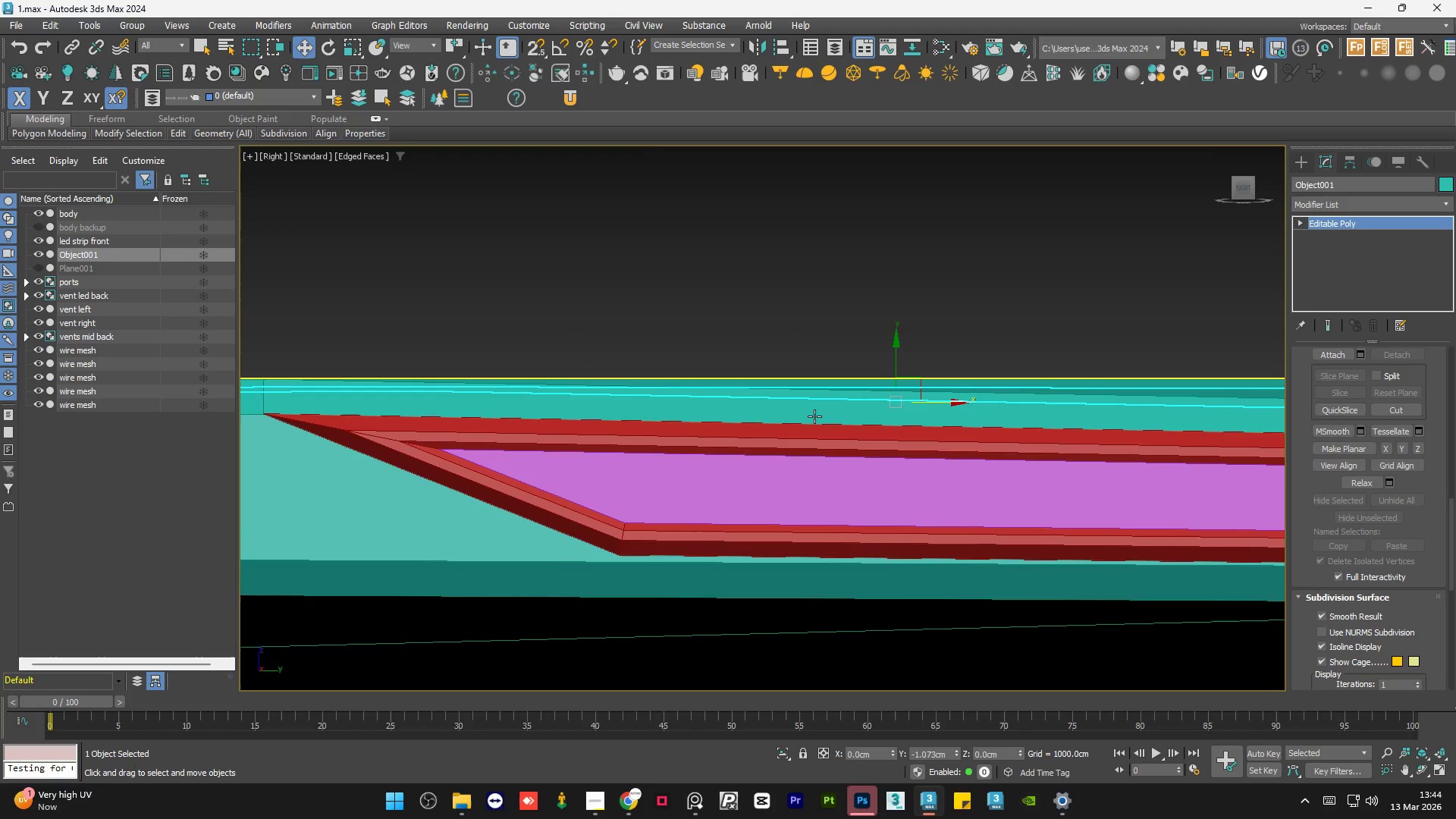 
scroll: coordinate [814, 416], scroll_direction: down, amount: 3.0
 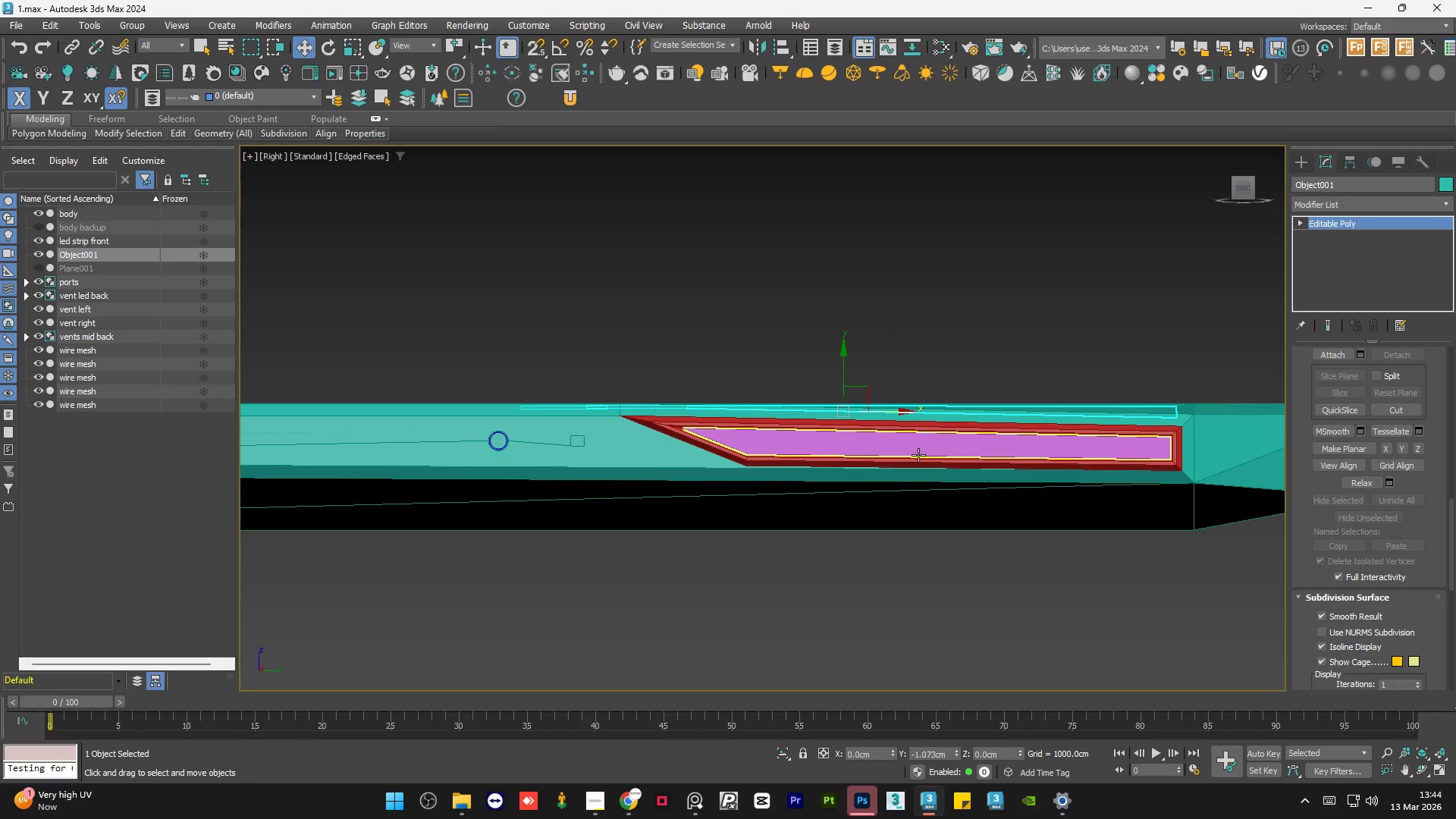 
hold_key(key=AltLeft, duration=1.06)
 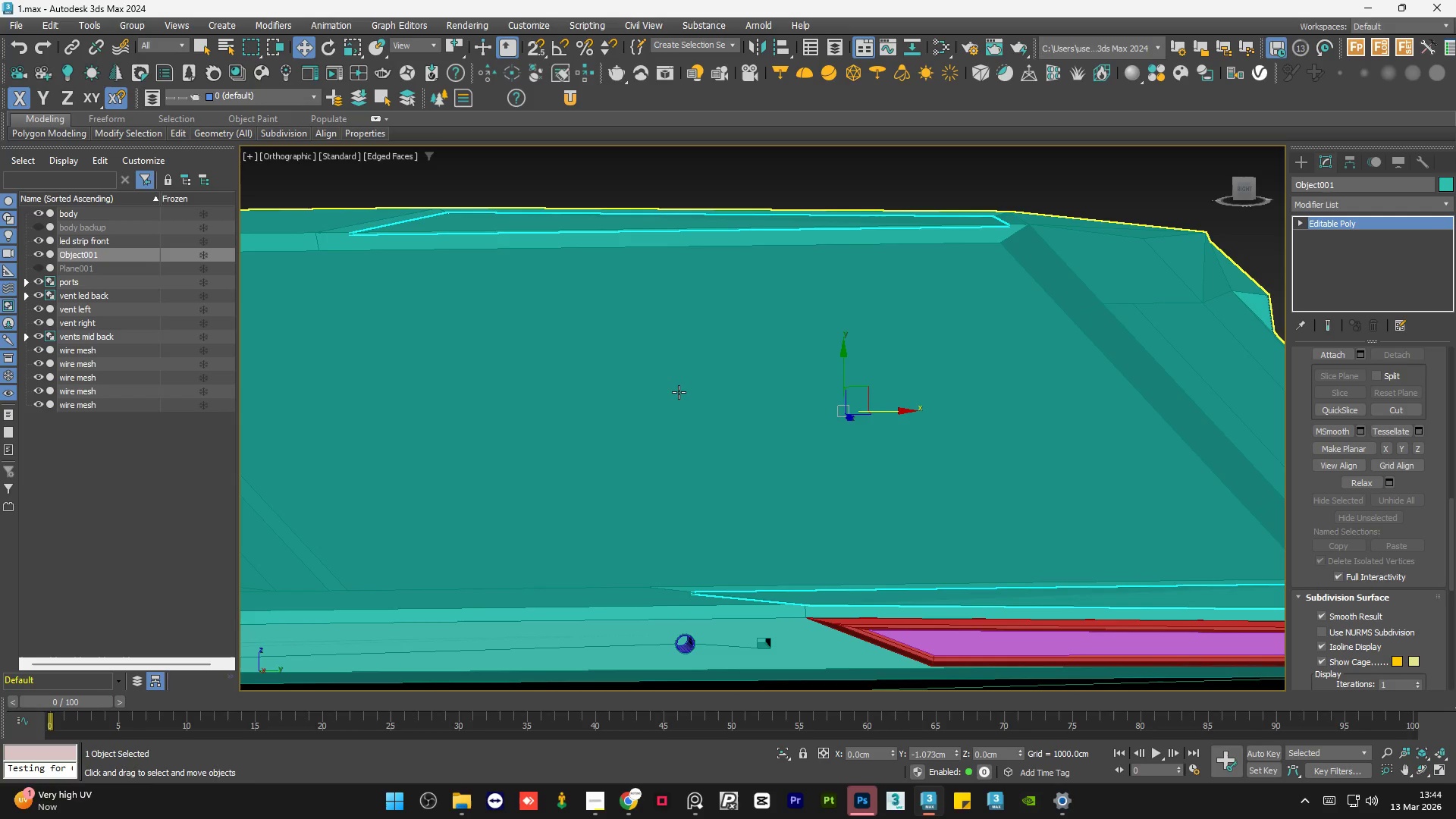 
hold_key(key=AltLeft, duration=12.55)
left_click([1242, 190])
 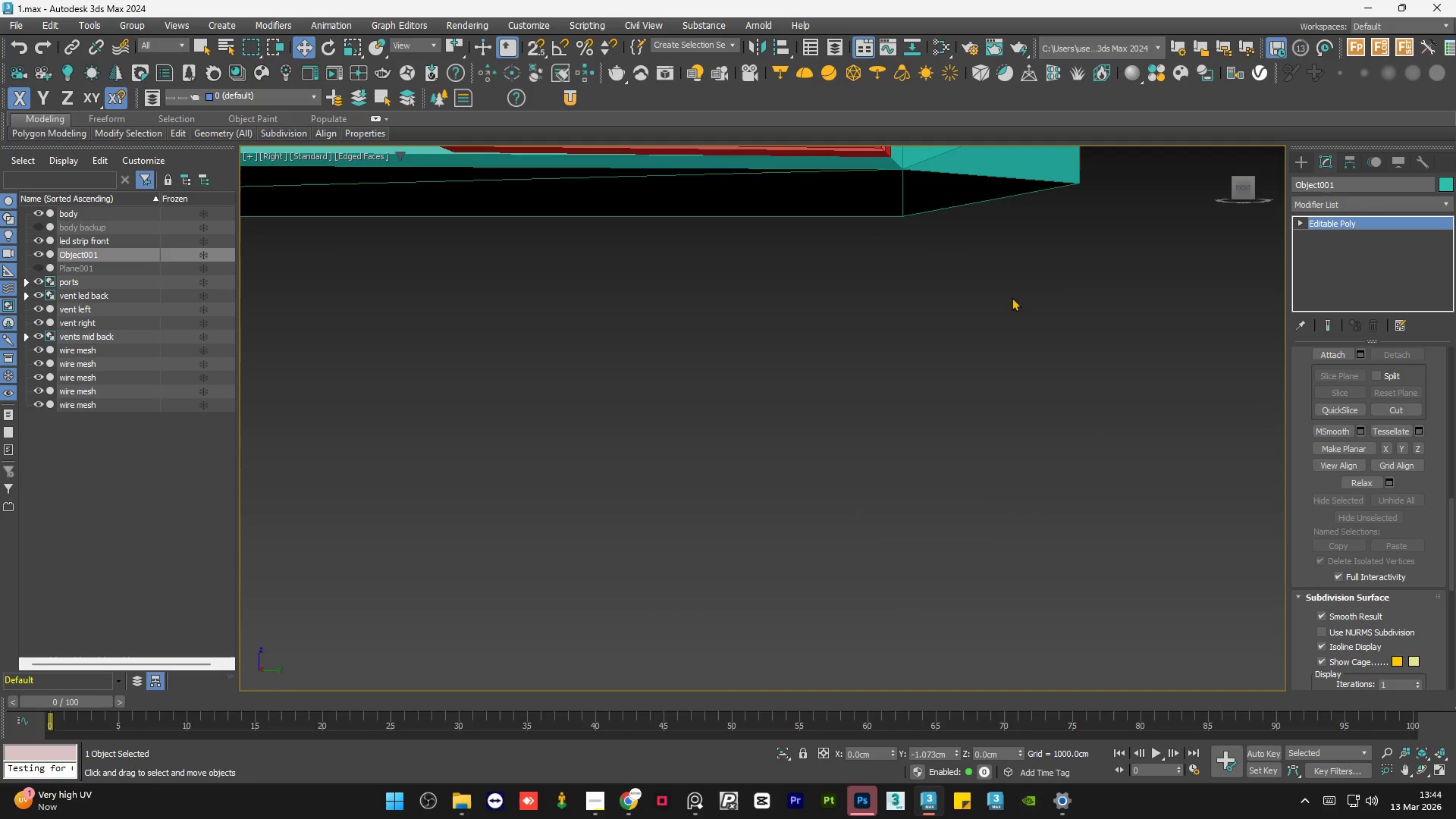 
scroll: coordinate [949, 364], scroll_direction: down, amount: 2.0
 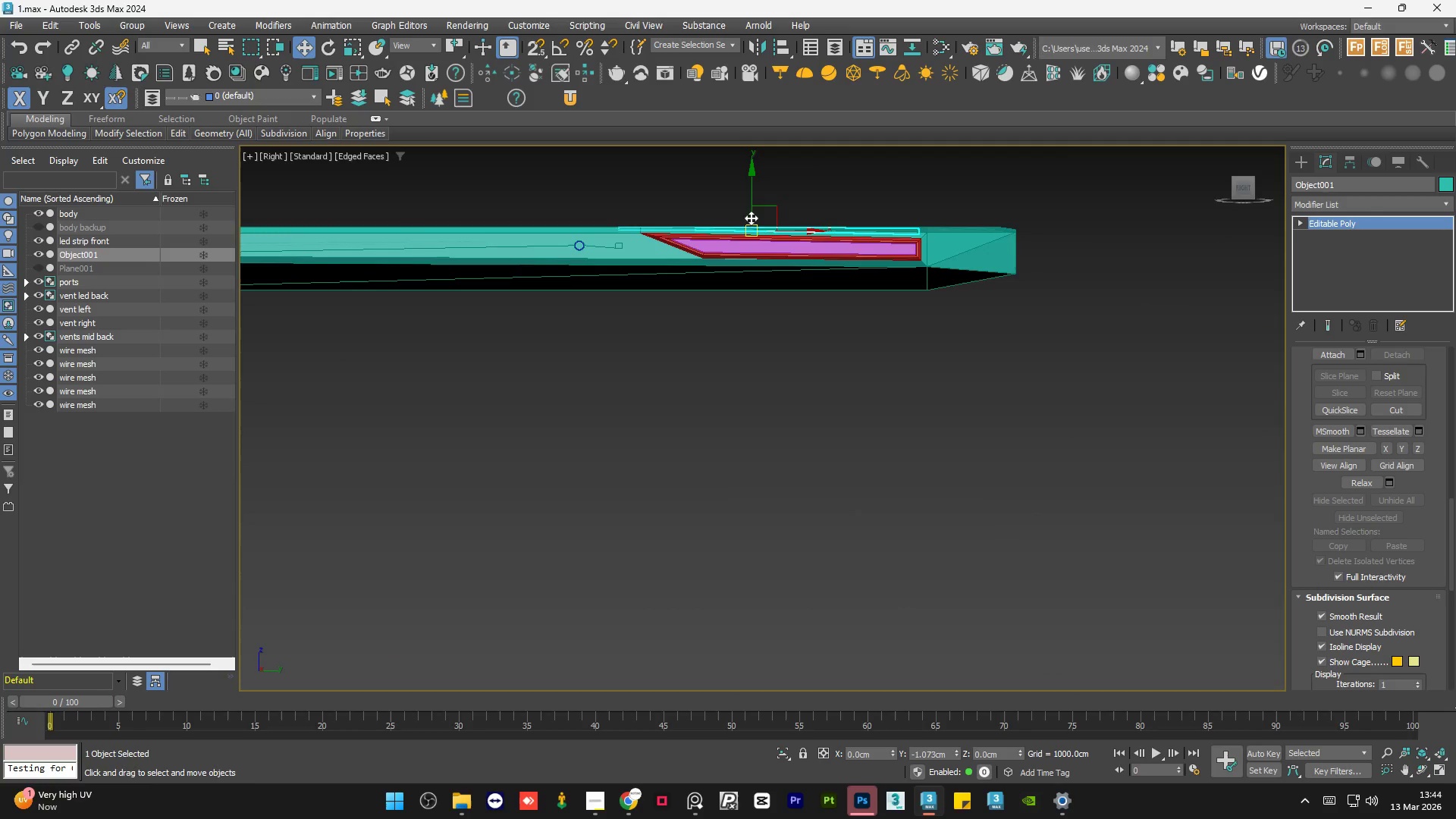 
scroll: coordinate [767, 224], scroll_direction: up, amount: 5.0
 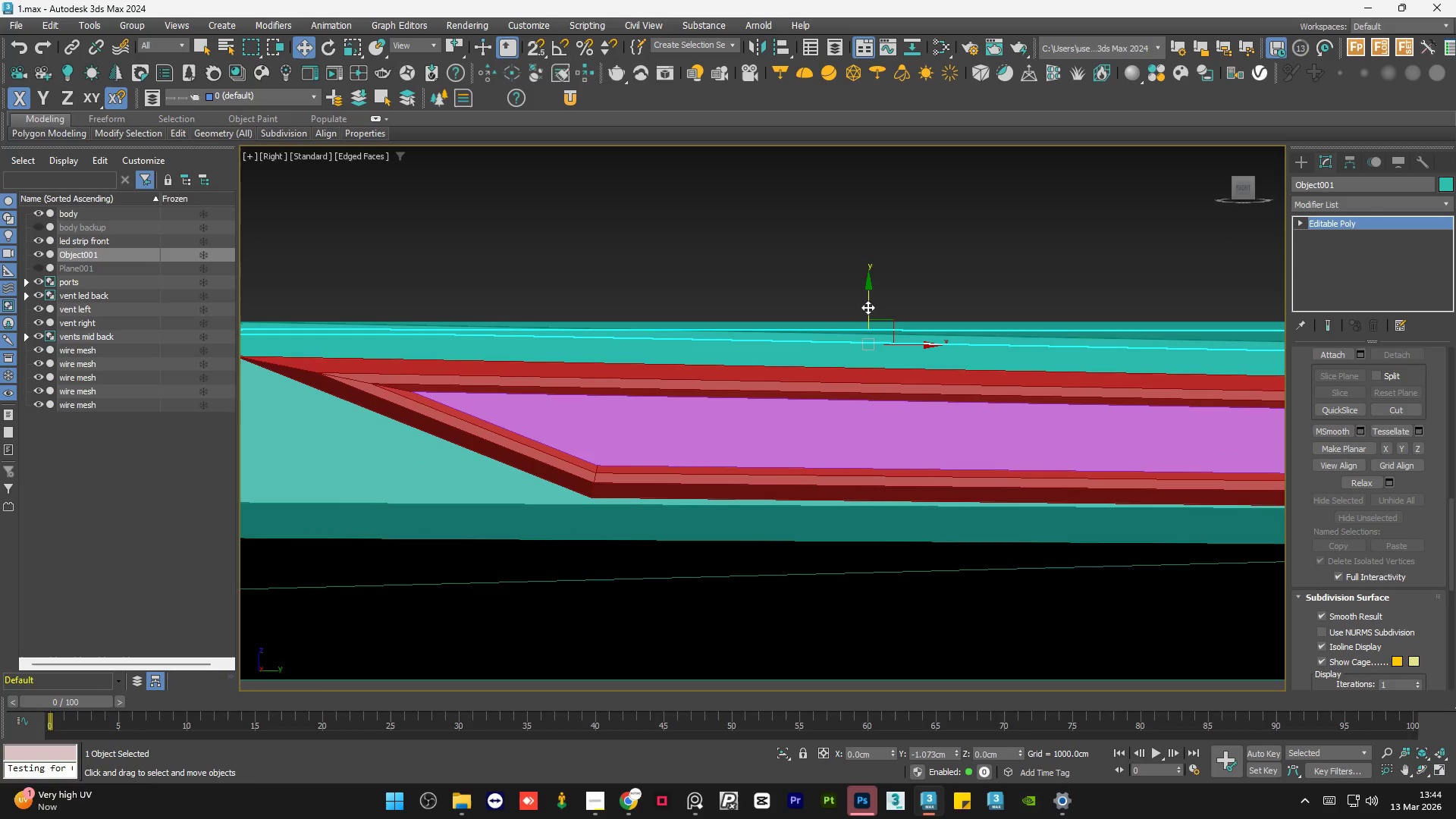 
key(F3)
 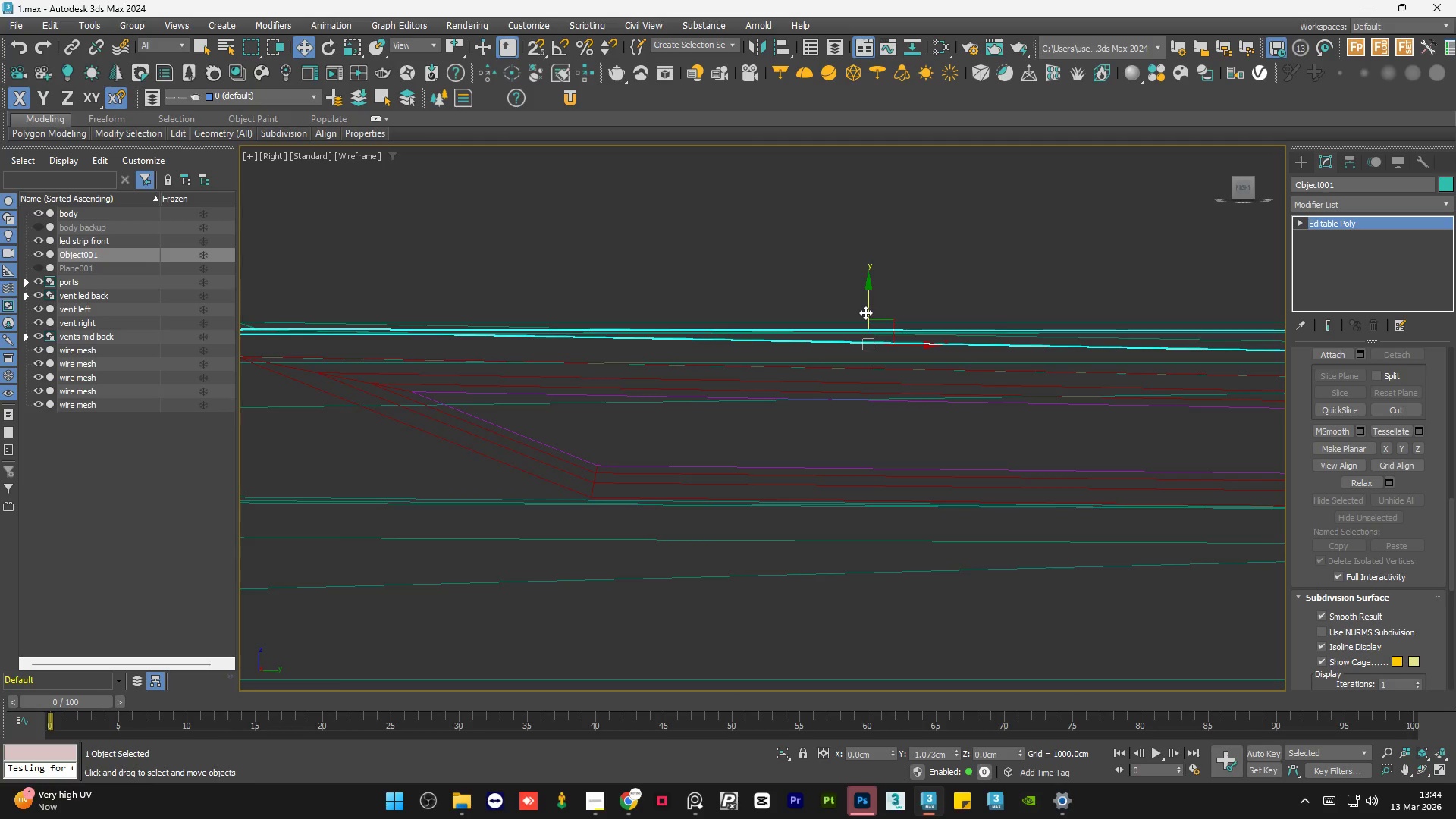 
scroll: coordinate [865, 312], scroll_direction: up, amount: 1.0
 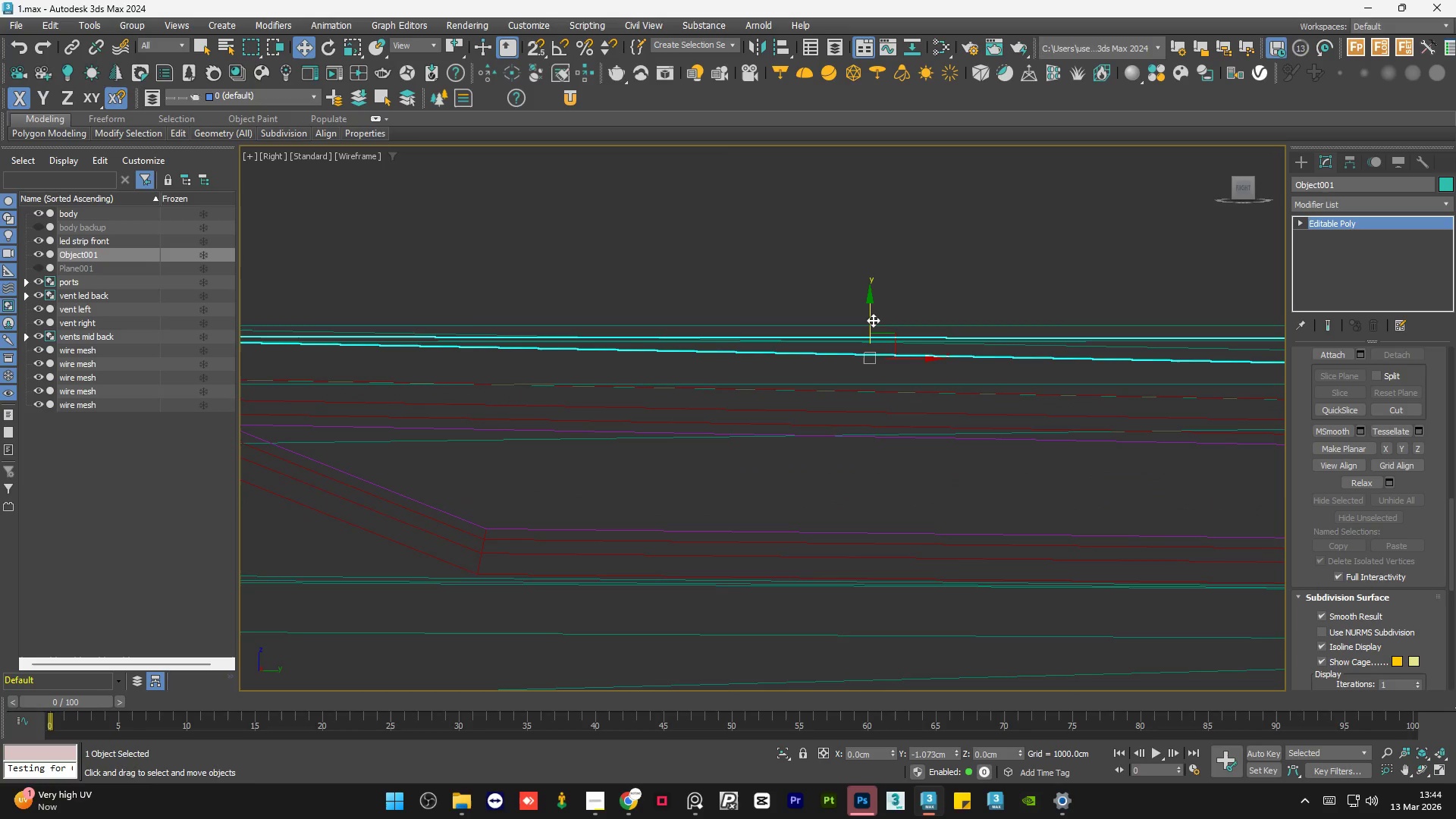 
left_click_drag(start_coordinate=[873, 320], to_coordinate=[878, 315])
 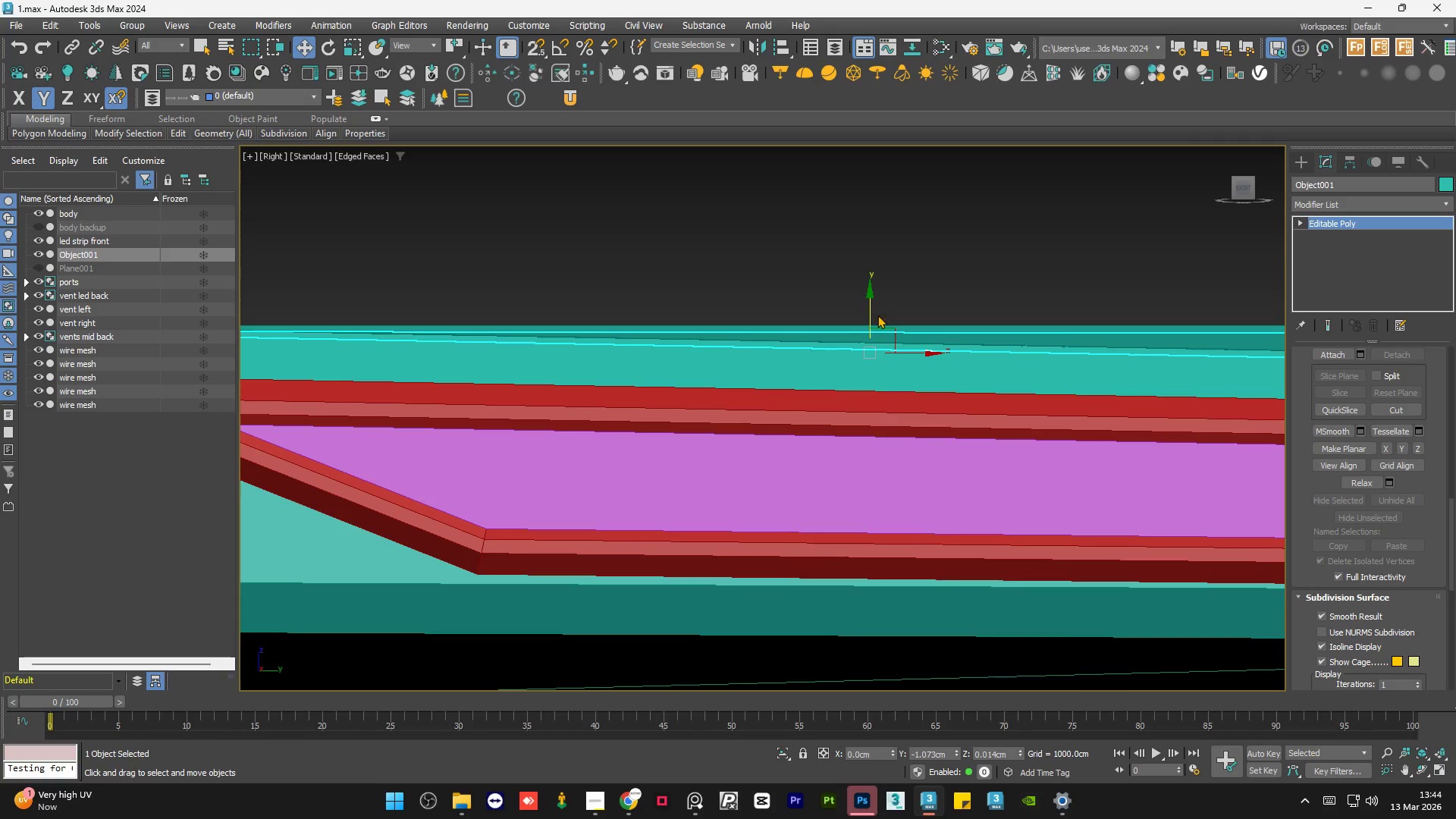 
key(F3)
 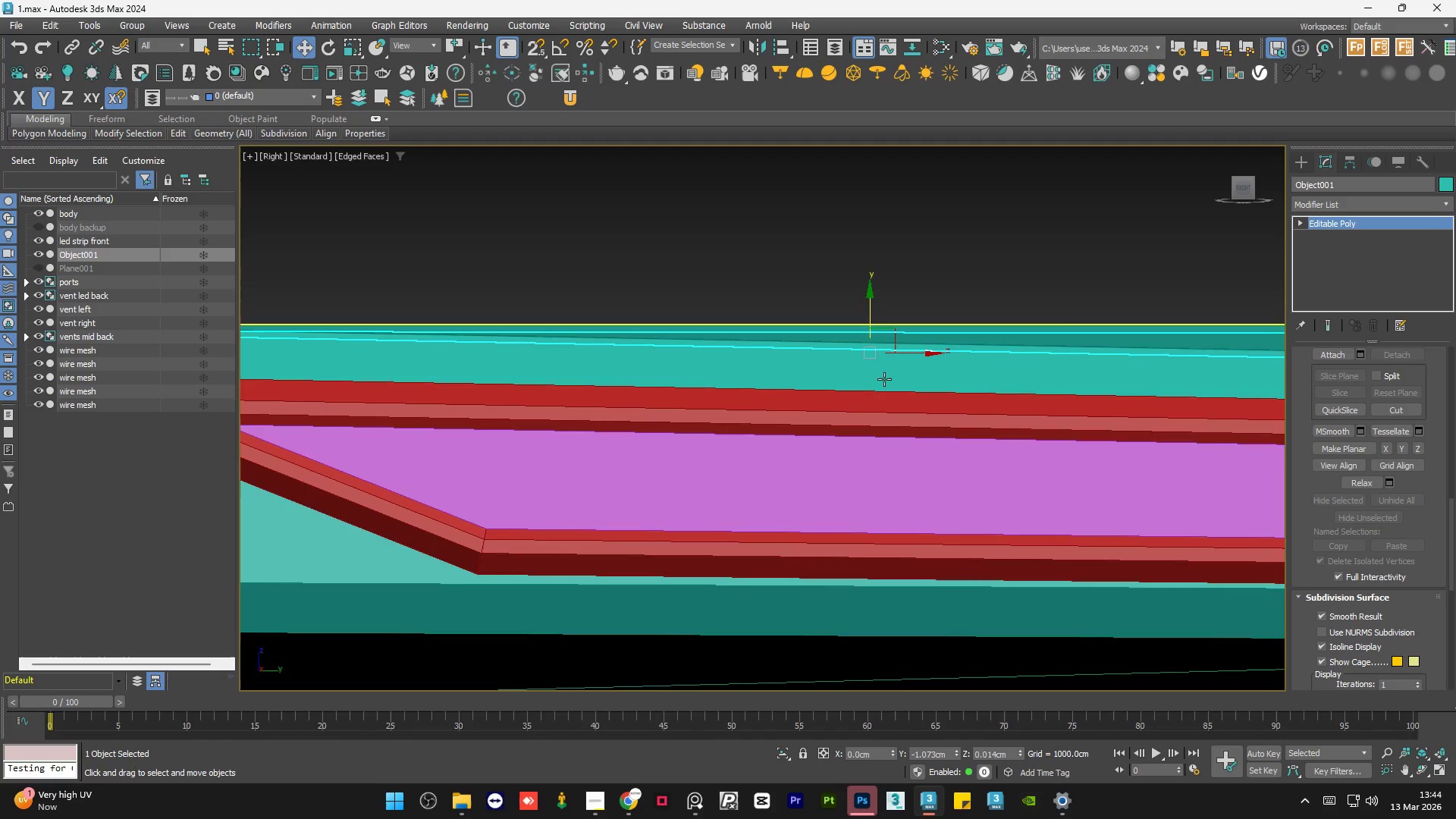 
hold_key(key=AltLeft, duration=0.78)
 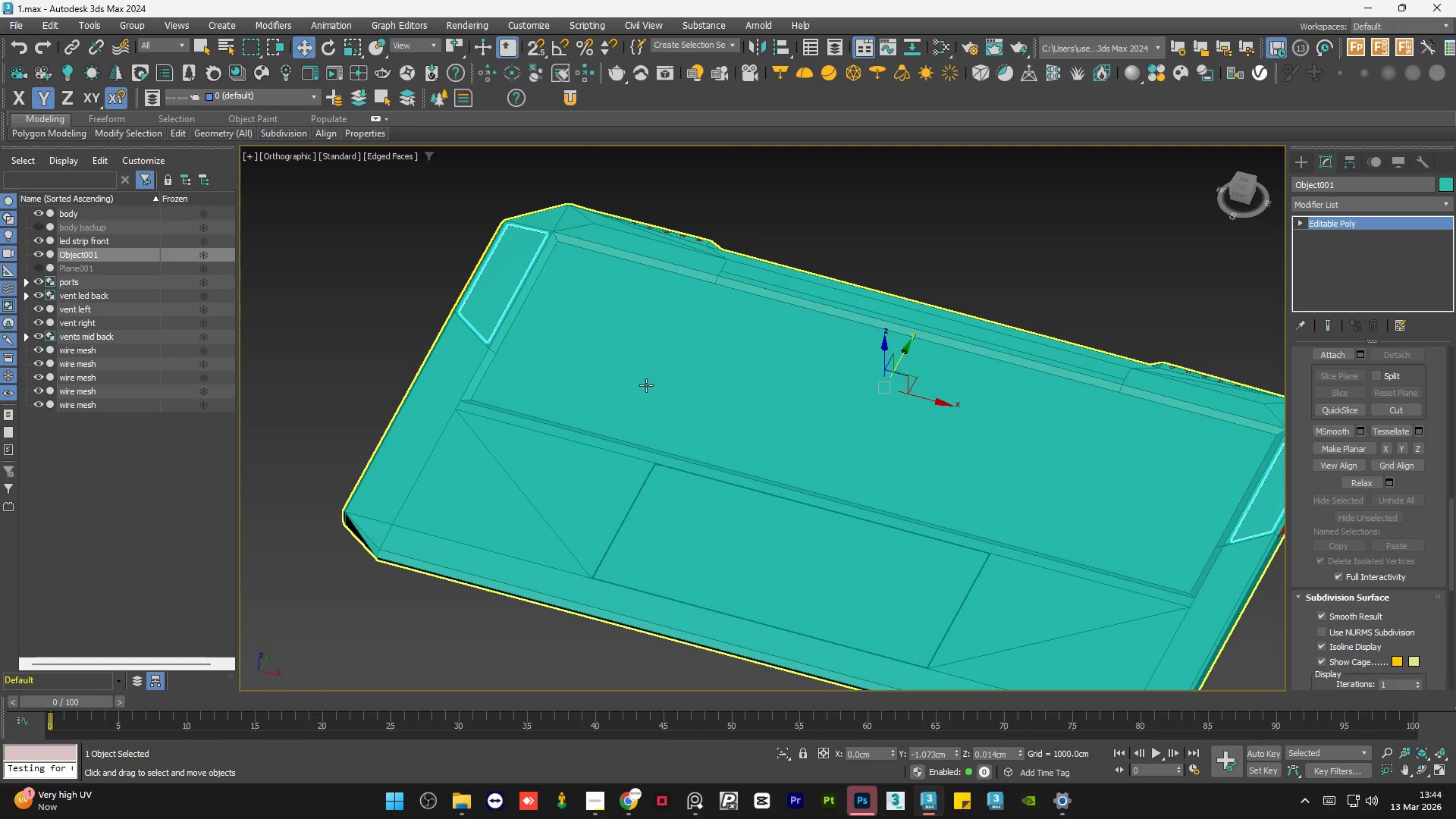 
scroll: coordinate [887, 398], scroll_direction: down, amount: 8.0
 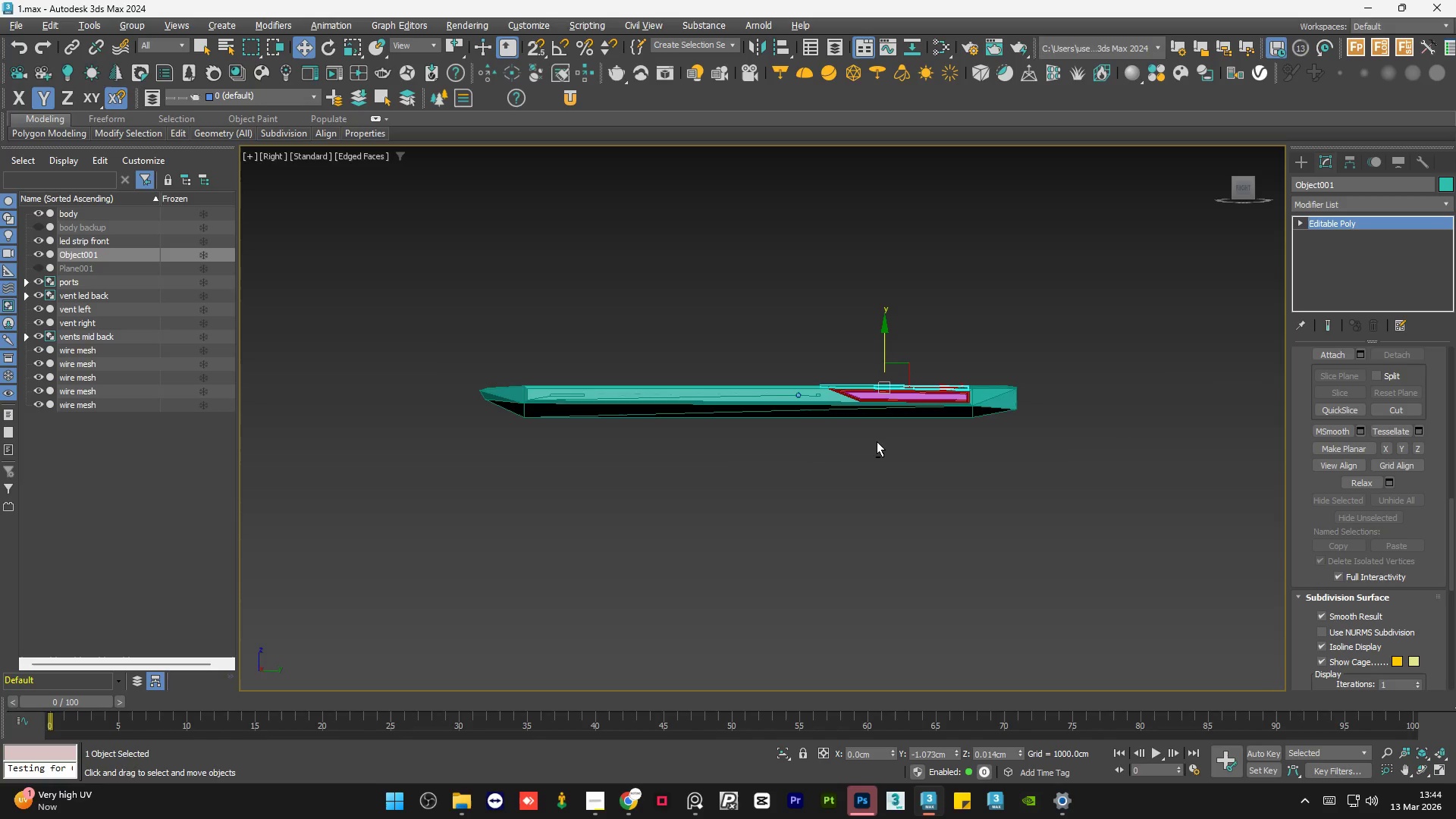 
hold_key(key=AltLeft, duration=1.0)
 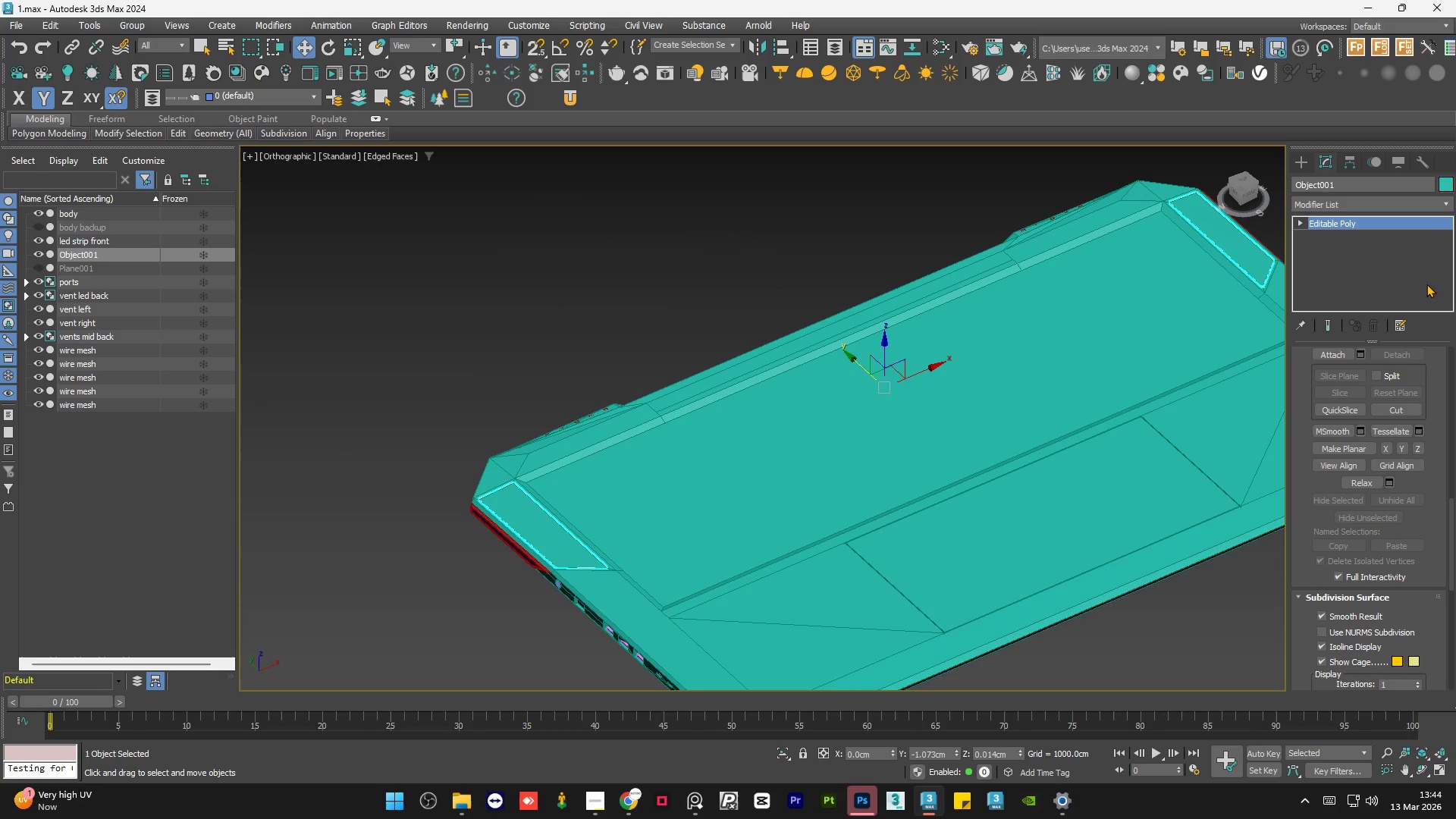 
hold_key(key=AltLeft, duration=22.58)
left_click([1449, 184])
 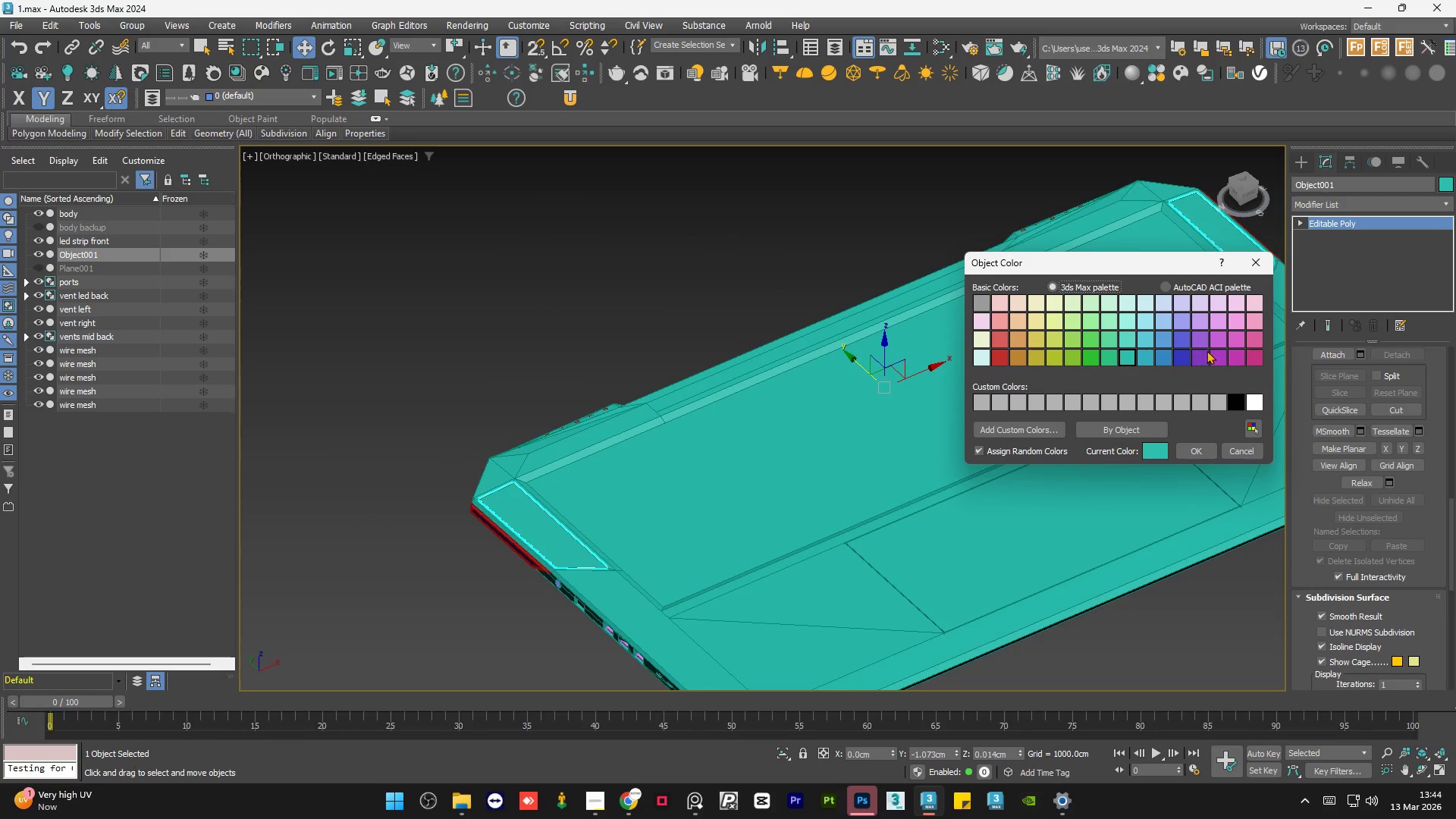 
left_click([1216, 335])
 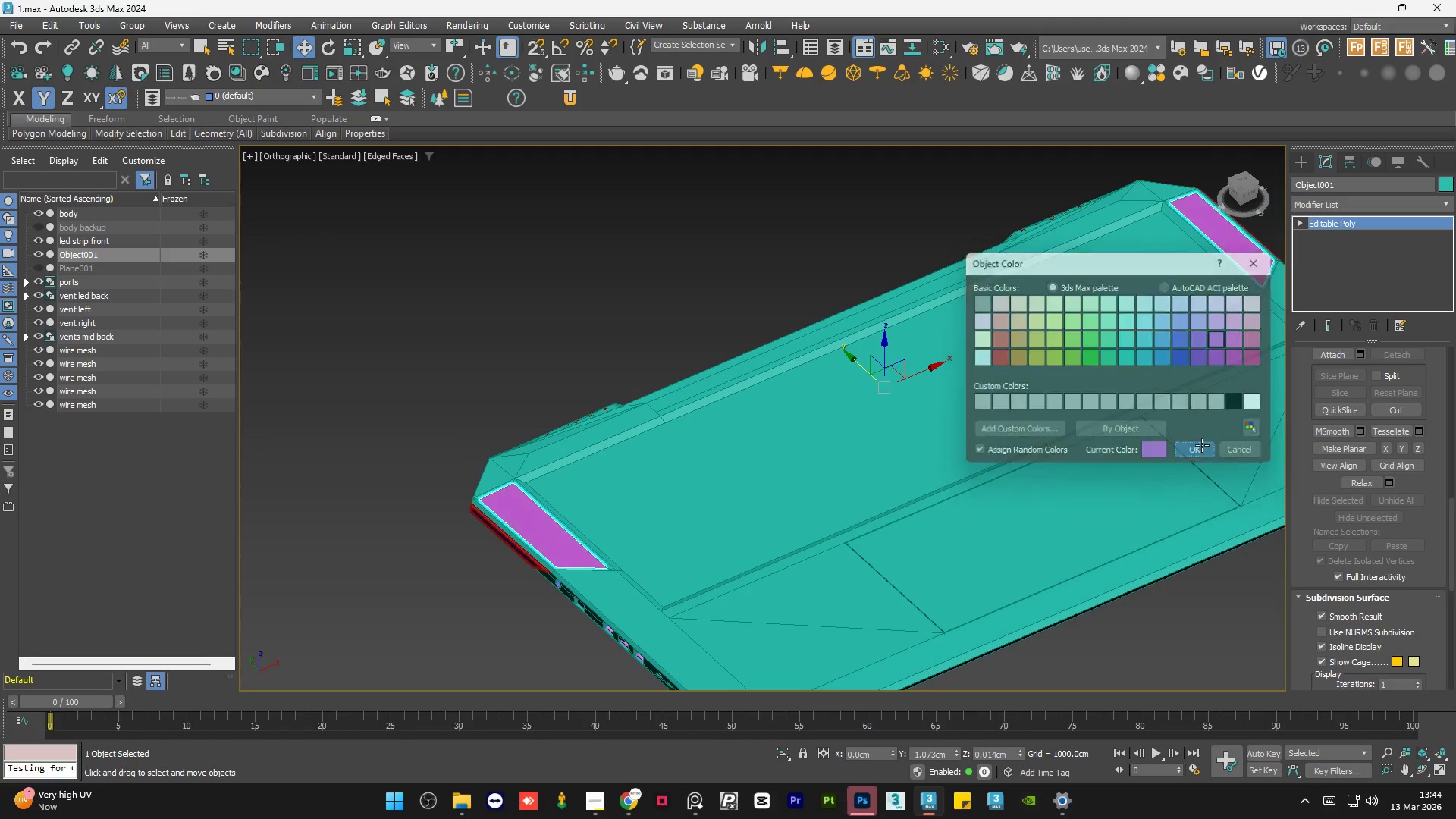 
double_click([648, 279])
 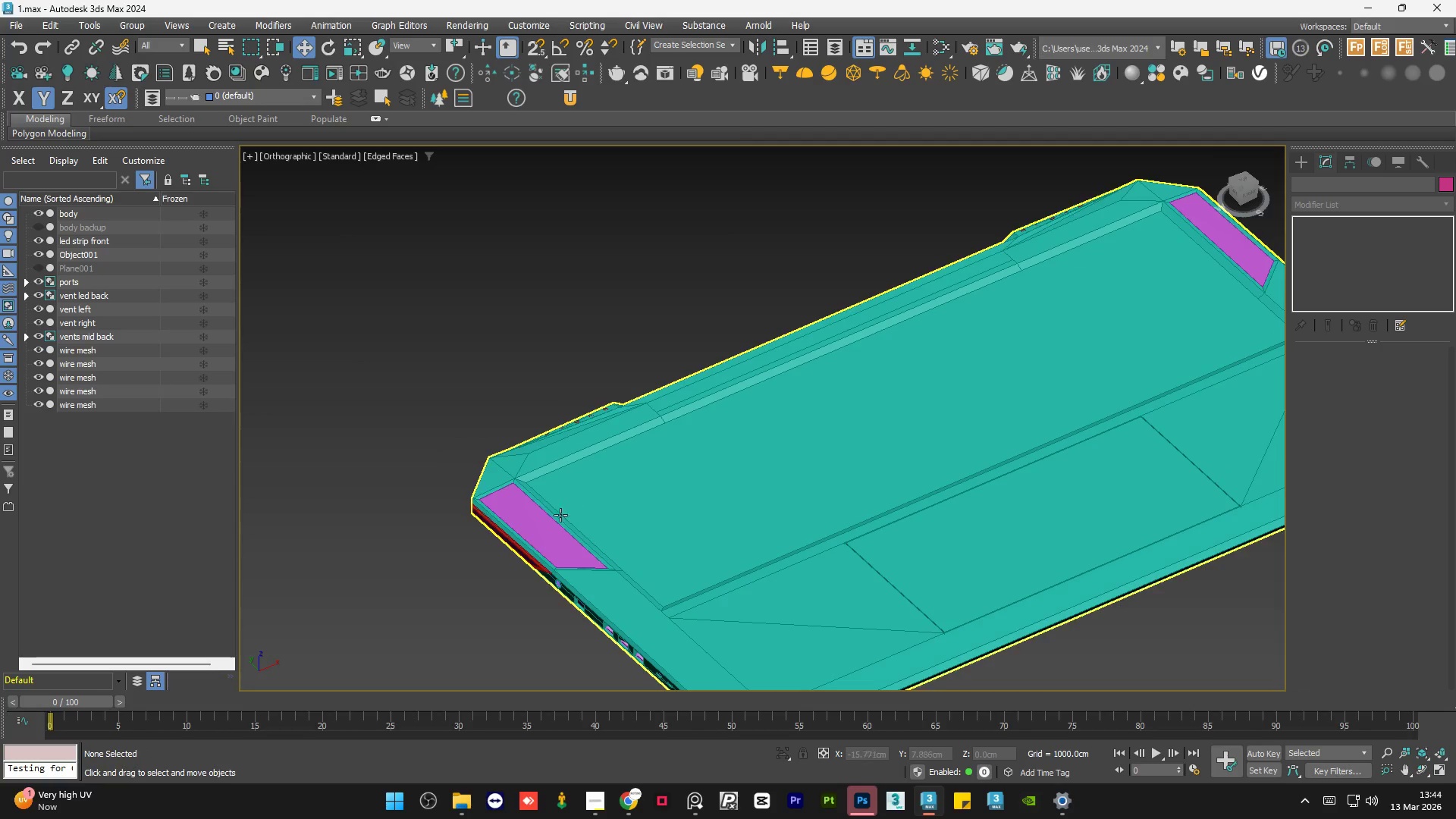 
left_click([530, 517])
 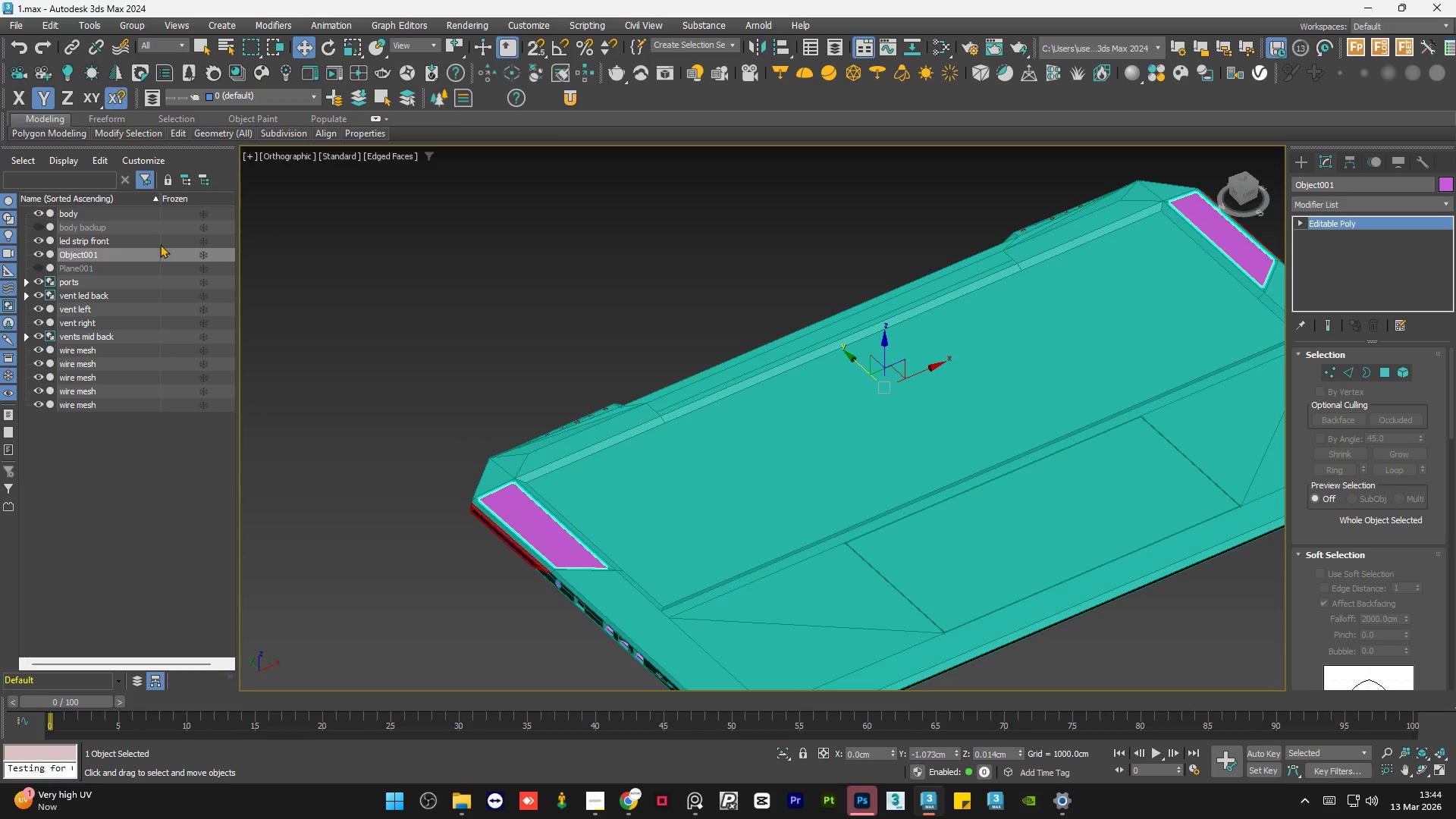 
left_click([104, 256])
 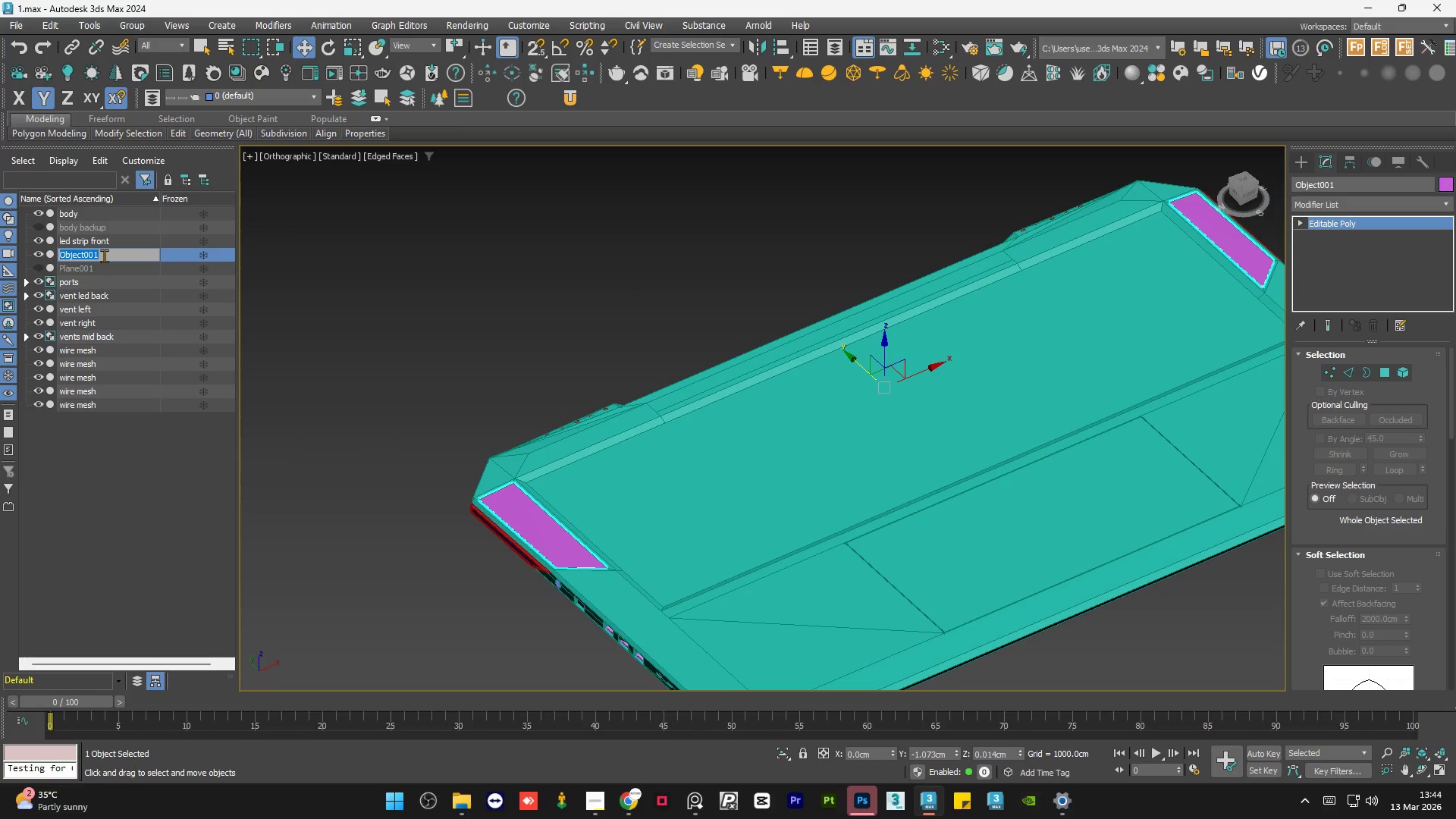 
type(wi)
key(Backspace)
key(Backspace)
key(Backspace)
type(speaker mesh)
 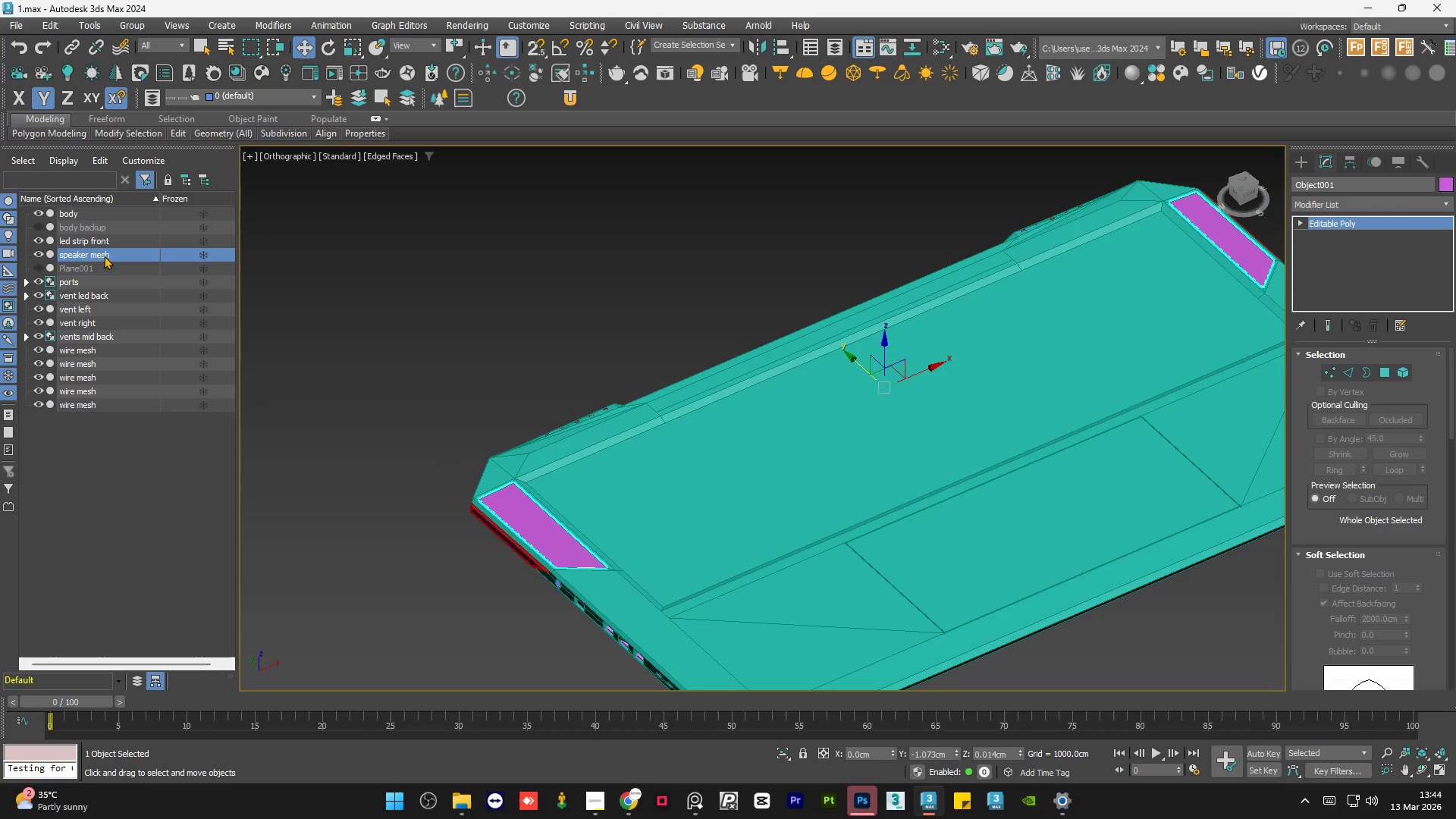 
key(Enter)
 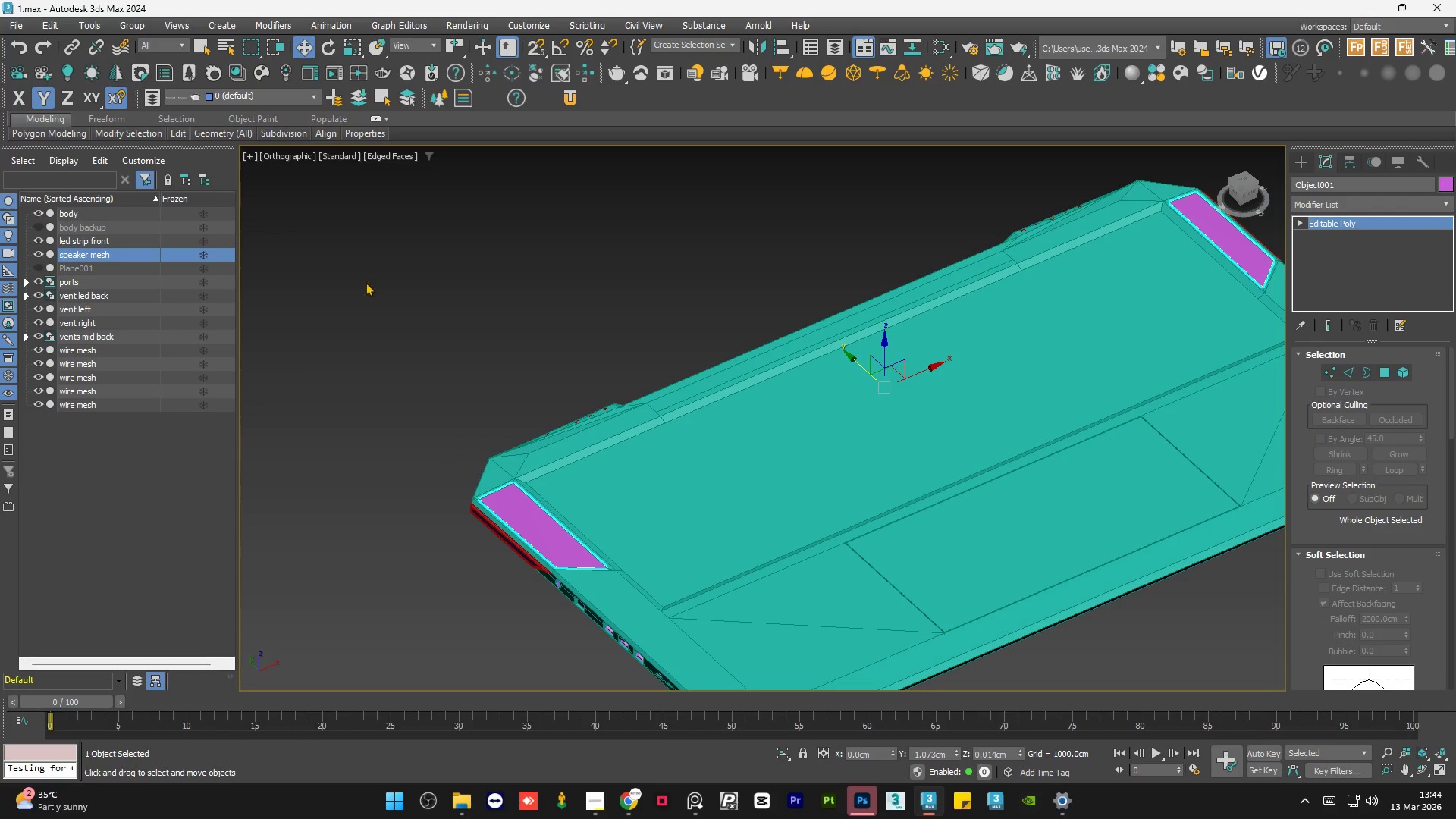 
double_click([422, 287])
 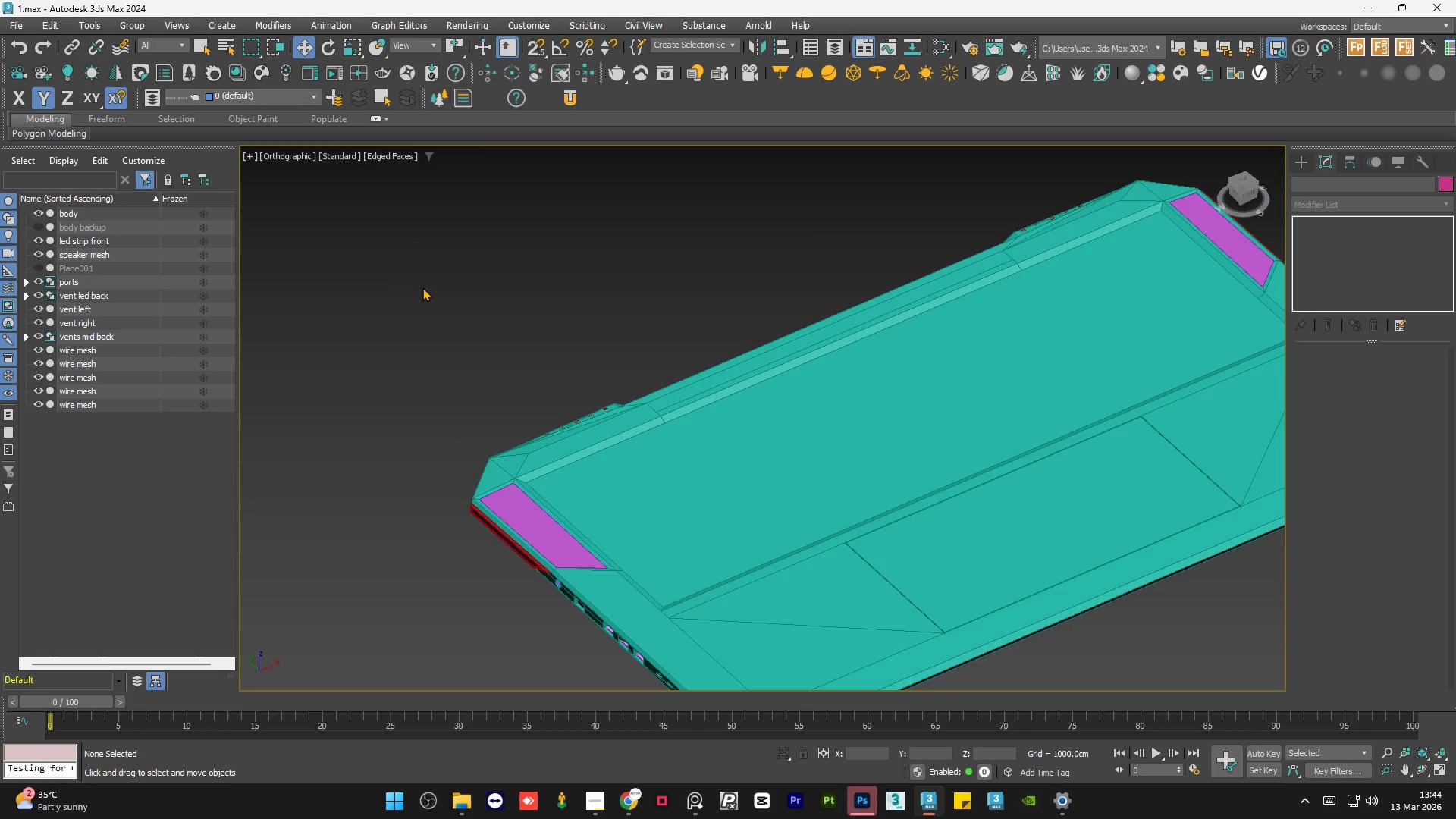 
scroll: coordinate [576, 404], scroll_direction: down, amount: 4.0
 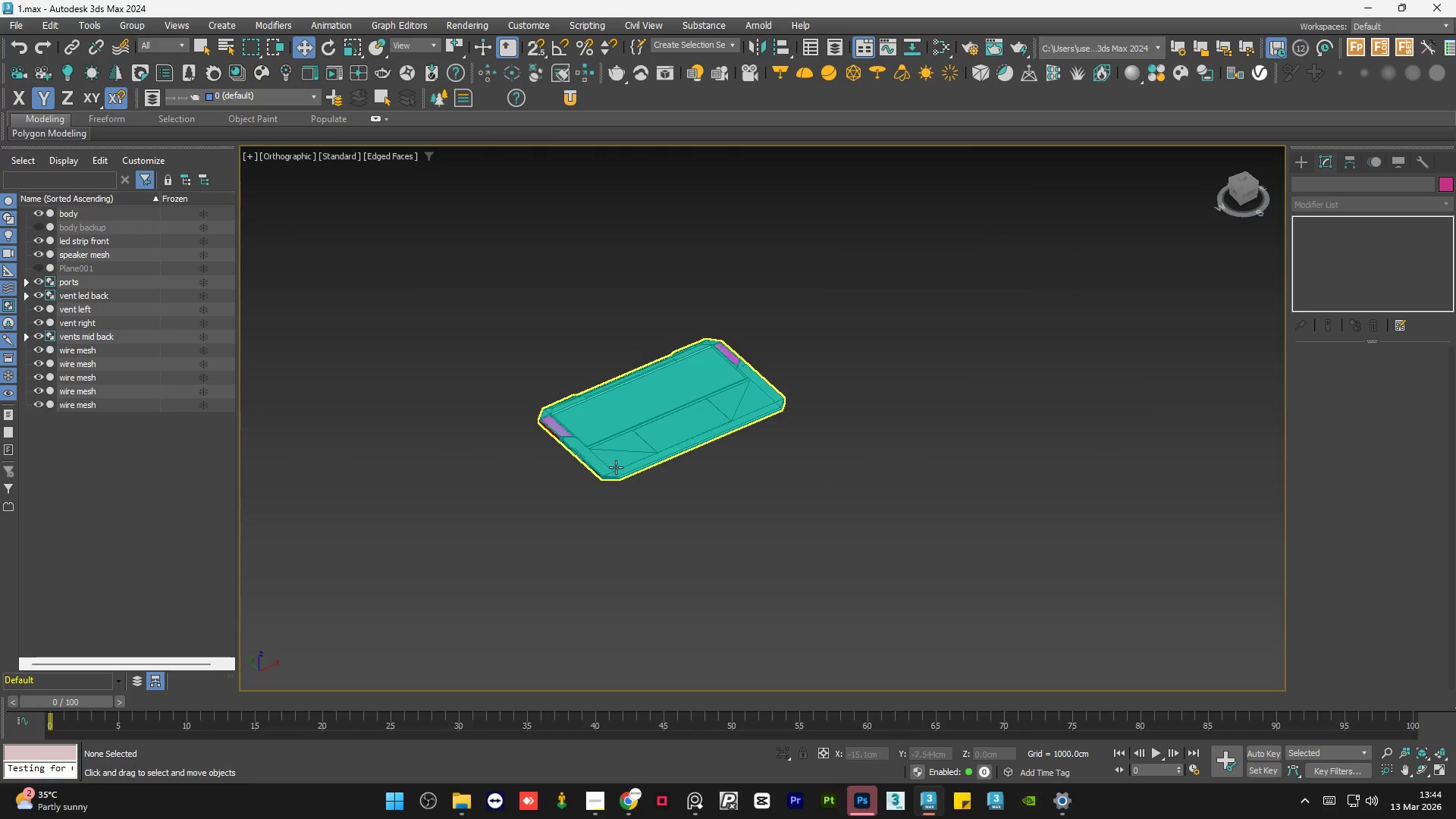 
hold_key(key=AltLeft, duration=0.86)
 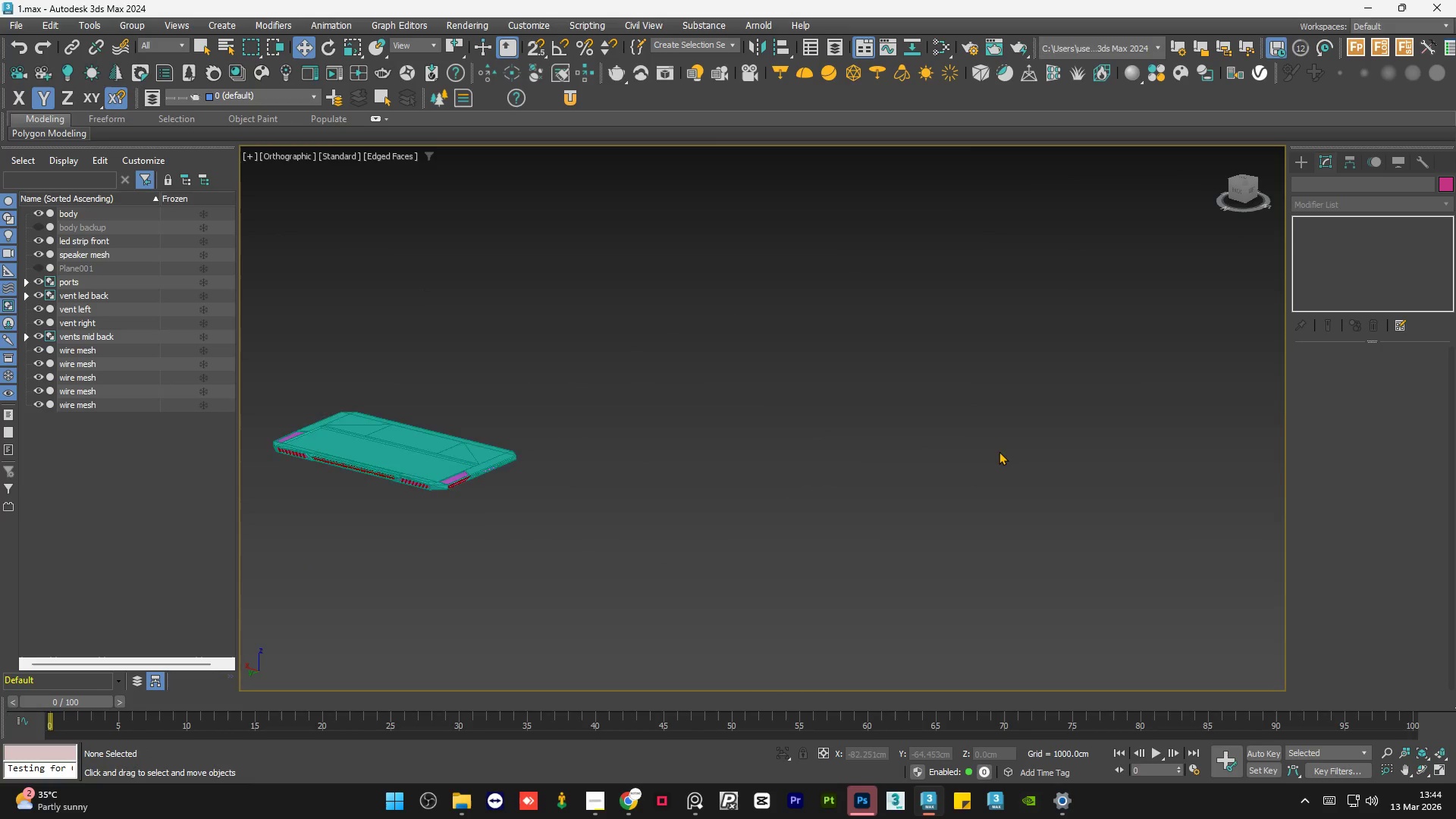 
scroll: coordinate [999, 451], scroll_direction: down, amount: 1.0
 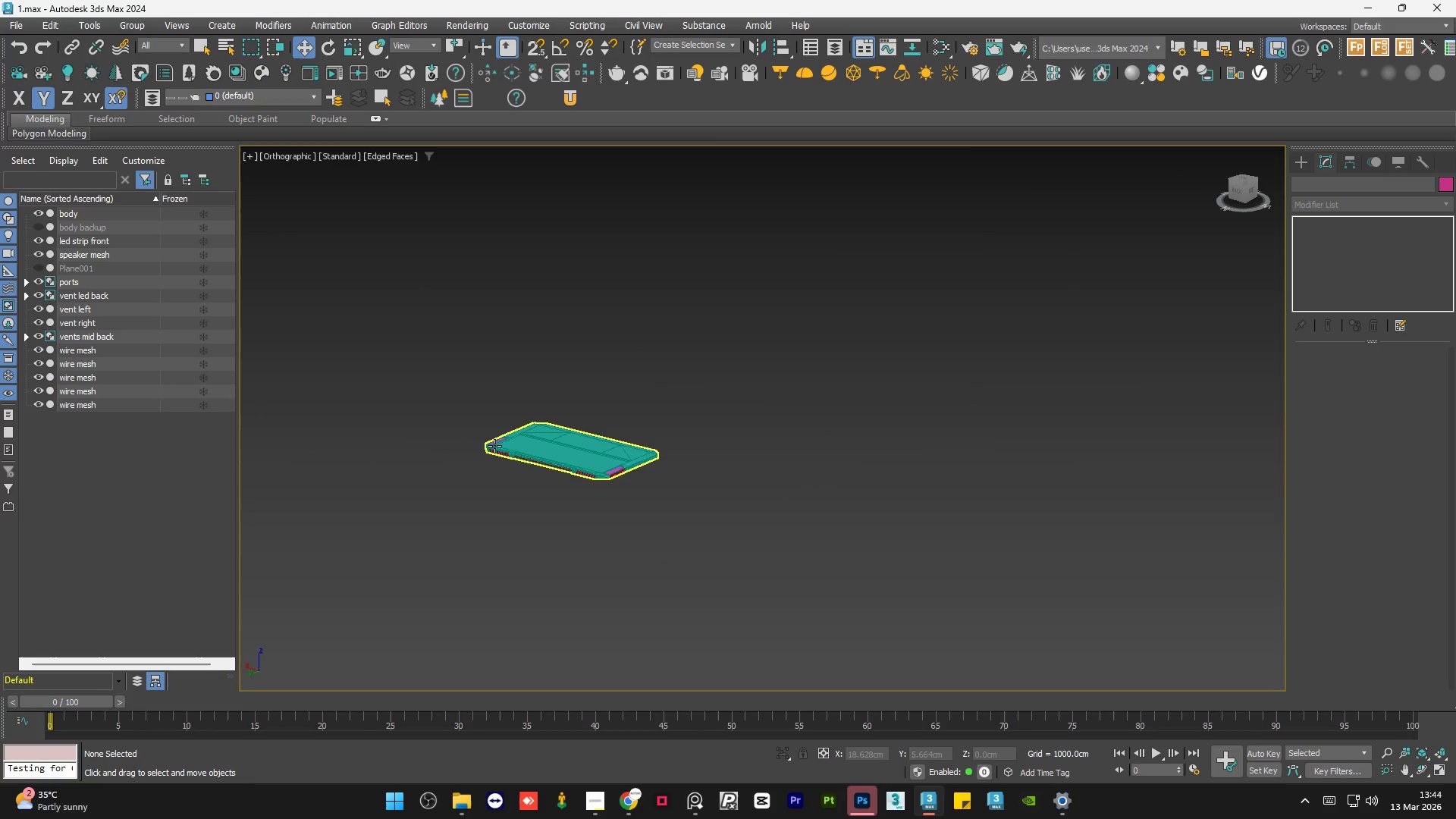 
scroll: coordinate [480, 419], scroll_direction: up, amount: 9.0
 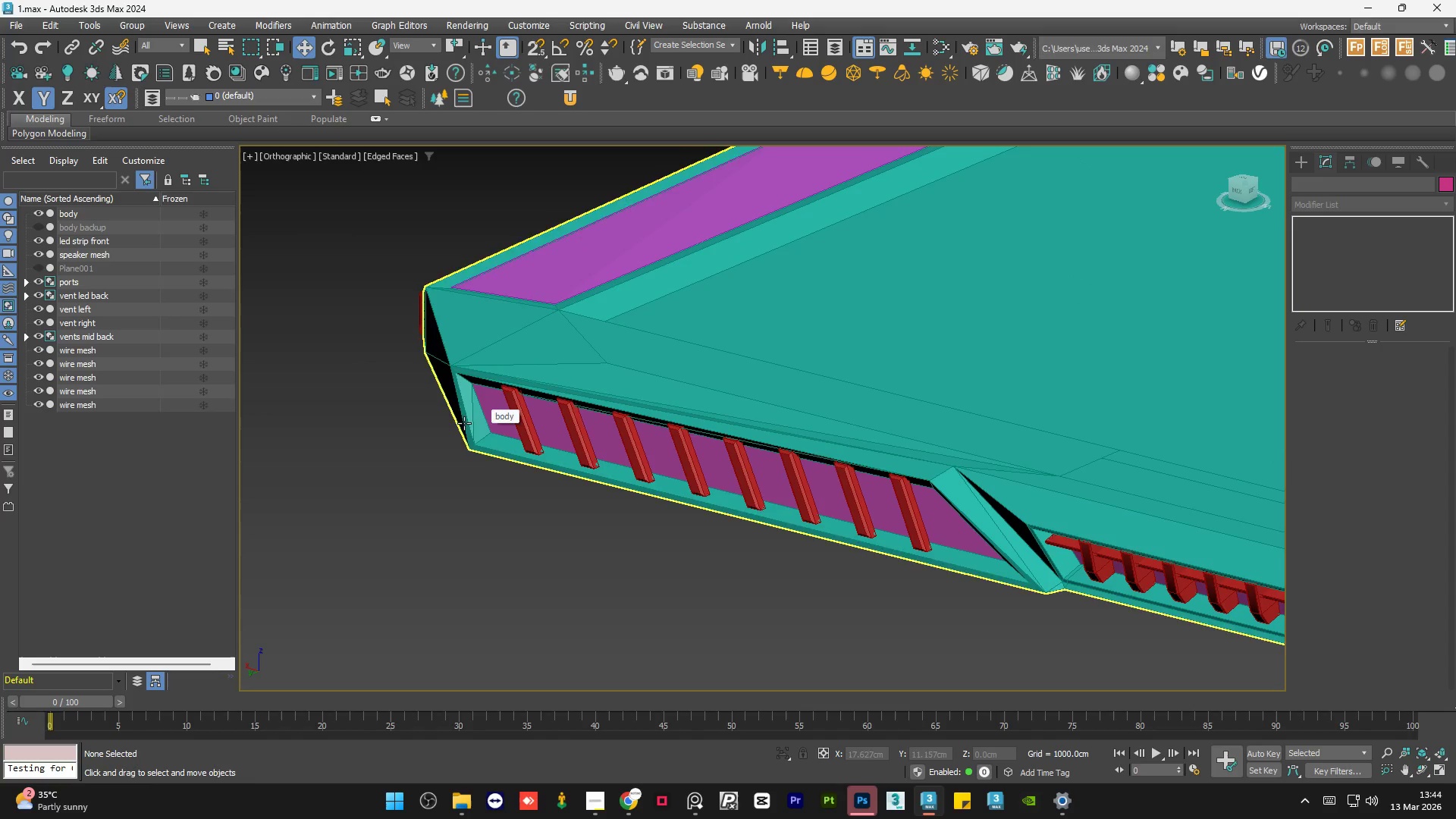 
left_click([413, 534])
 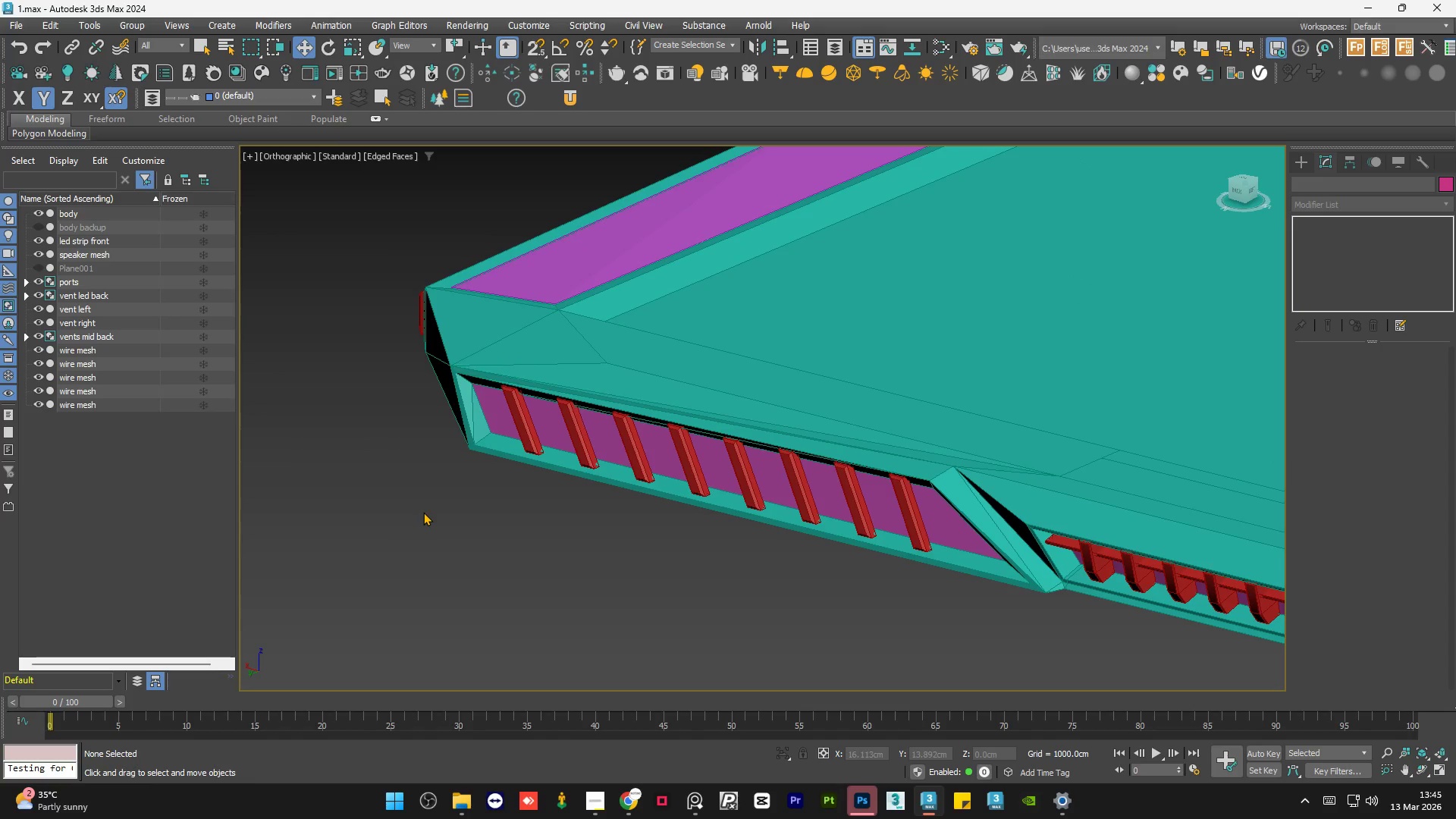 
wait(9.83)
 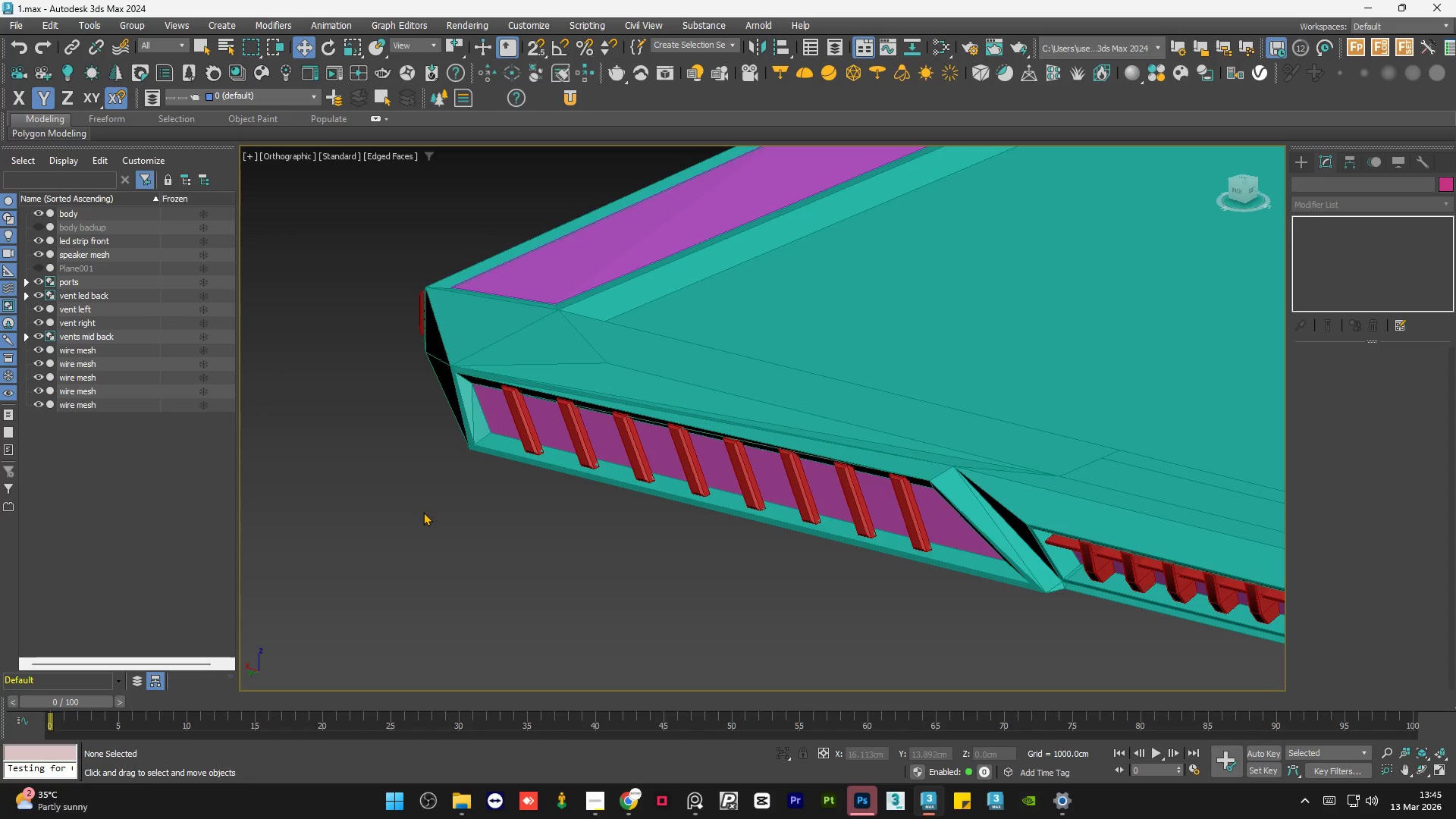 
scroll: coordinate [444, 432], scroll_direction: down, amount: 1.0
 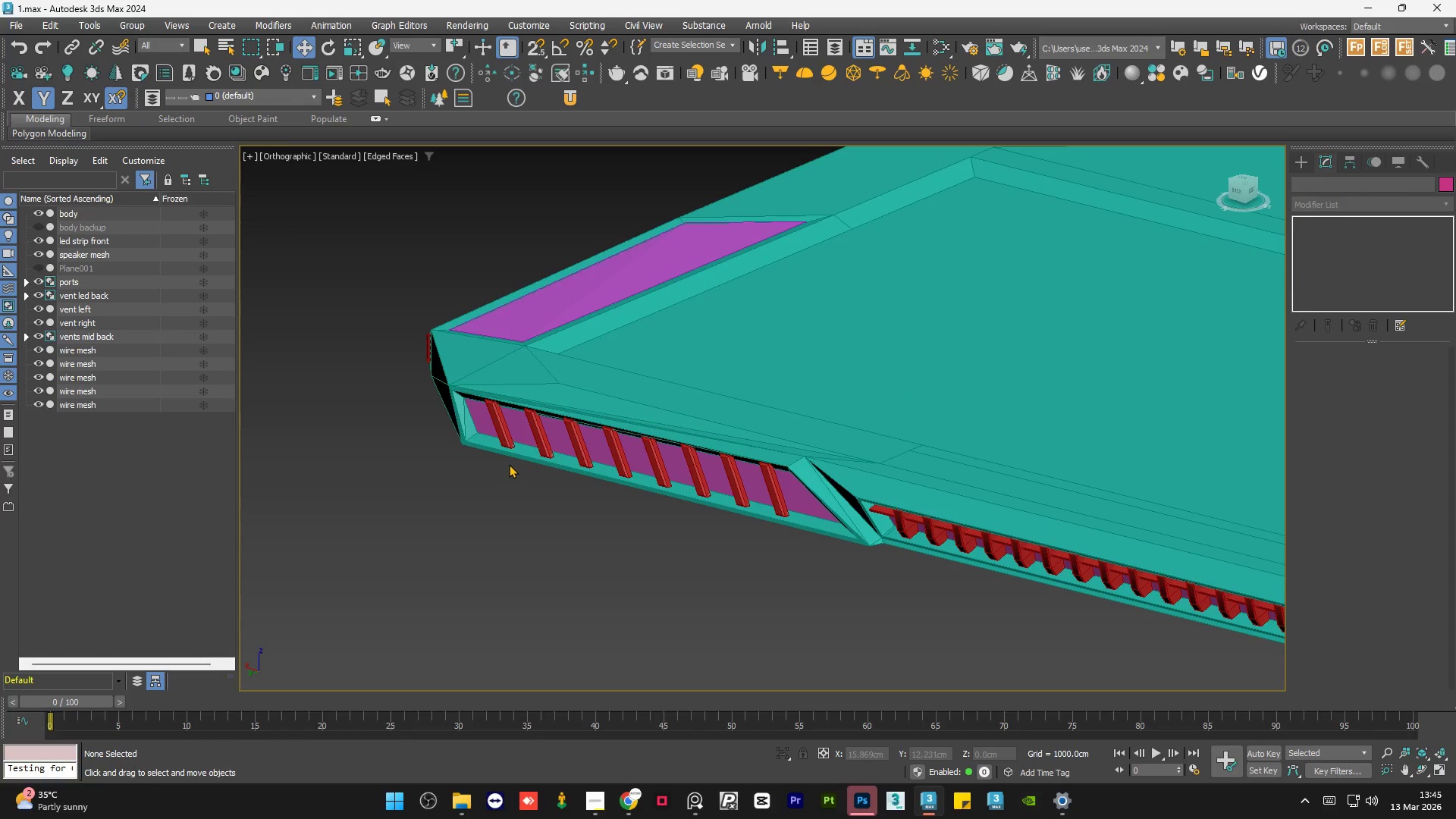 
hold_key(key=AltLeft, duration=1.2)
 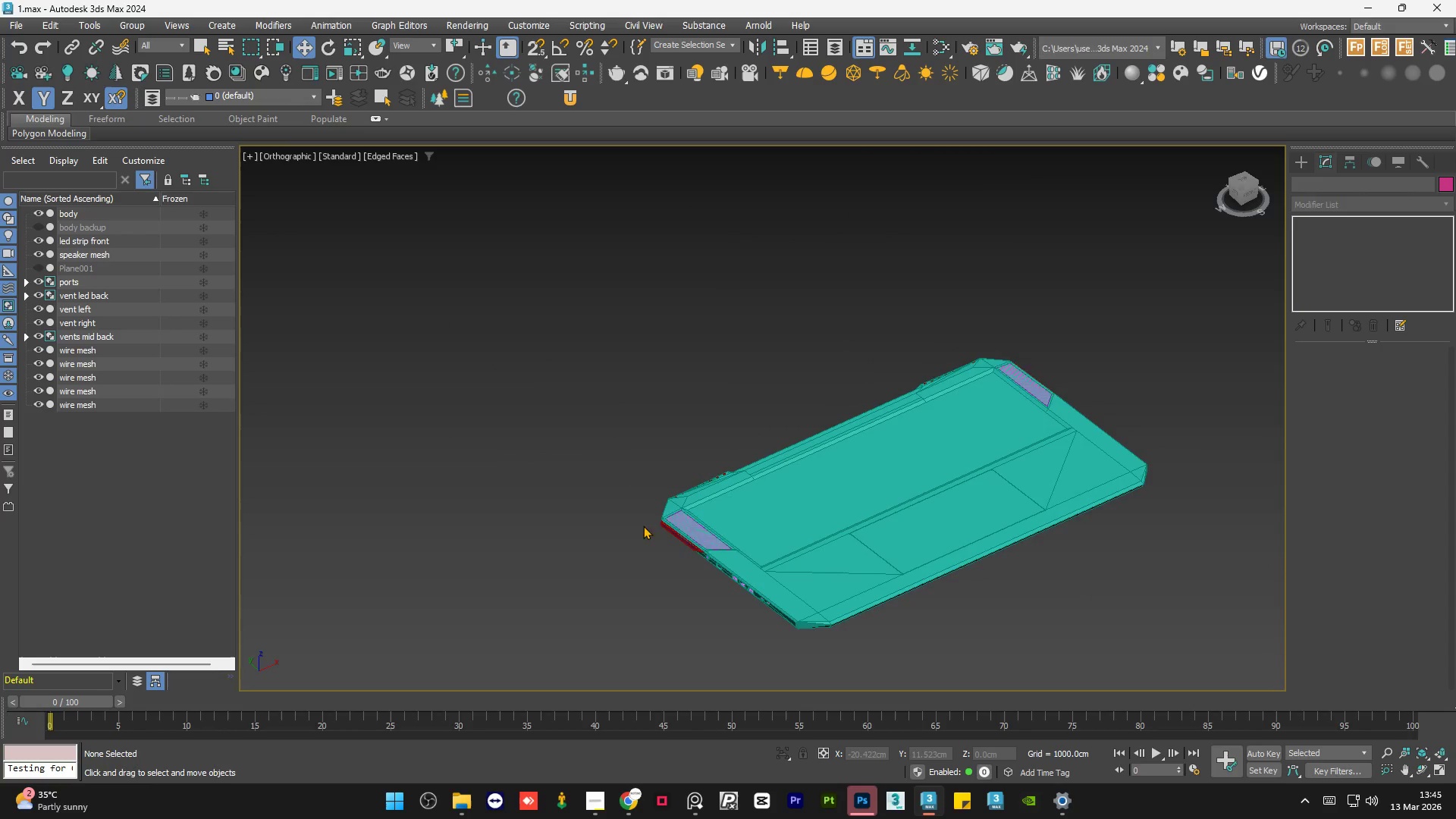 
scroll: coordinate [526, 447], scroll_direction: down, amount: 5.0
 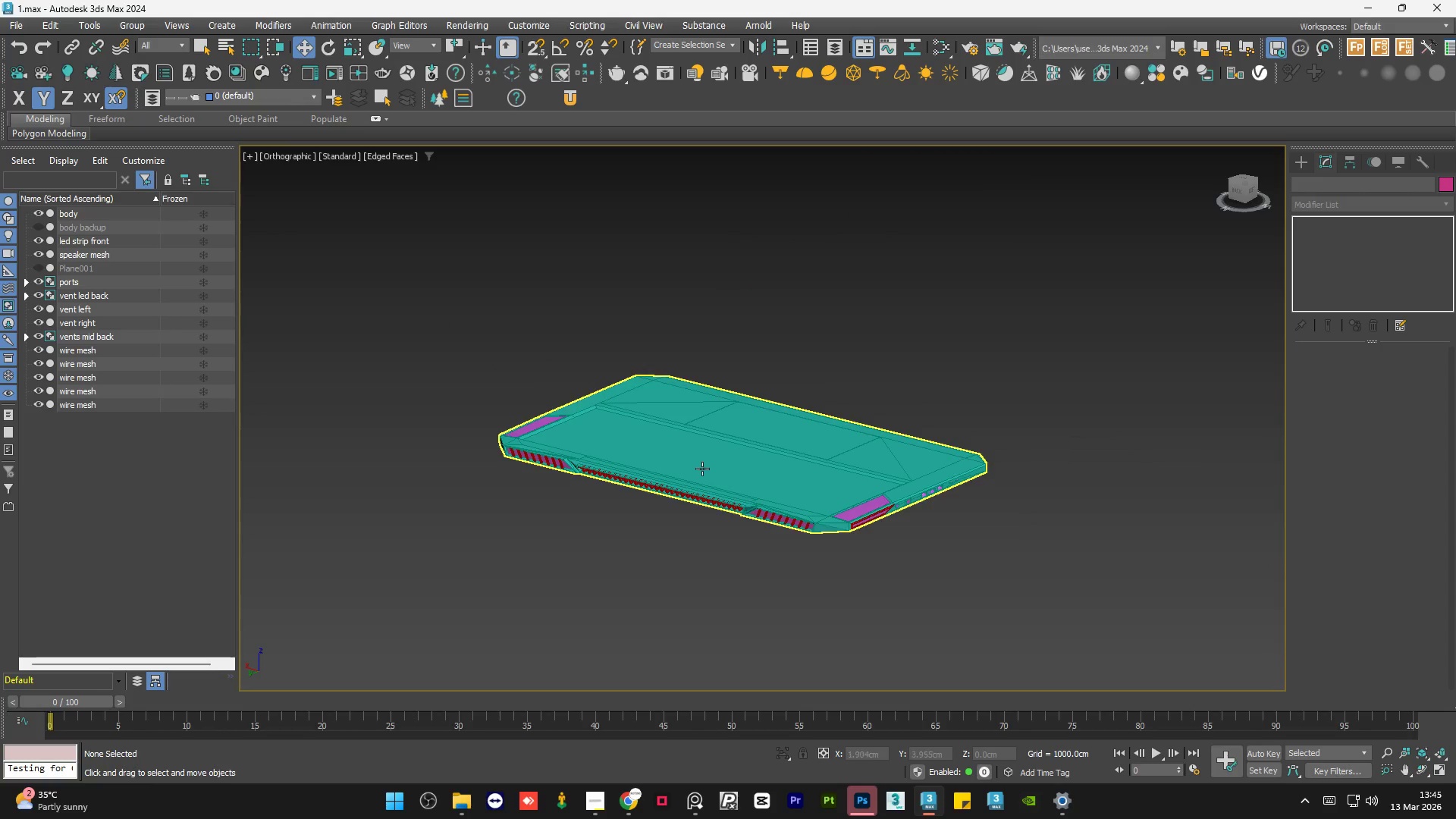 
hold_key(key=AltLeft, duration=1.34)
 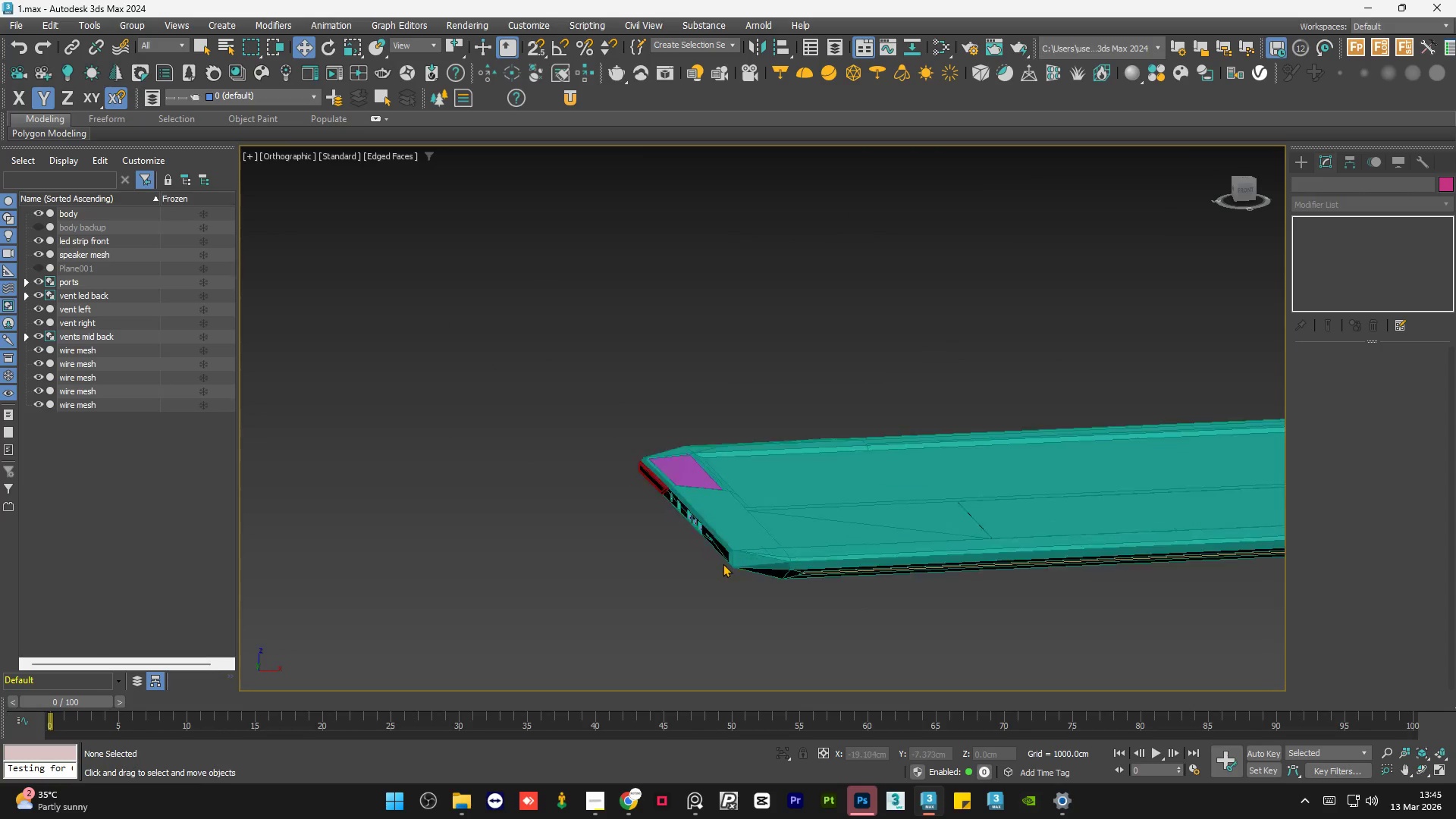 
hold_key(key=AltLeft, duration=1.62)
scroll: coordinate [723, 563], scroll_direction: up, amount: 6.0
 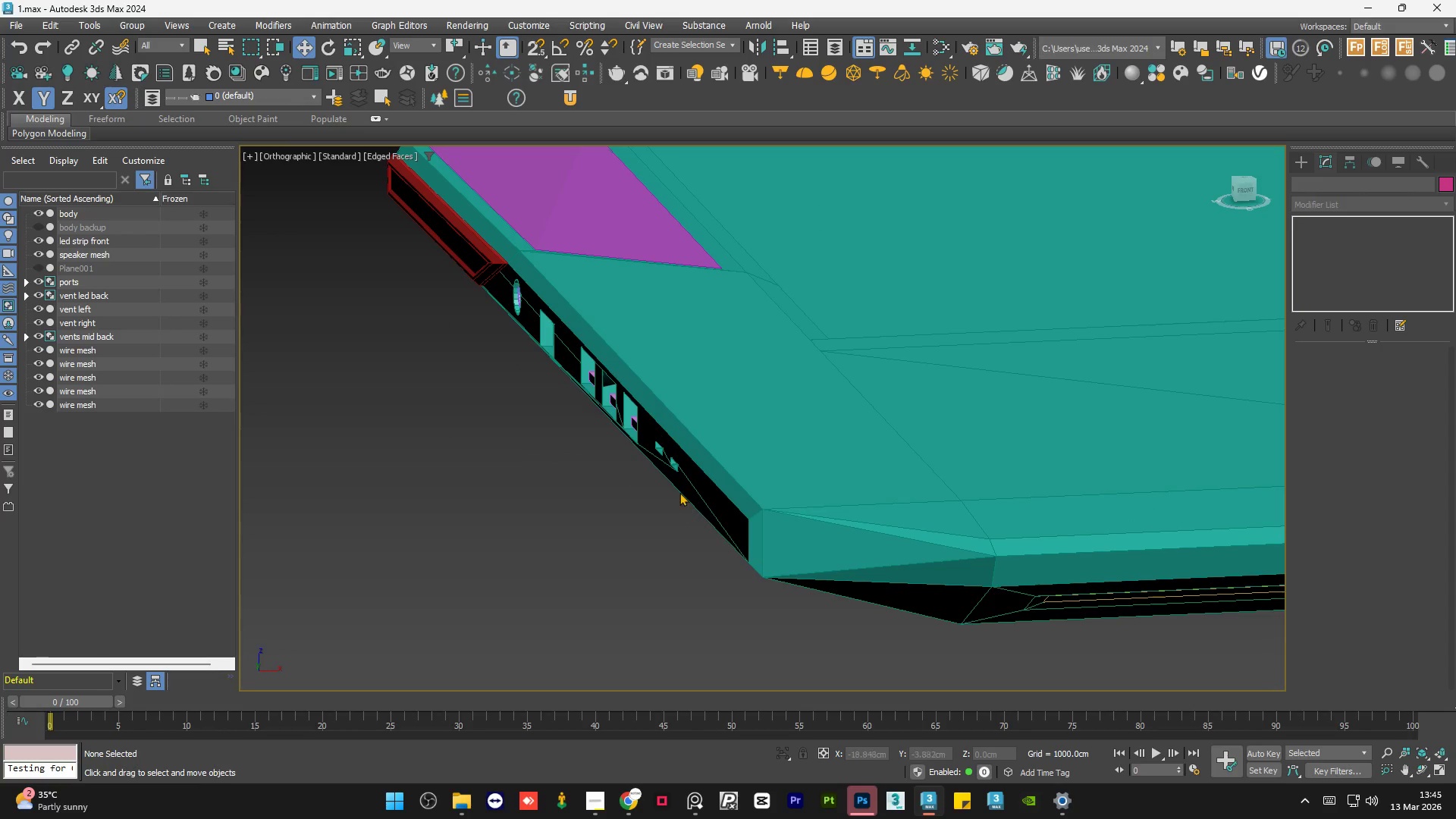 
hold_key(key=AltLeft, duration=1.52)
 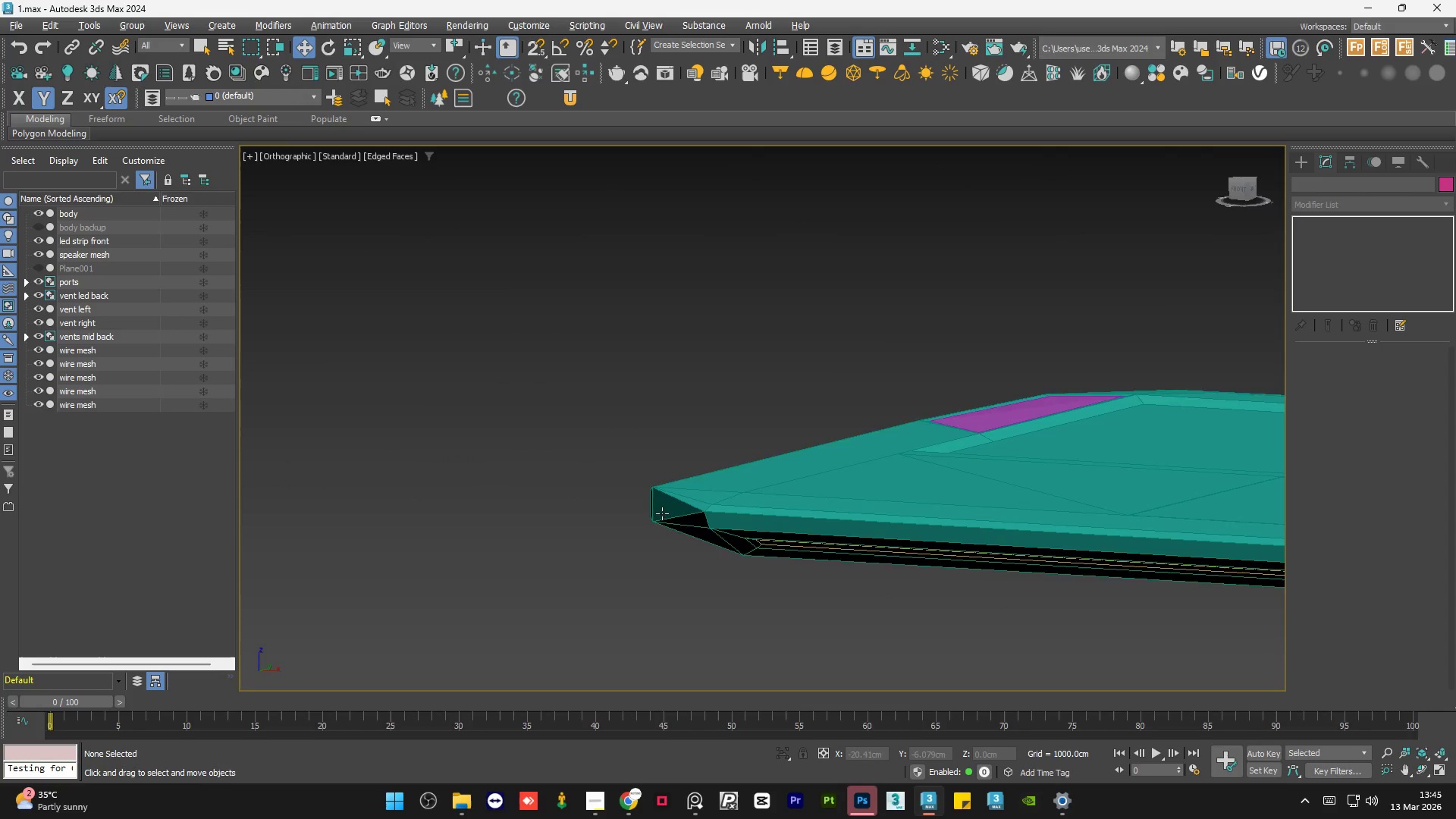 
scroll: coordinate [676, 494], scroll_direction: down, amount: 2.0
 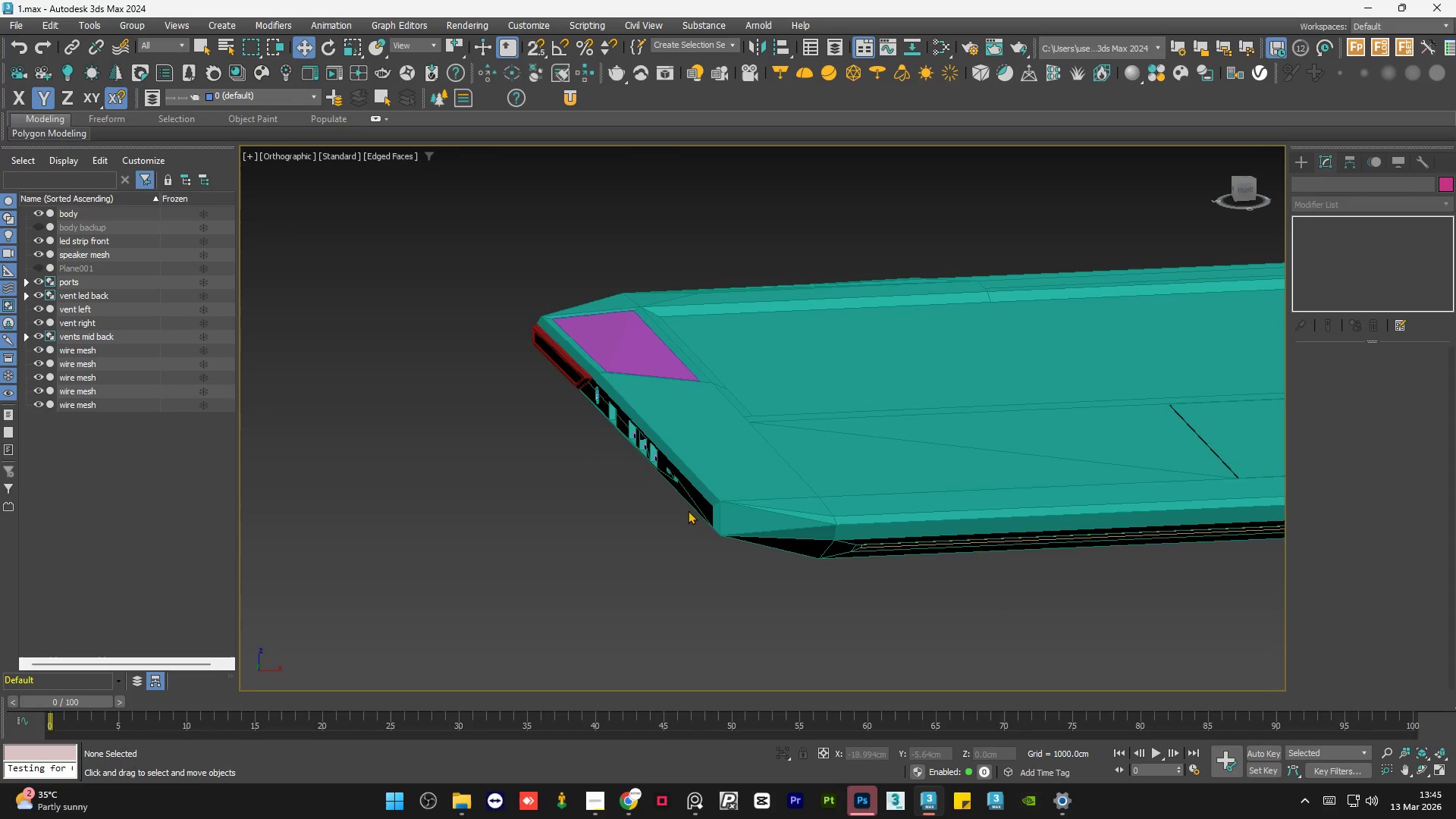 
key(Alt+AltLeft)
 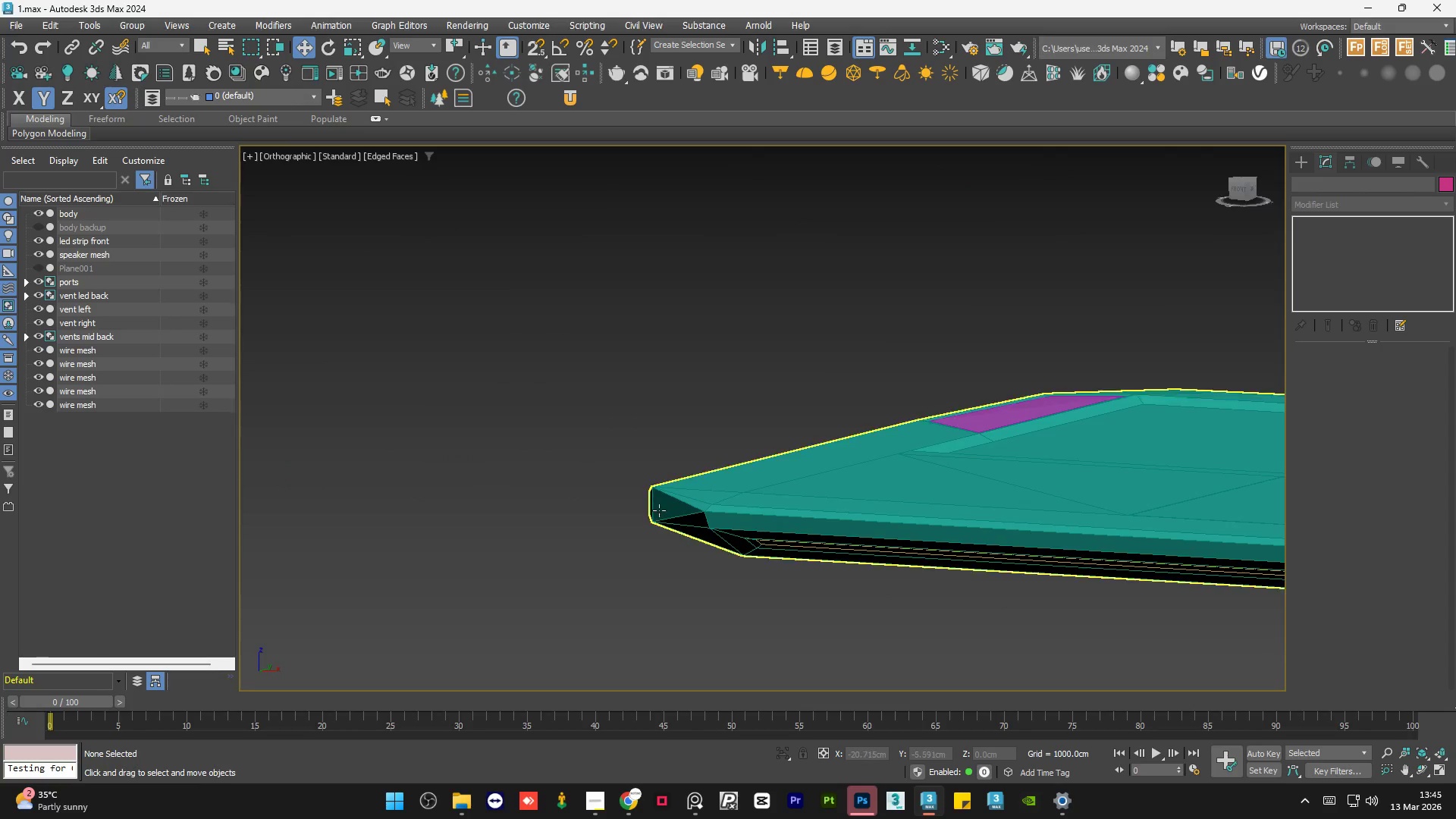 
key(Alt+AltLeft)
 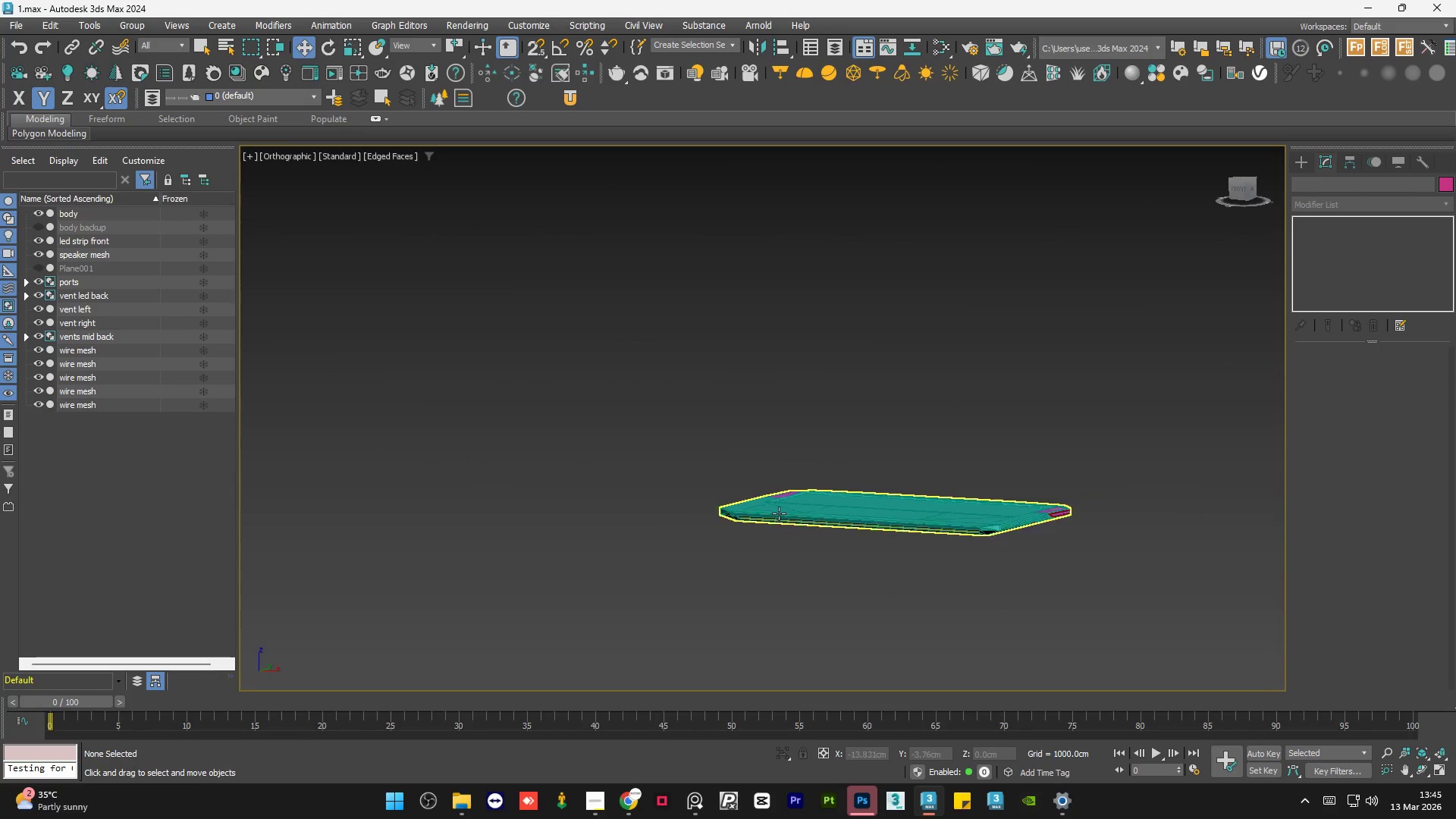 
hold_key(key=AltLeft, duration=0.64)
 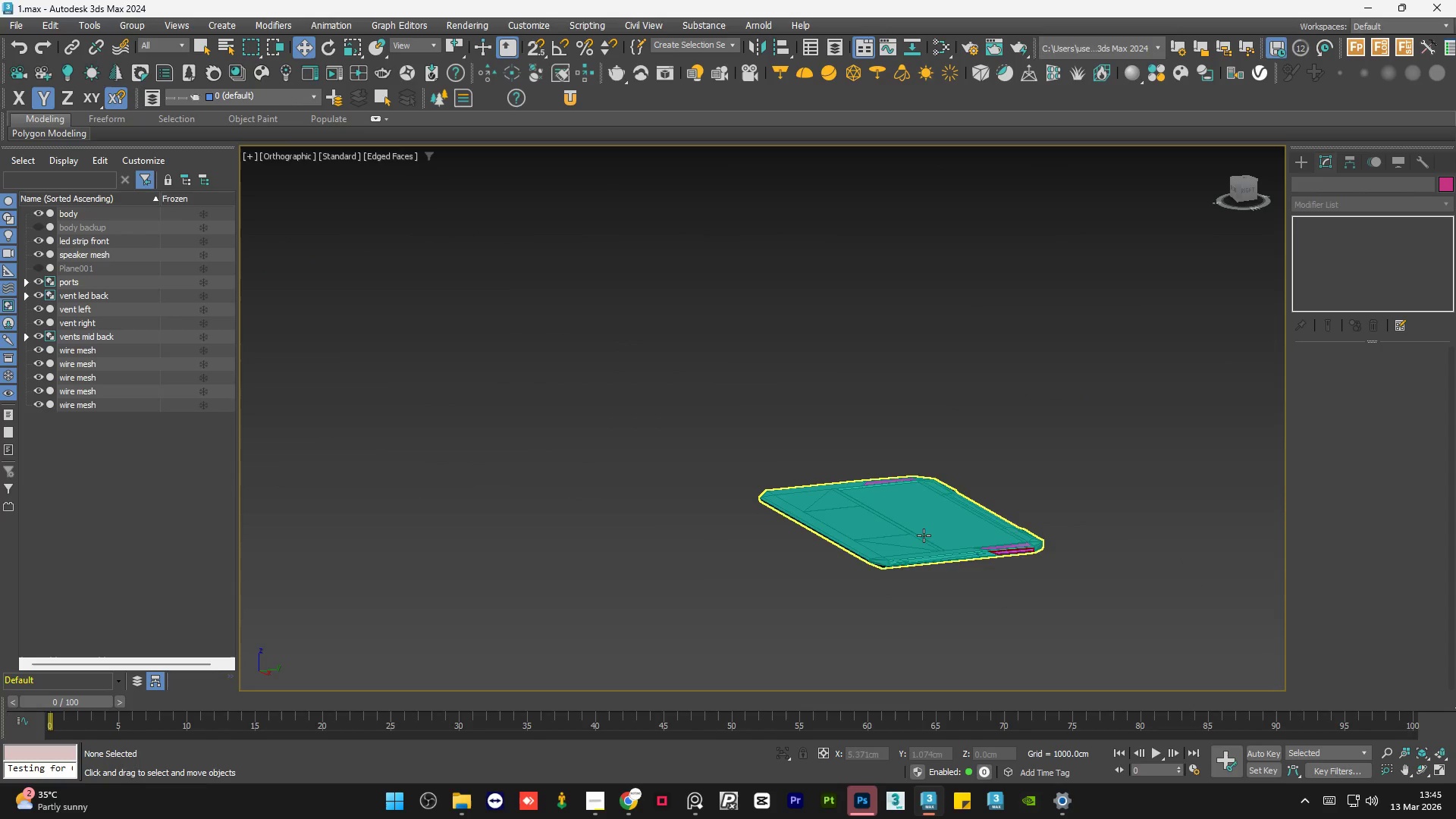 
scroll: coordinate [779, 513], scroll_direction: down, amount: 5.0
 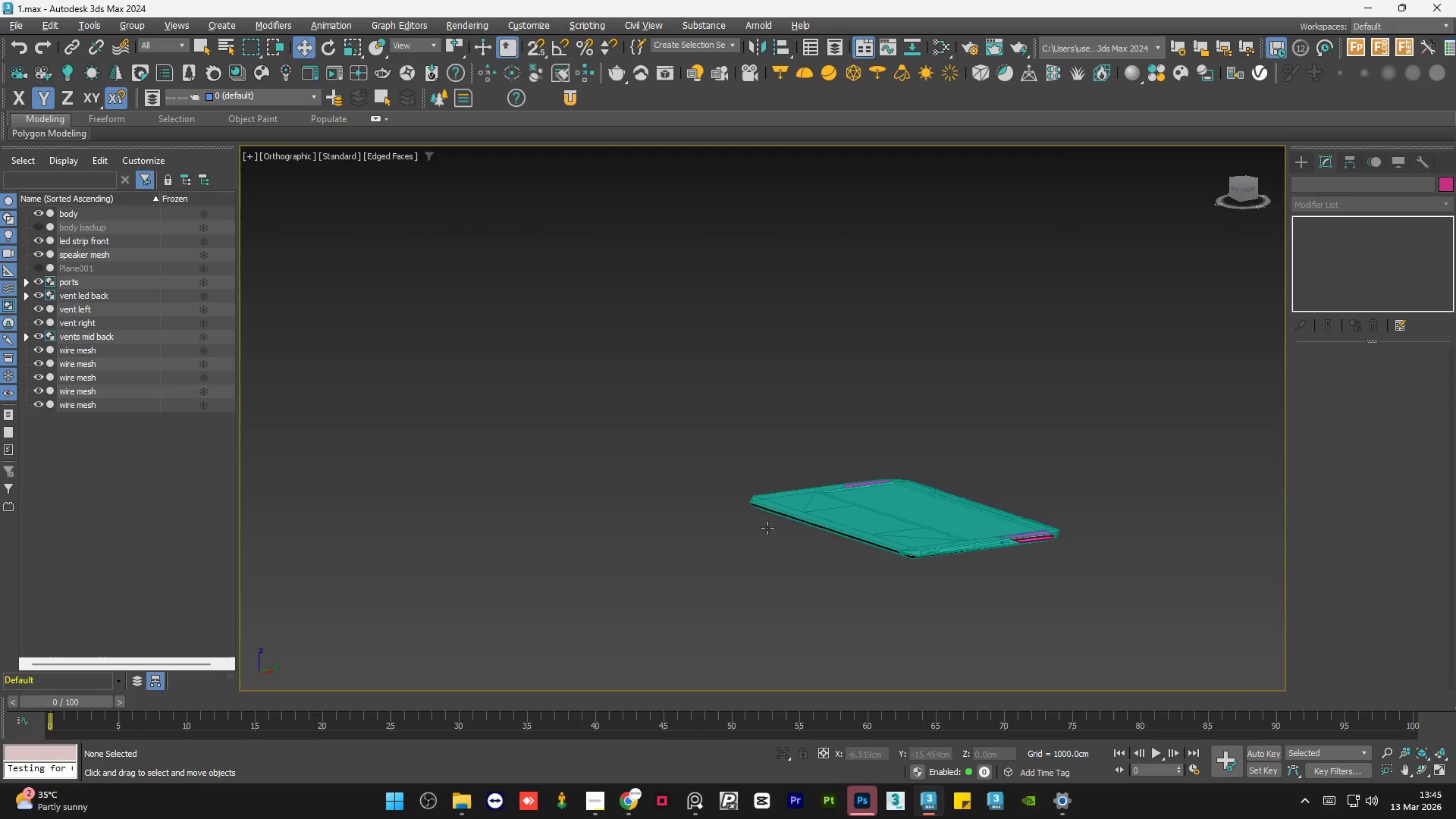 
scroll: coordinate [999, 585], scroll_direction: up, amount: 6.0
 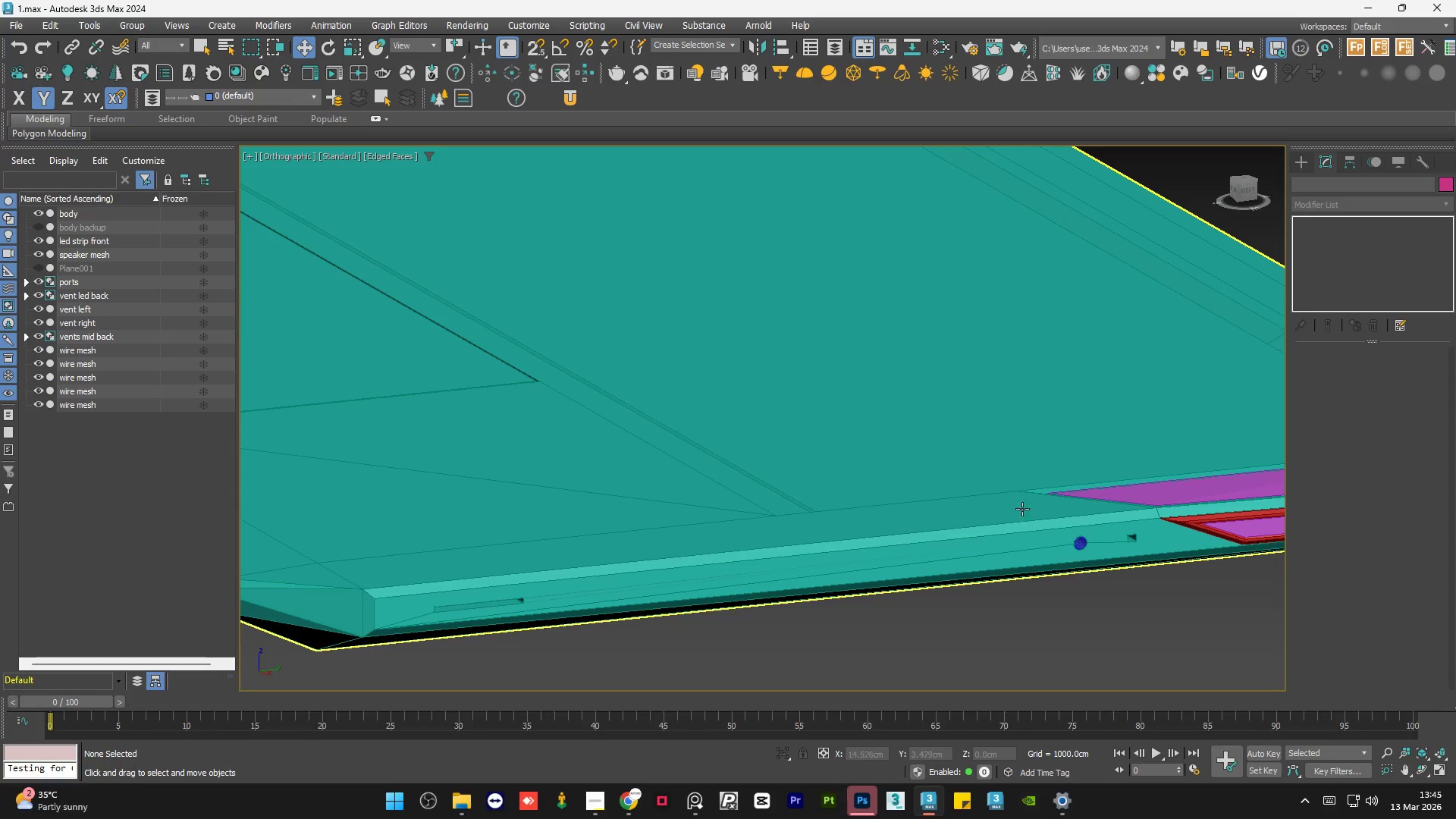 
scroll: coordinate [1031, 510], scroll_direction: down, amount: 4.0
 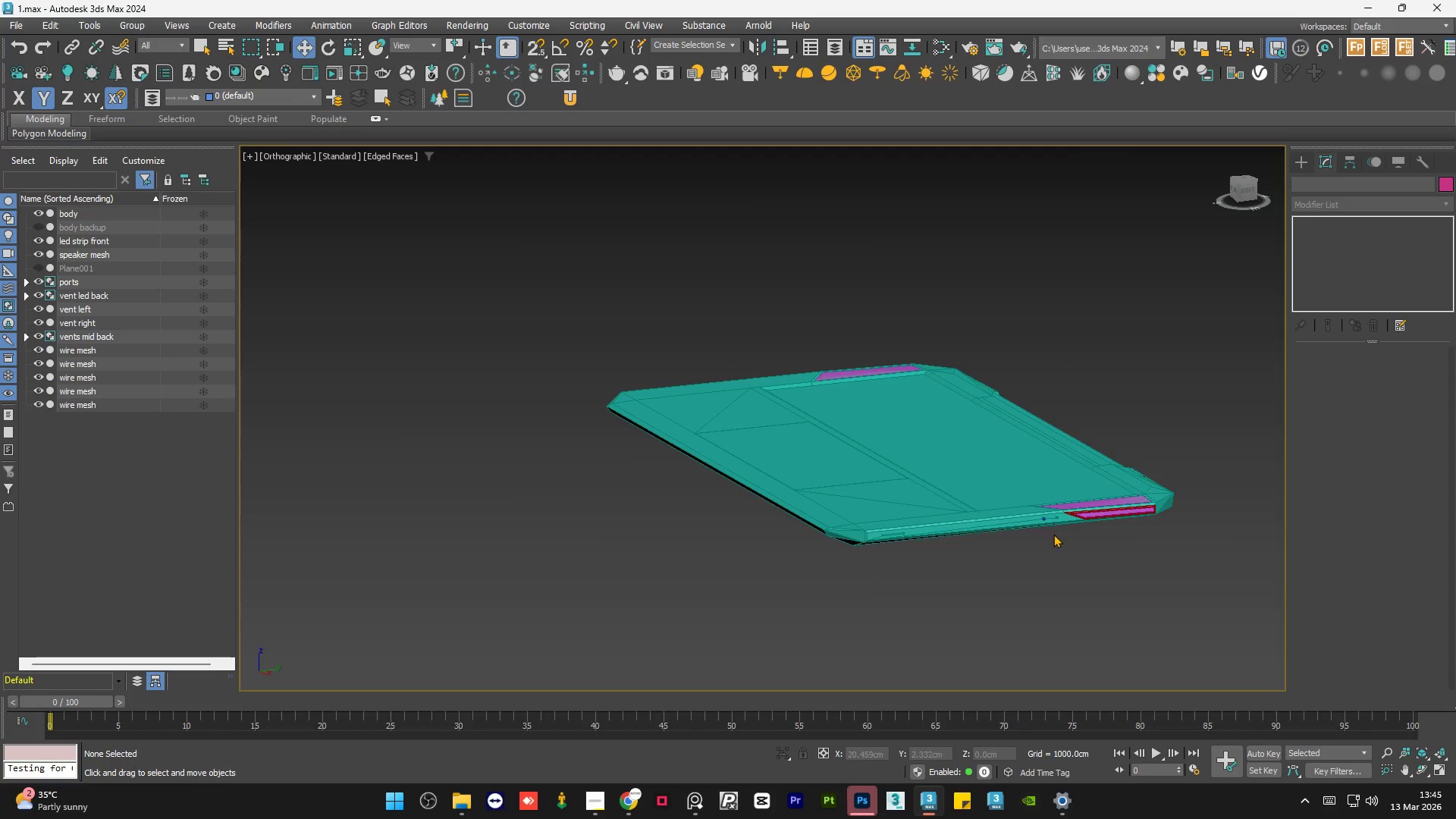 
scroll: coordinate [993, 485], scroll_direction: up, amount: 12.0
 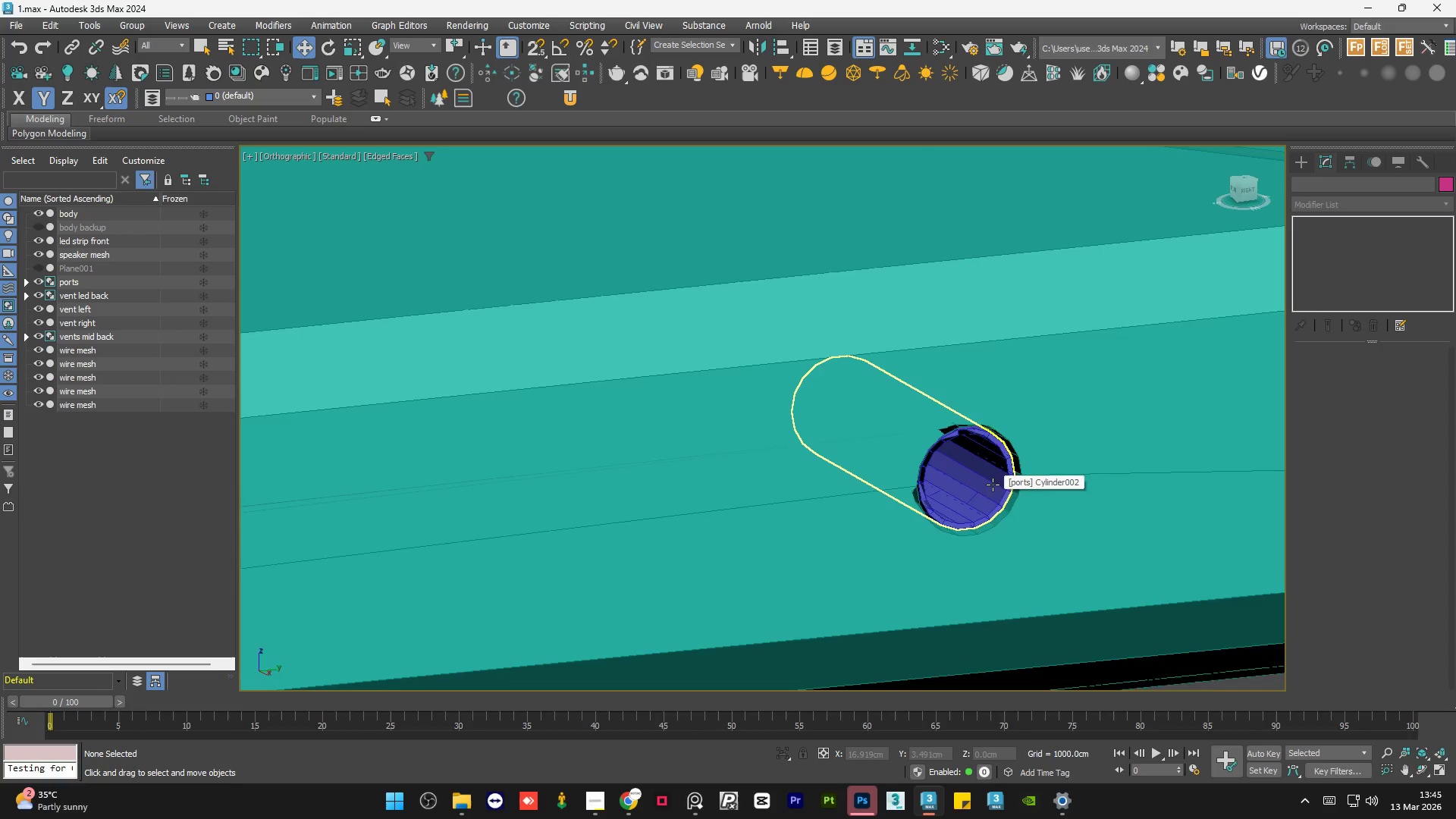 
hold_key(key=AltLeft, duration=0.7)
 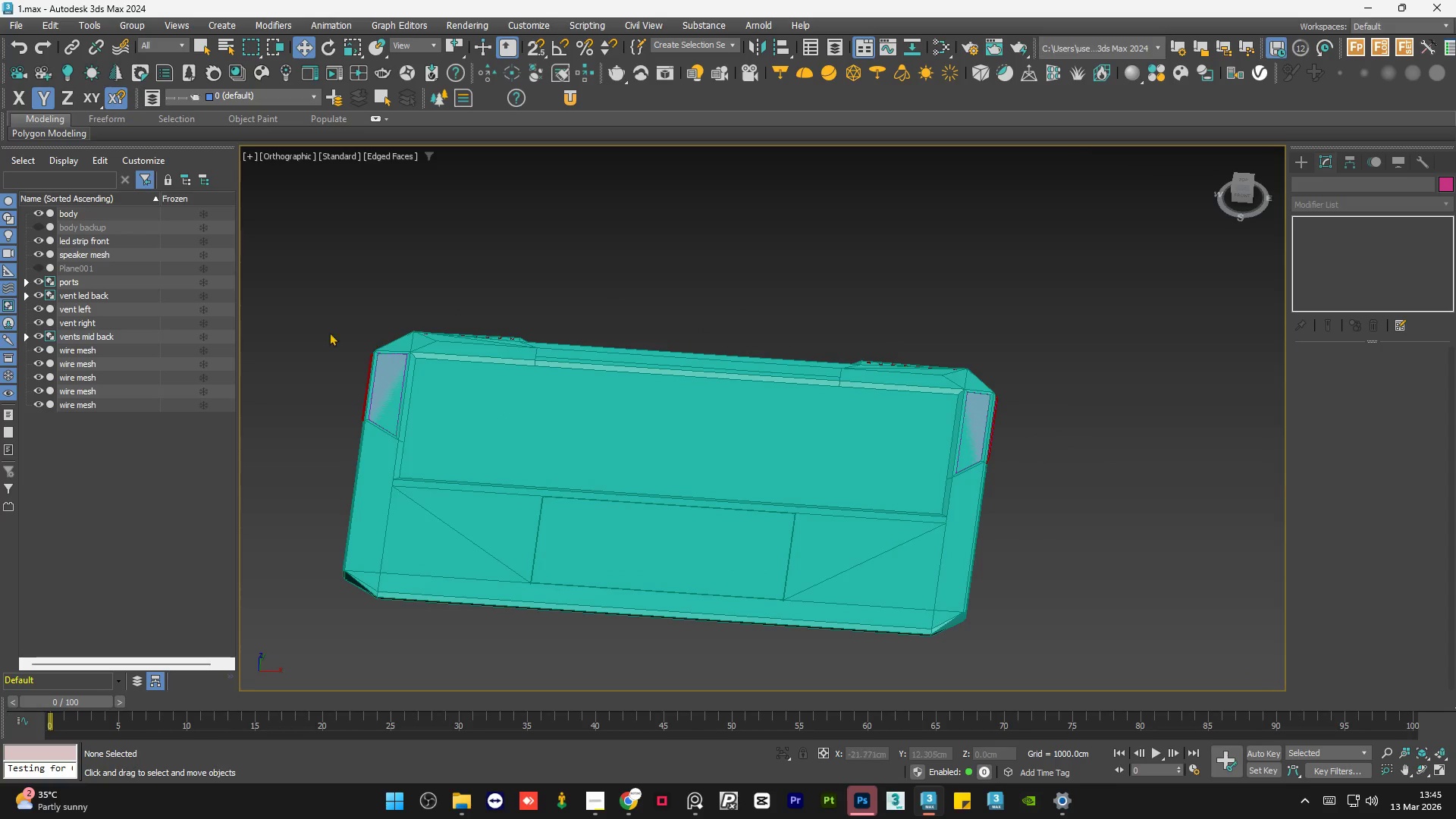 
scroll: coordinate [993, 485], scroll_direction: down, amount: 10.0
 